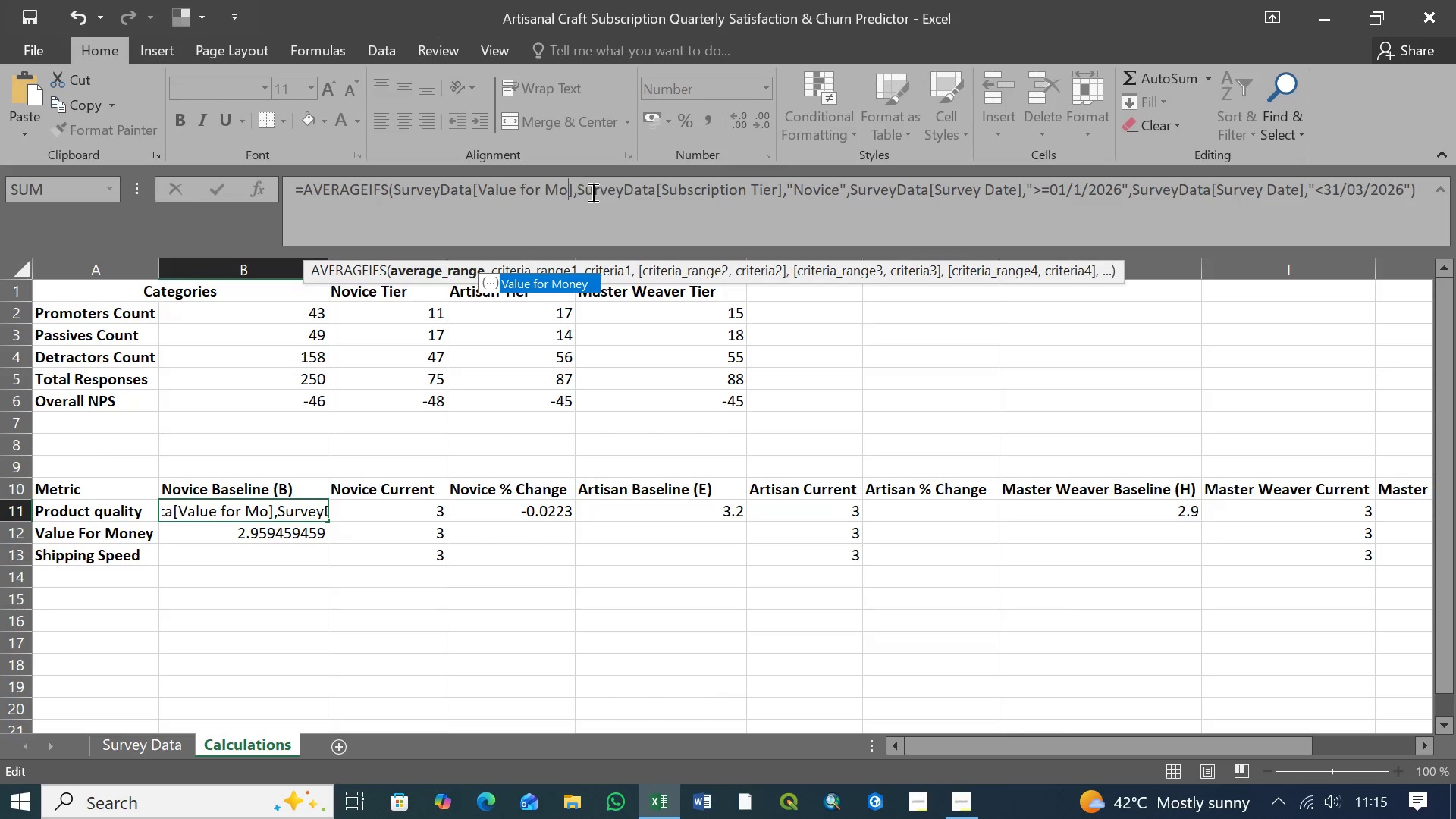 
key(Backspace)
 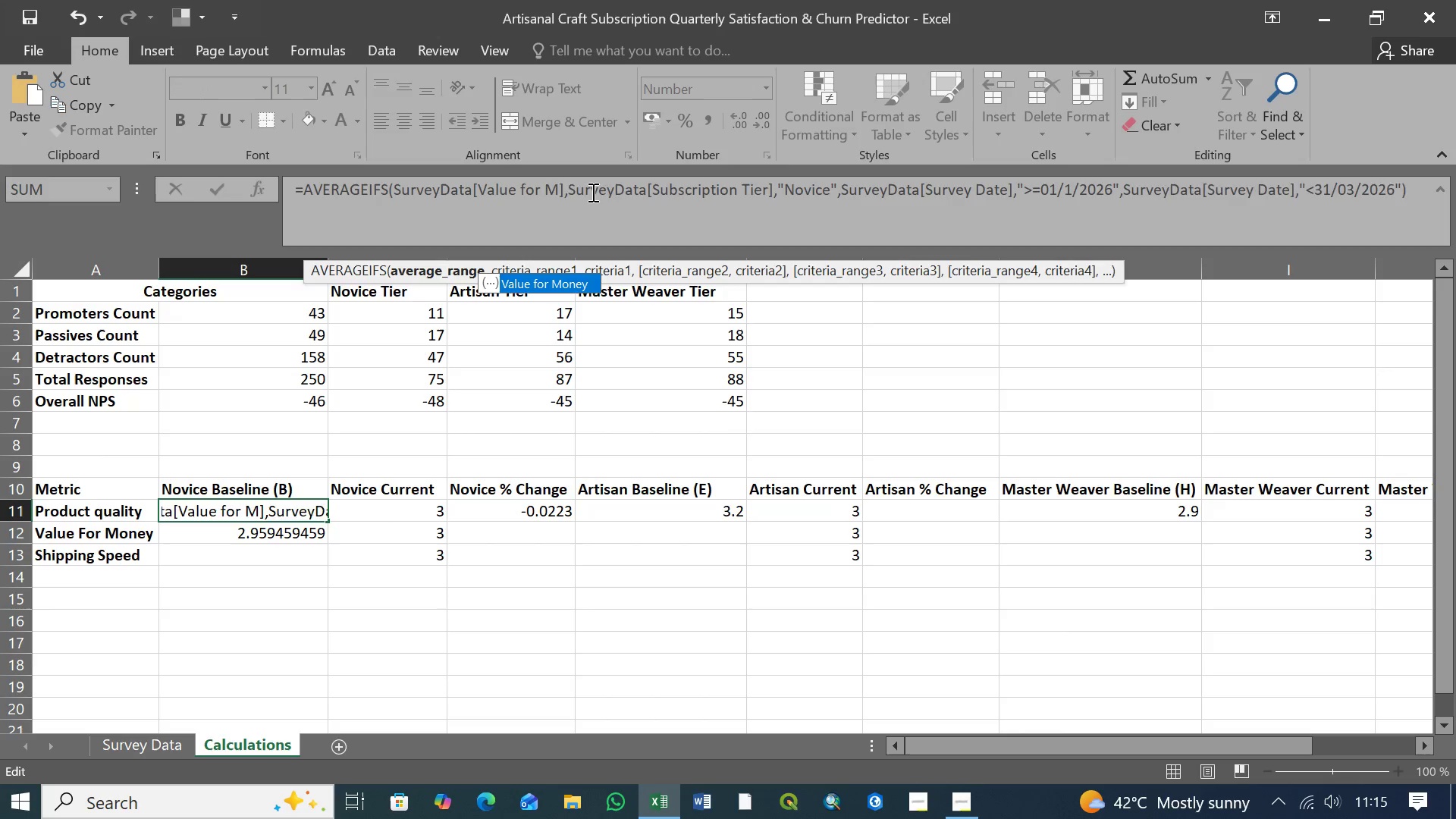 
key(Backspace)
 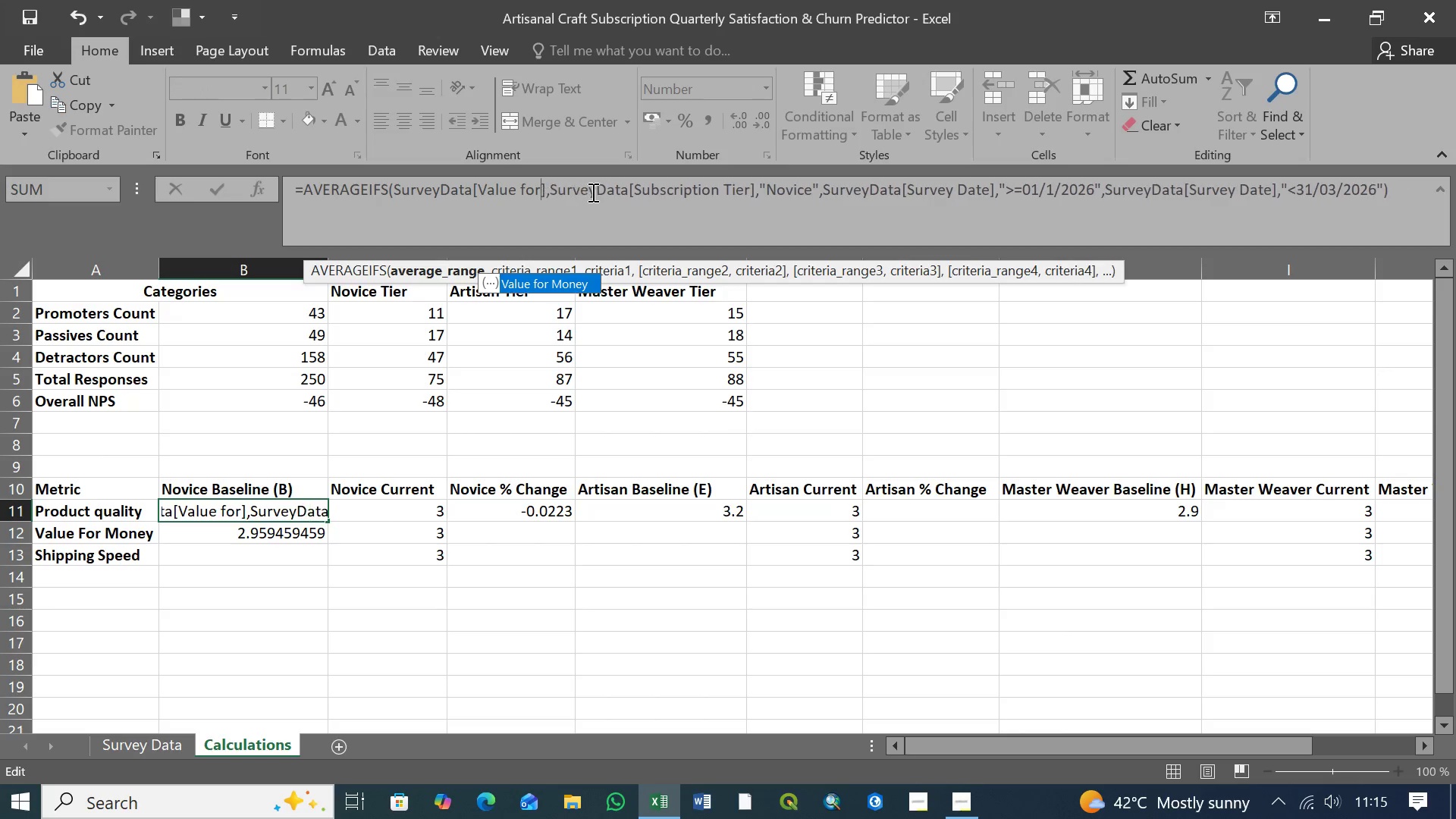 
key(Backspace)
 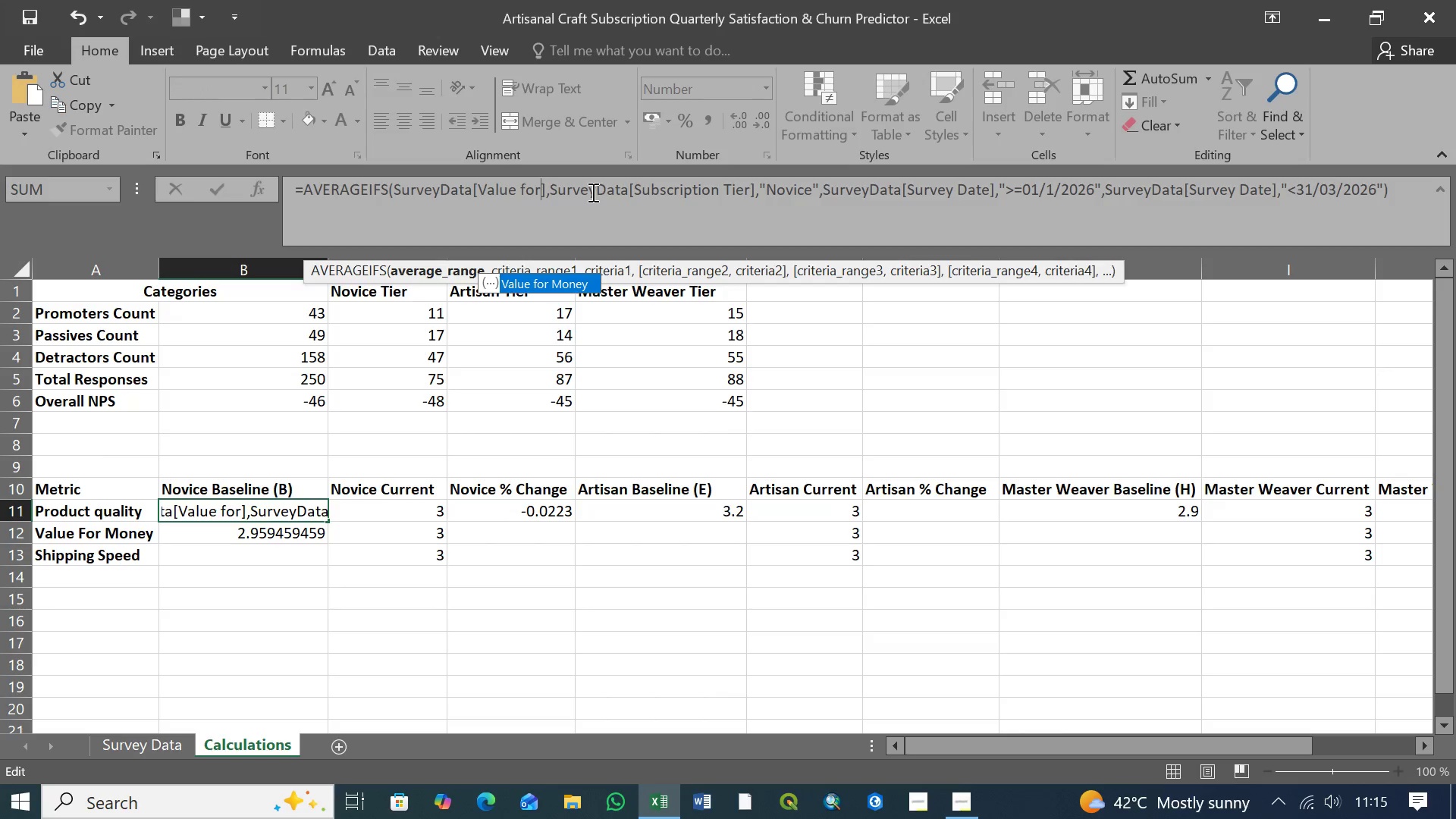 
key(Backspace)
 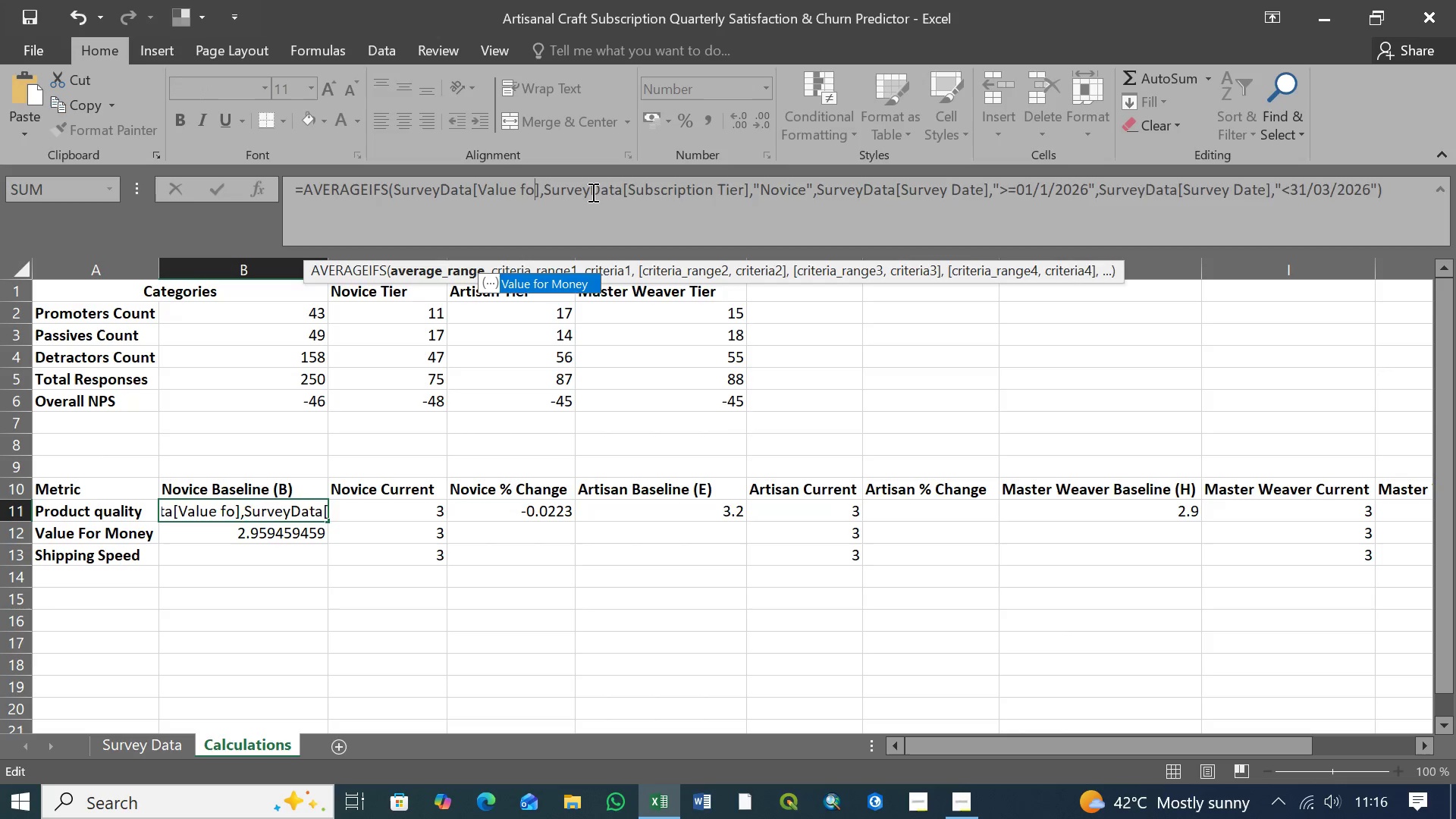 
key(Backspace)
 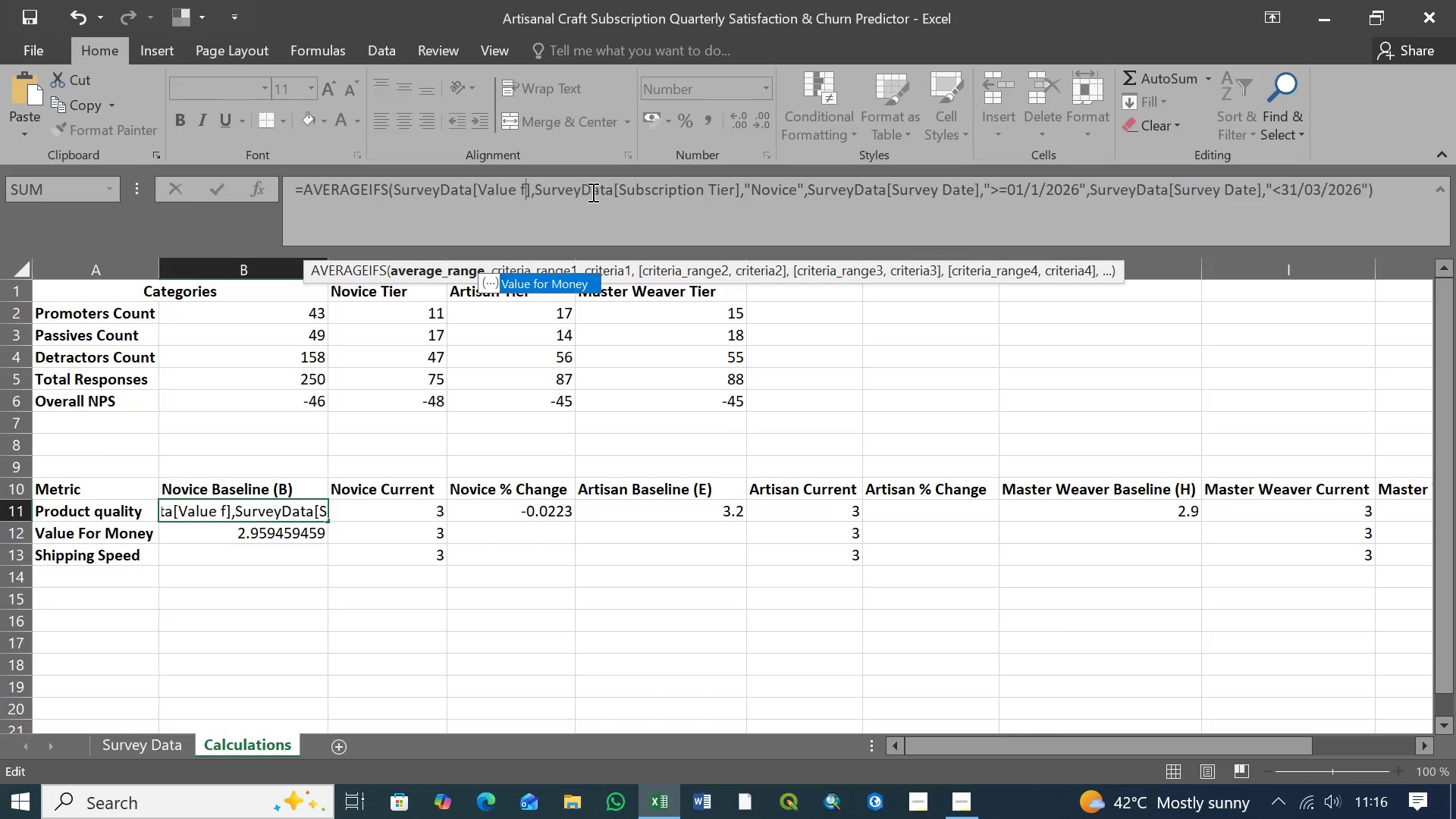 
key(Backspace)
 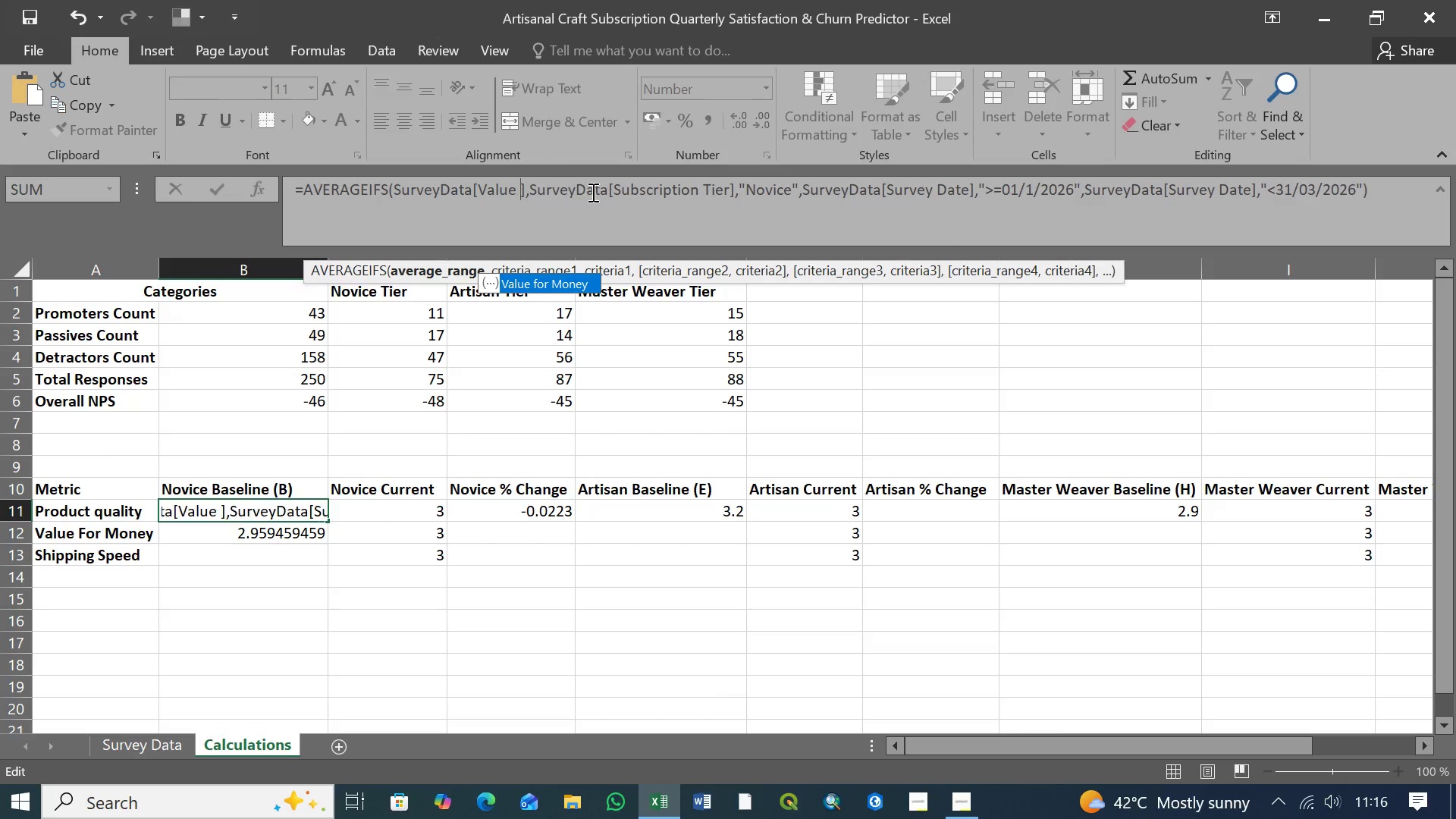 
key(Backspace)
 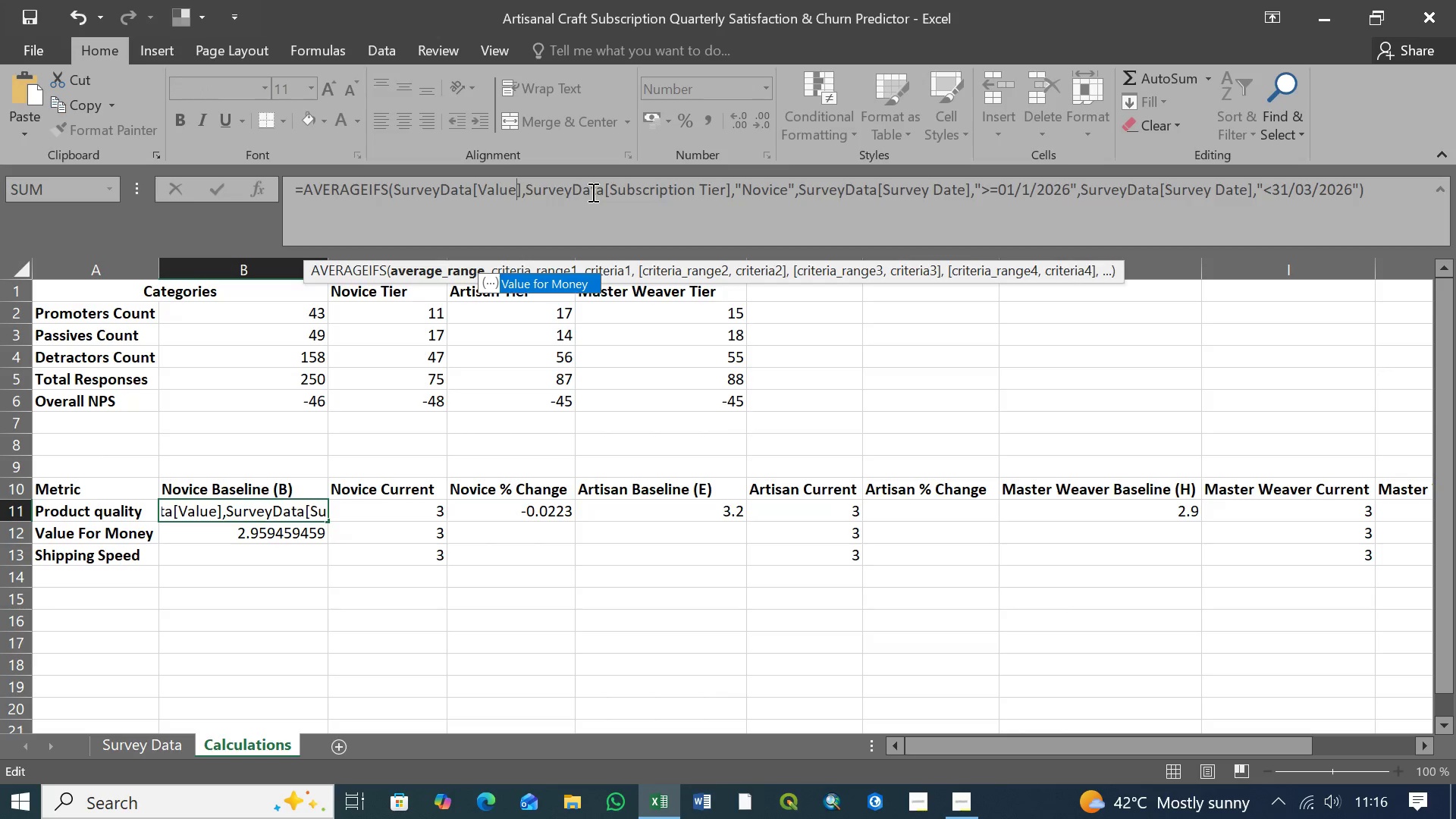 
key(Backspace)
 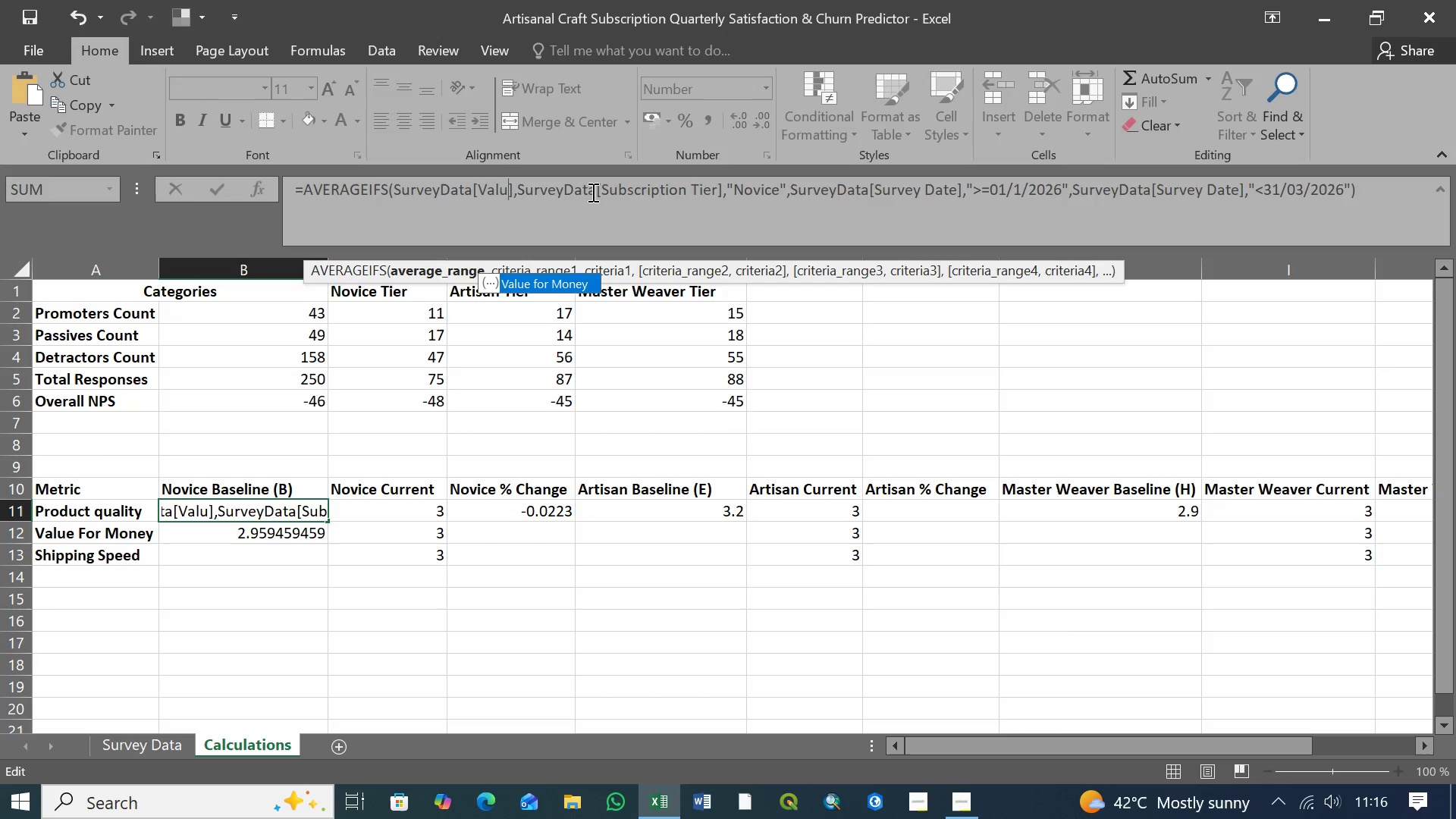 
key(Backspace)
 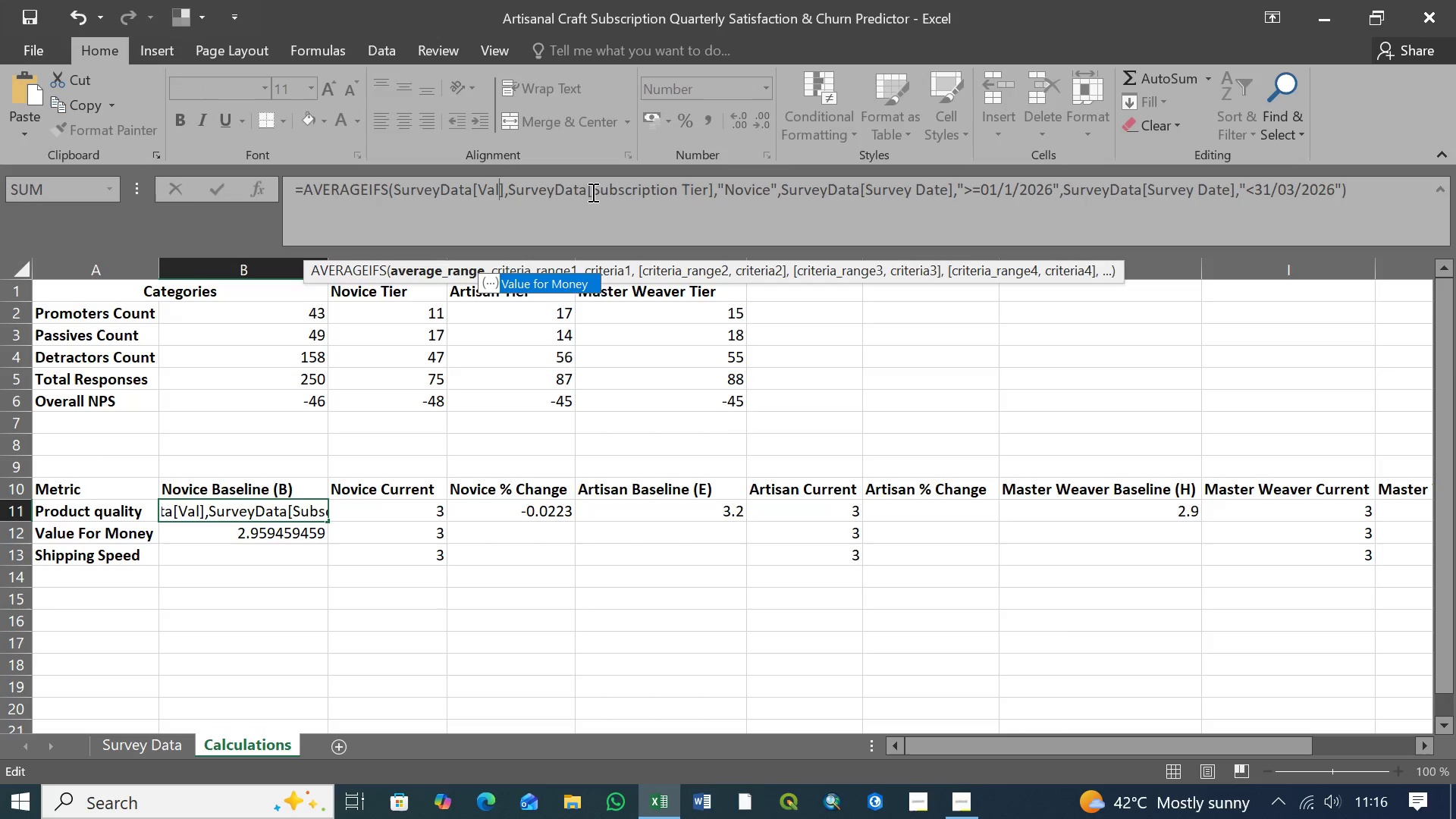 
key(Backspace)
 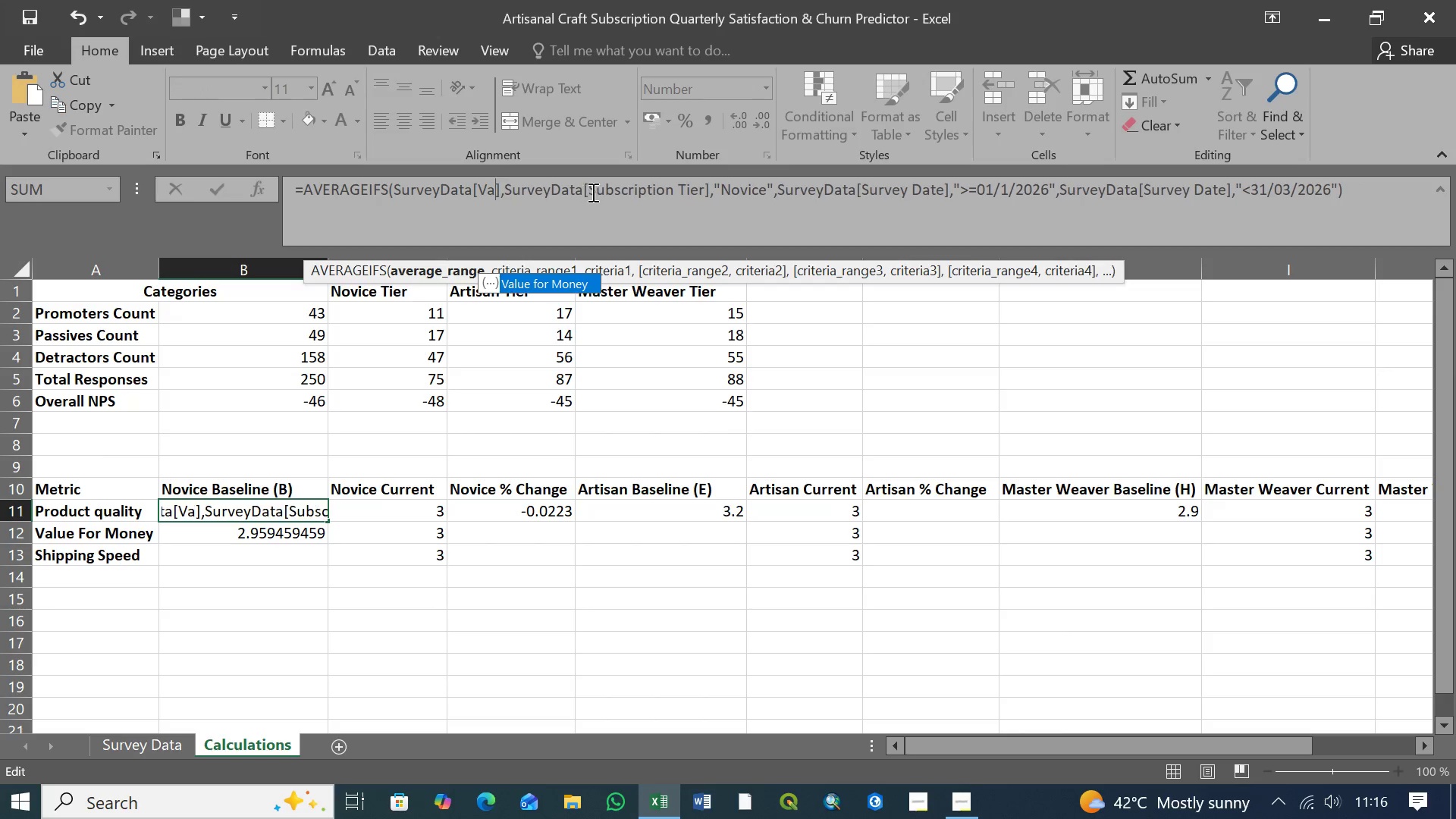 
key(Backspace)
 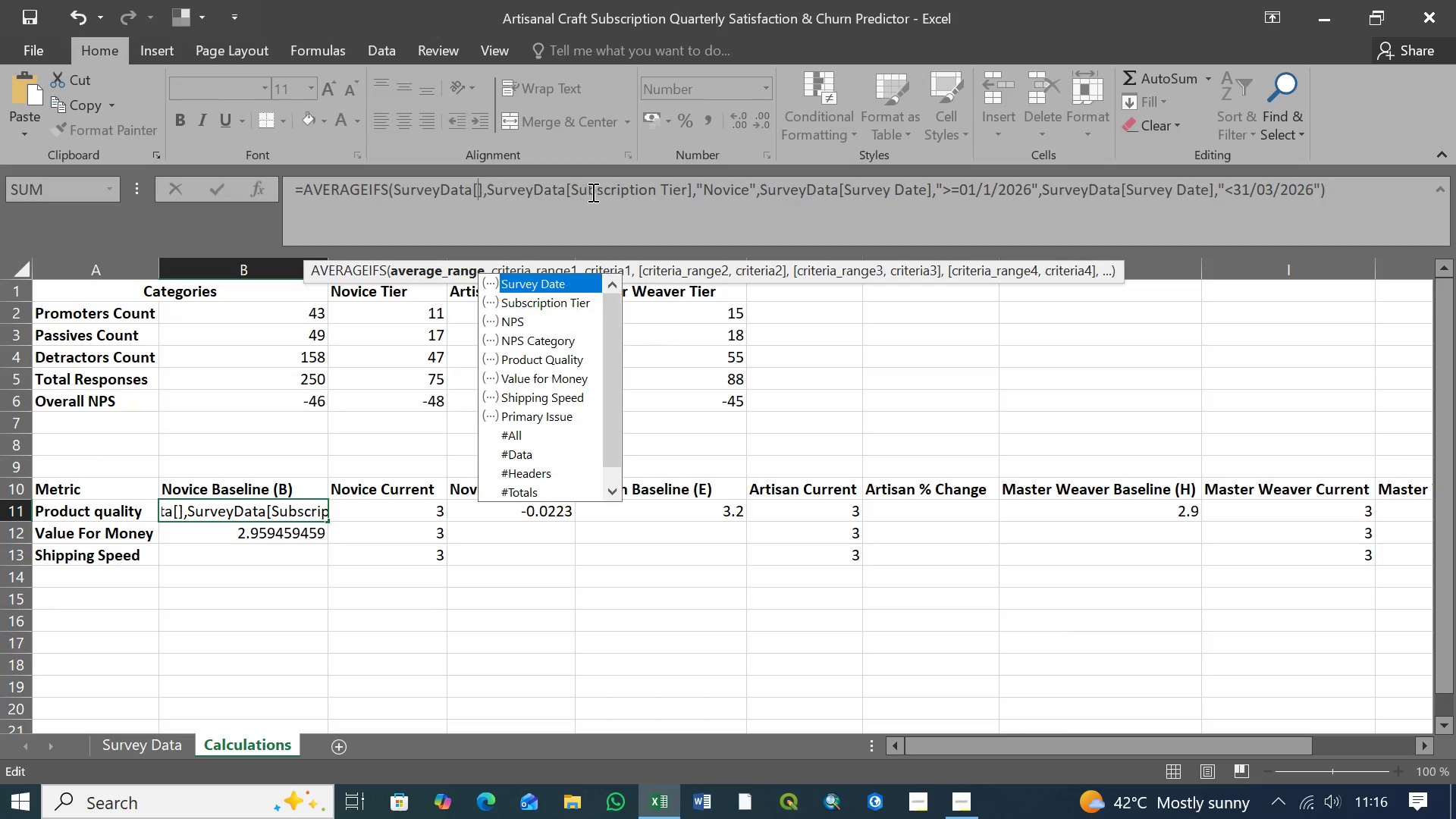 
key(Backspace)
 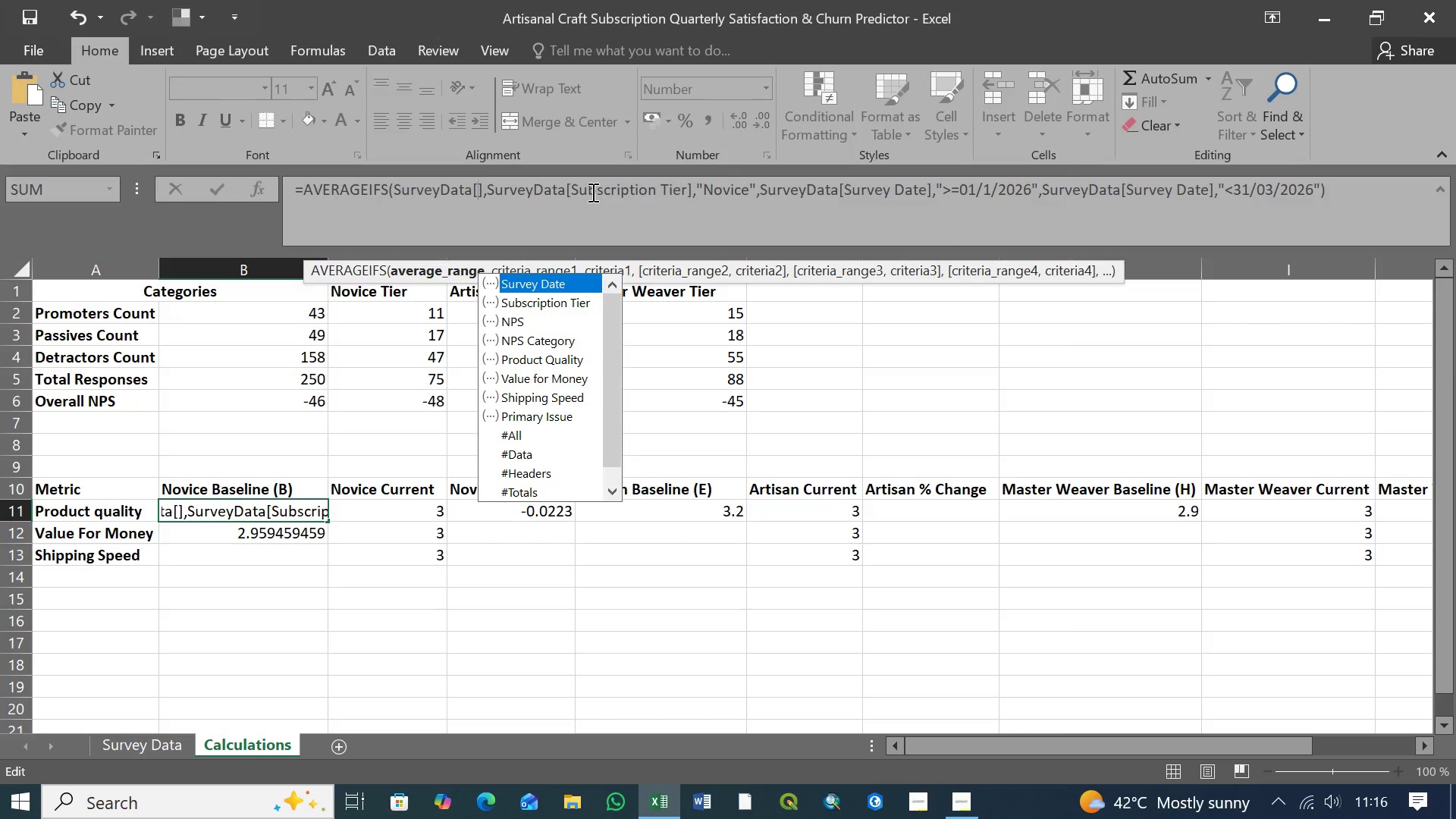 
key(ArrowDown)
 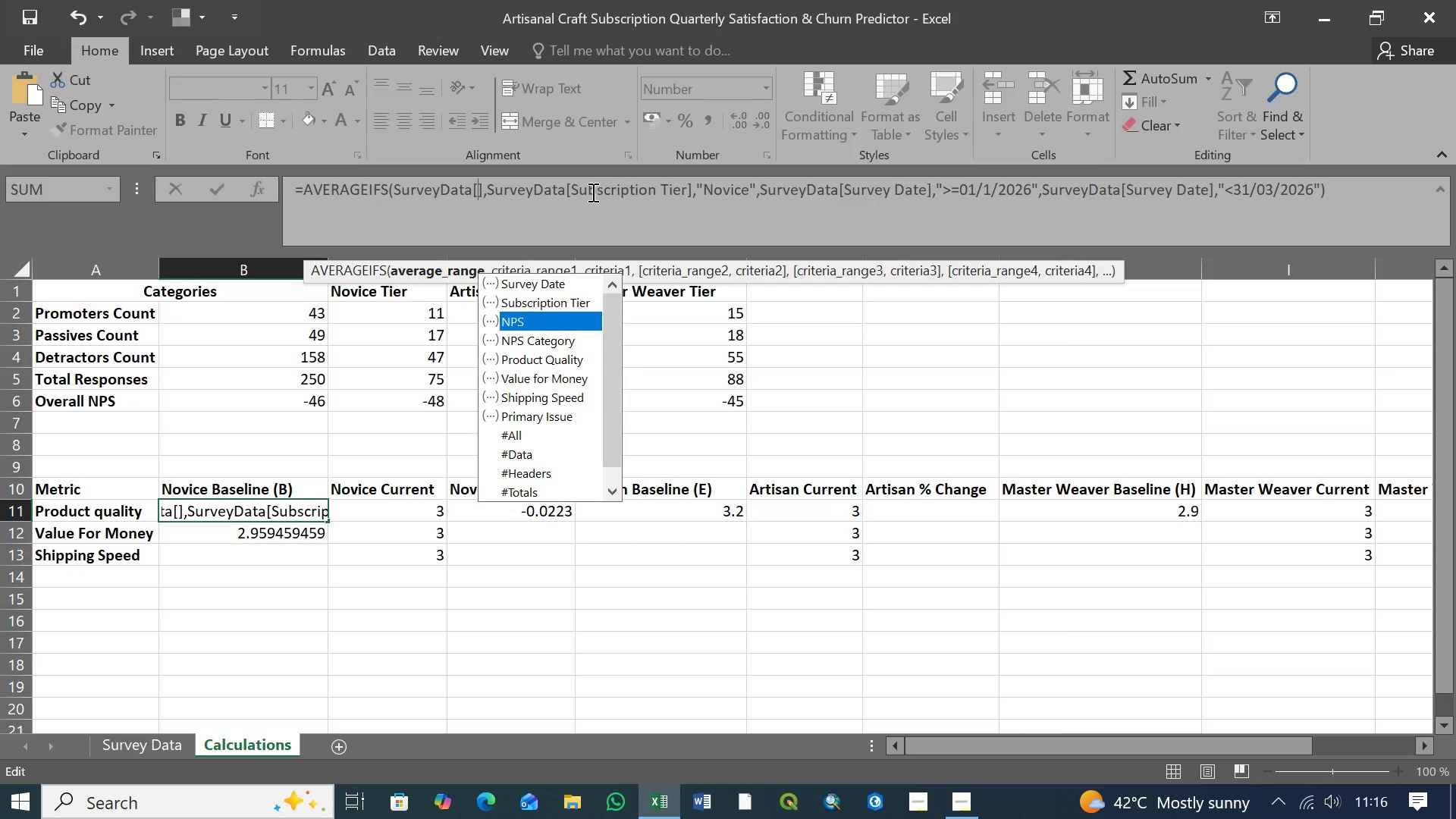 
key(ArrowDown)
 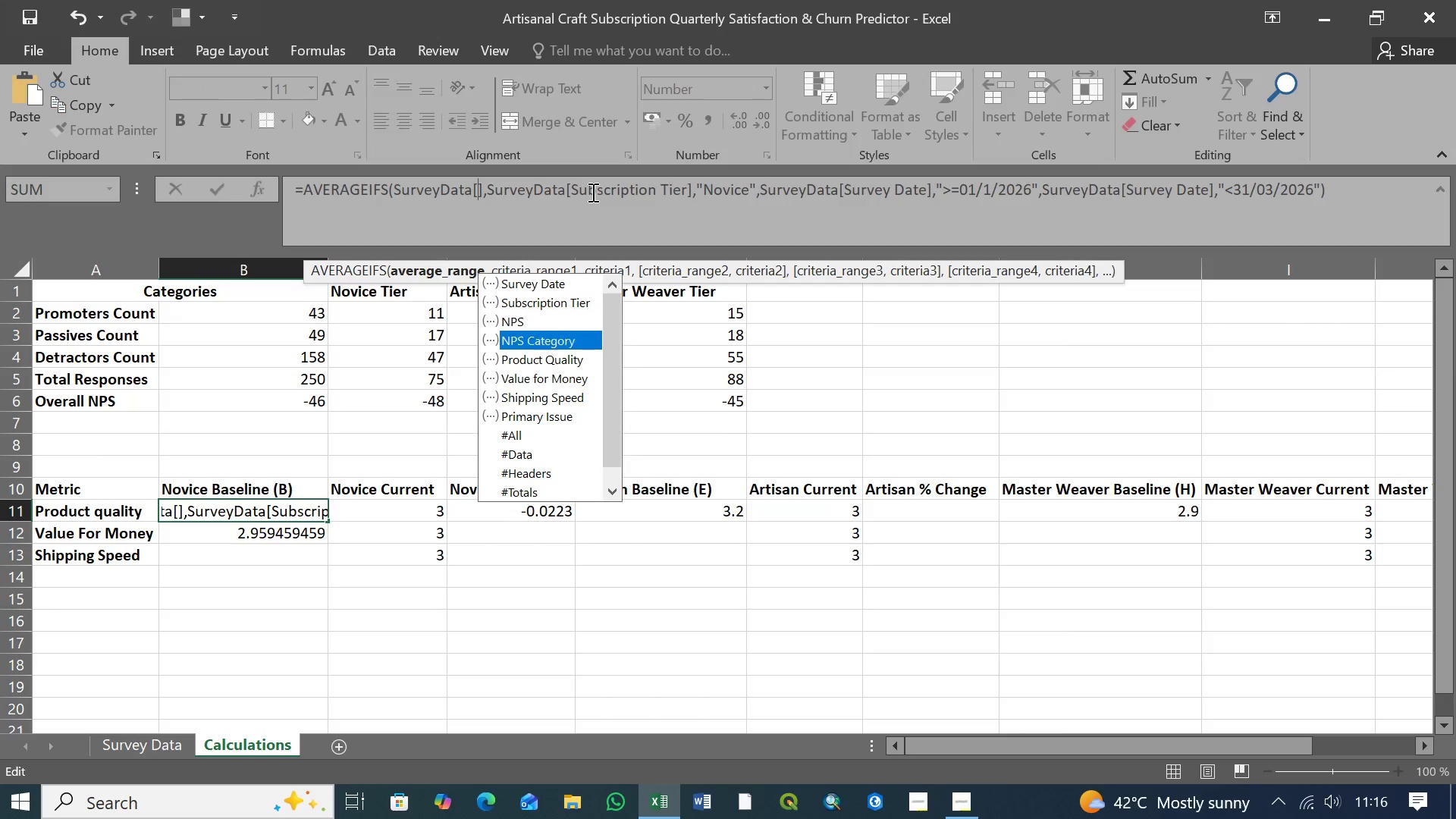 
key(ArrowDown)
 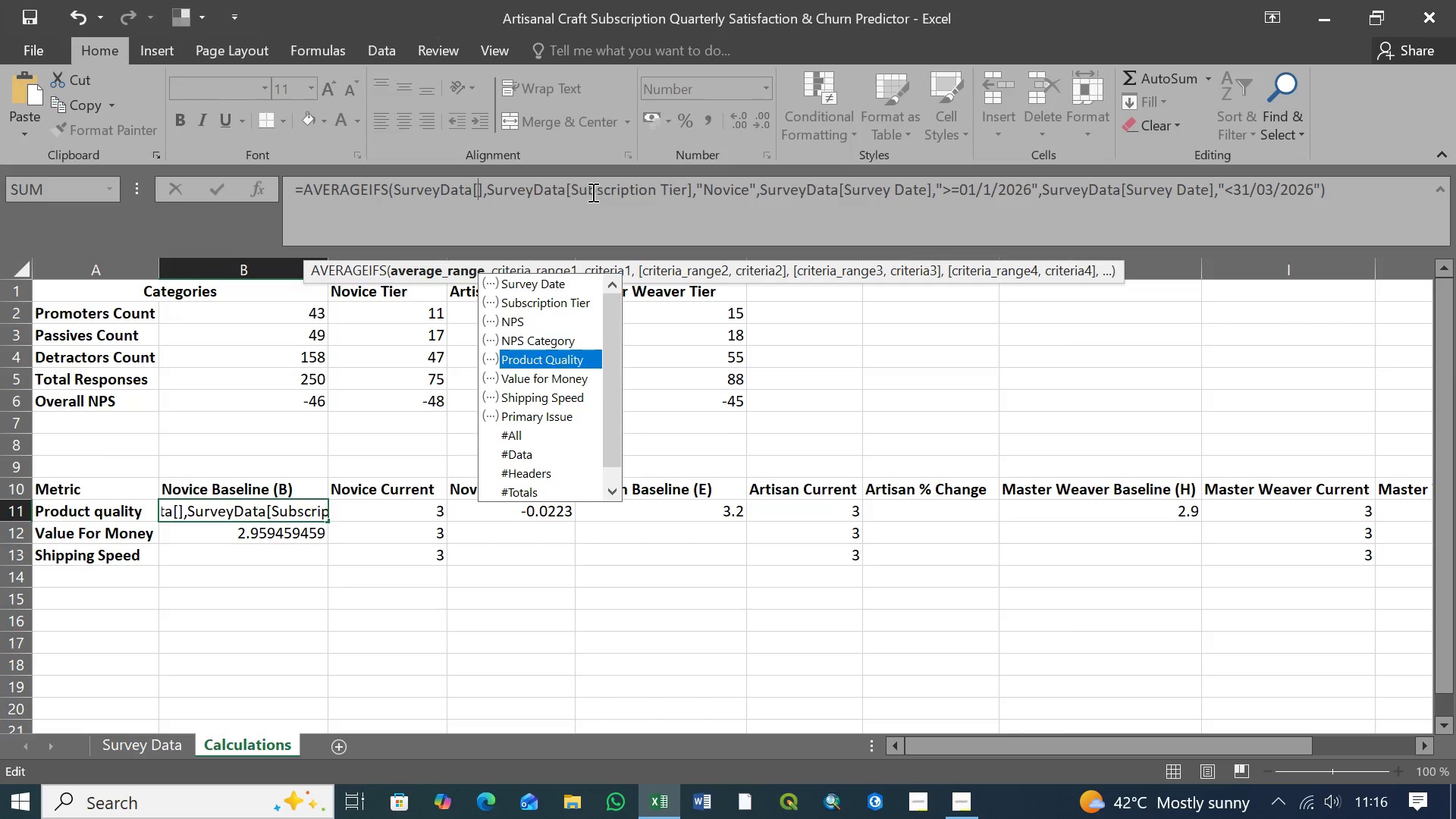 
key(ArrowDown)
 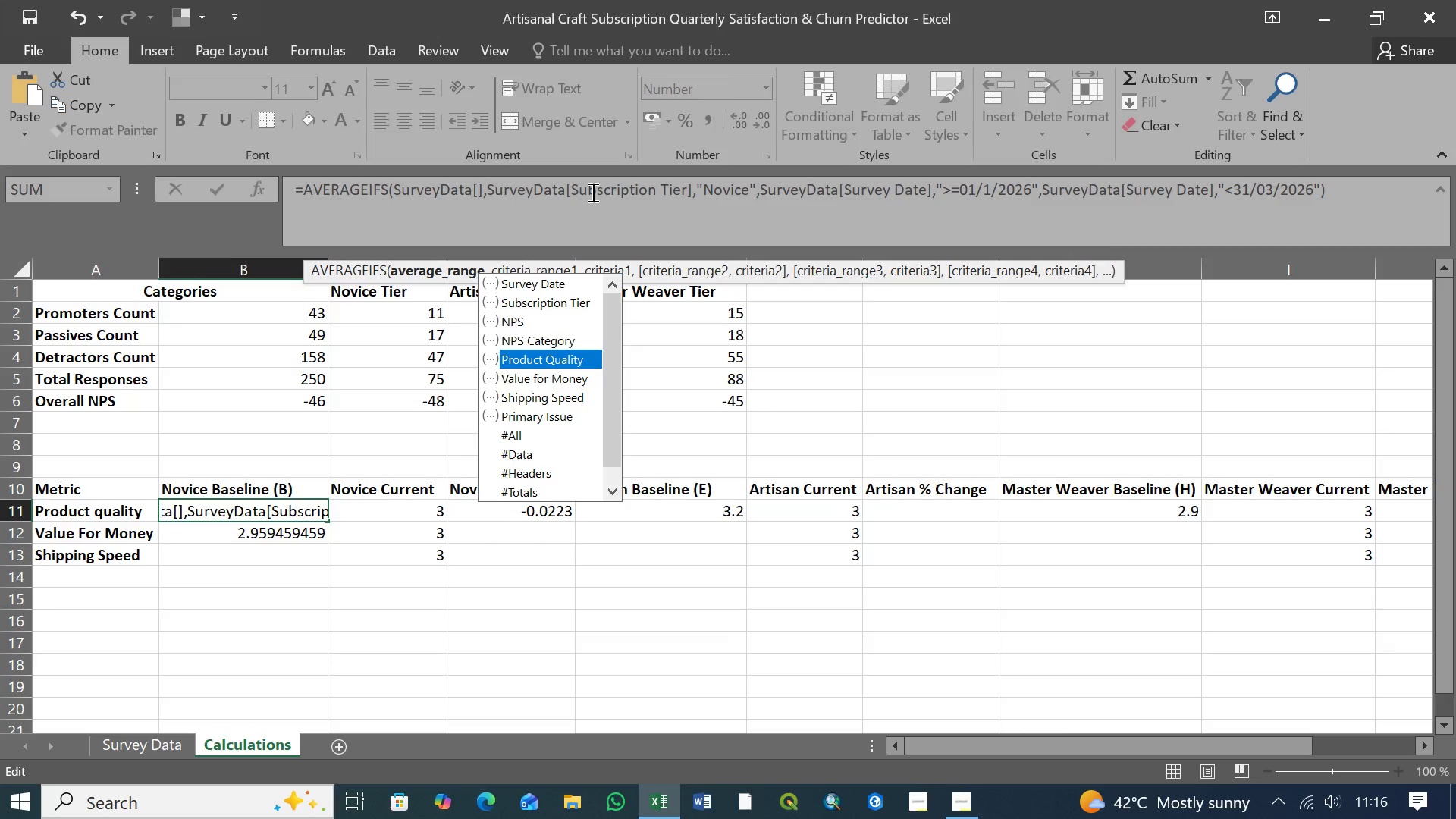 
key(Tab)
 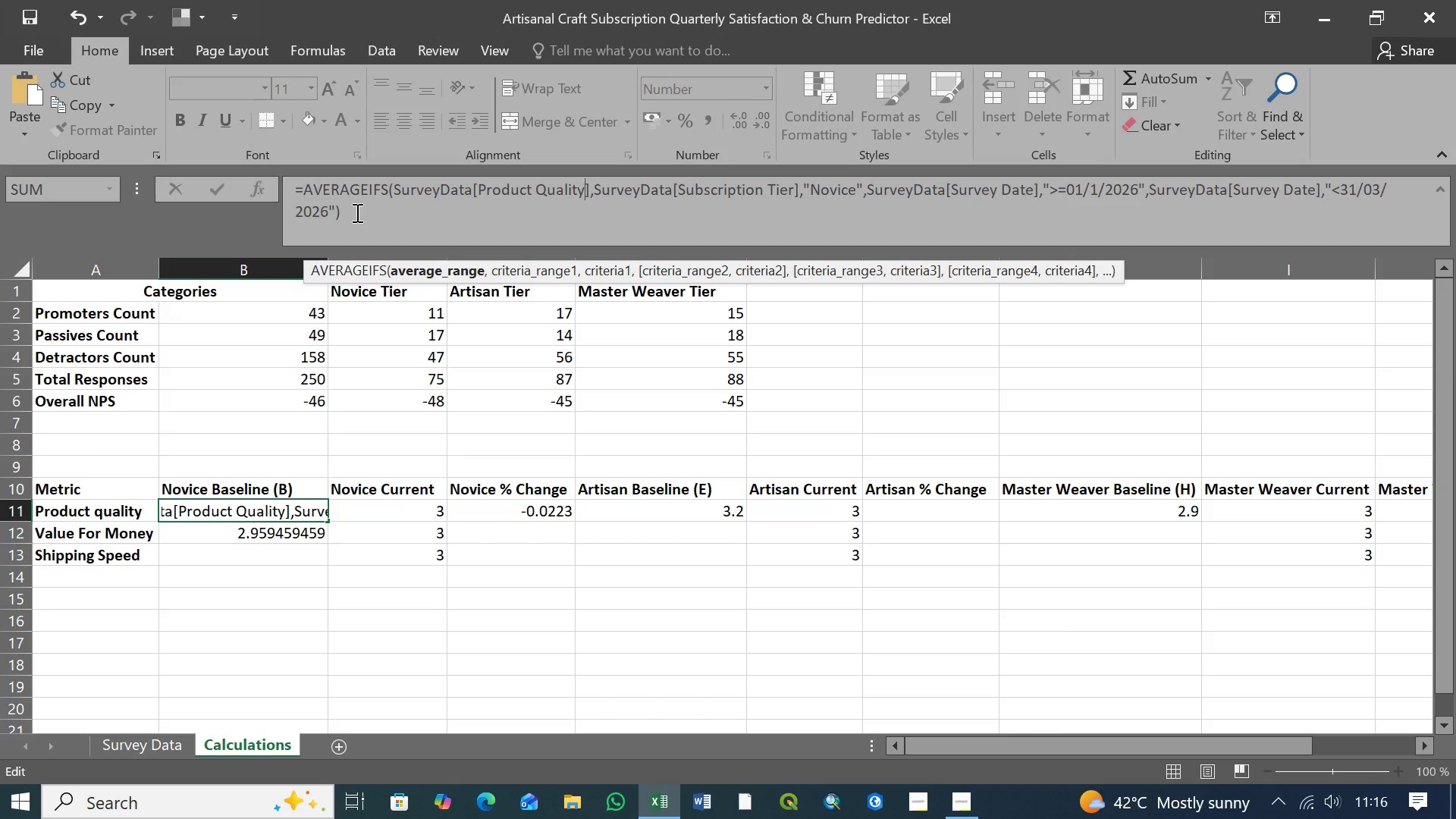 
left_click_drag(start_coordinate=[355, 212], to_coordinate=[293, 190])
 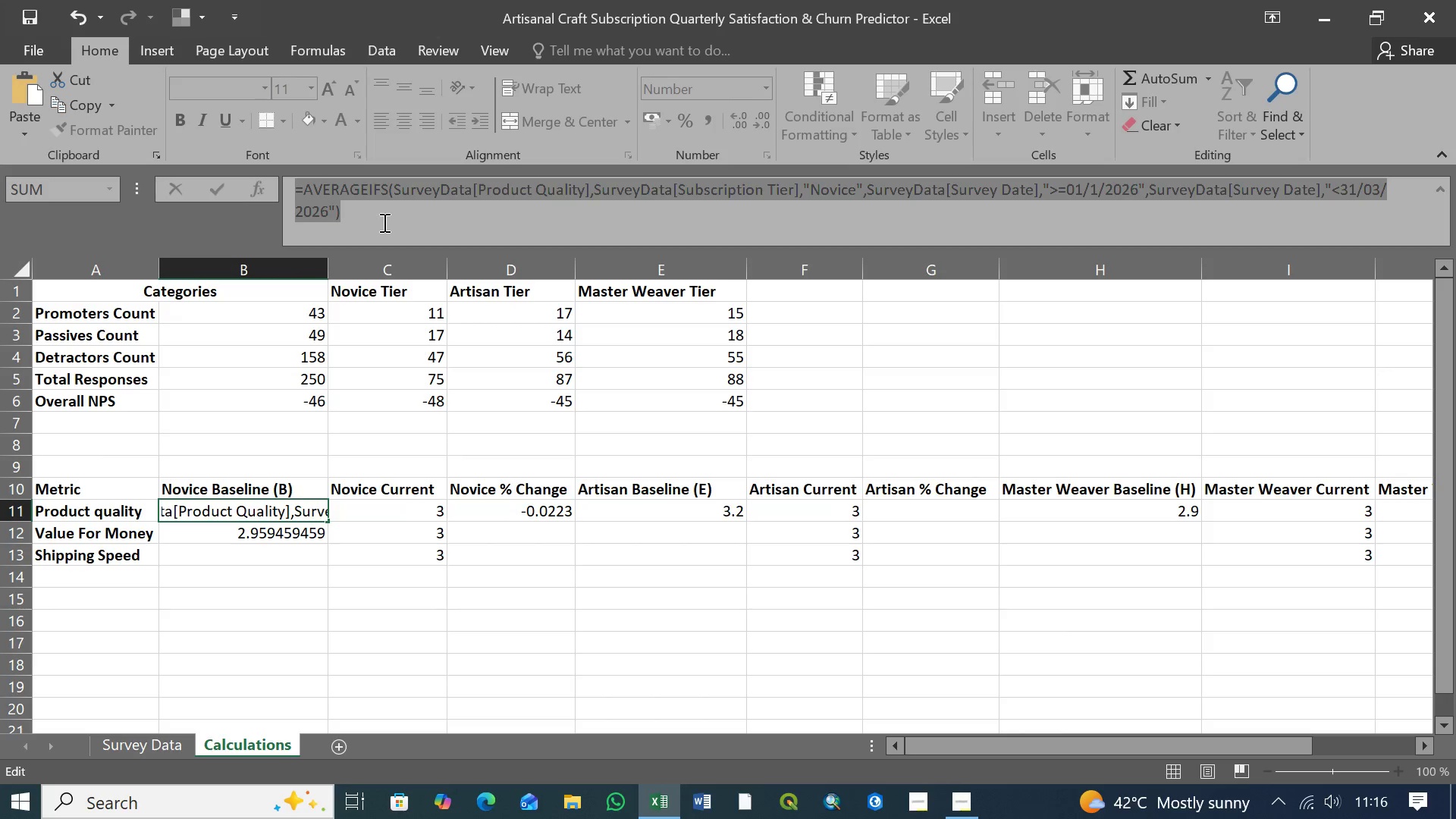 
key(Control+X)
 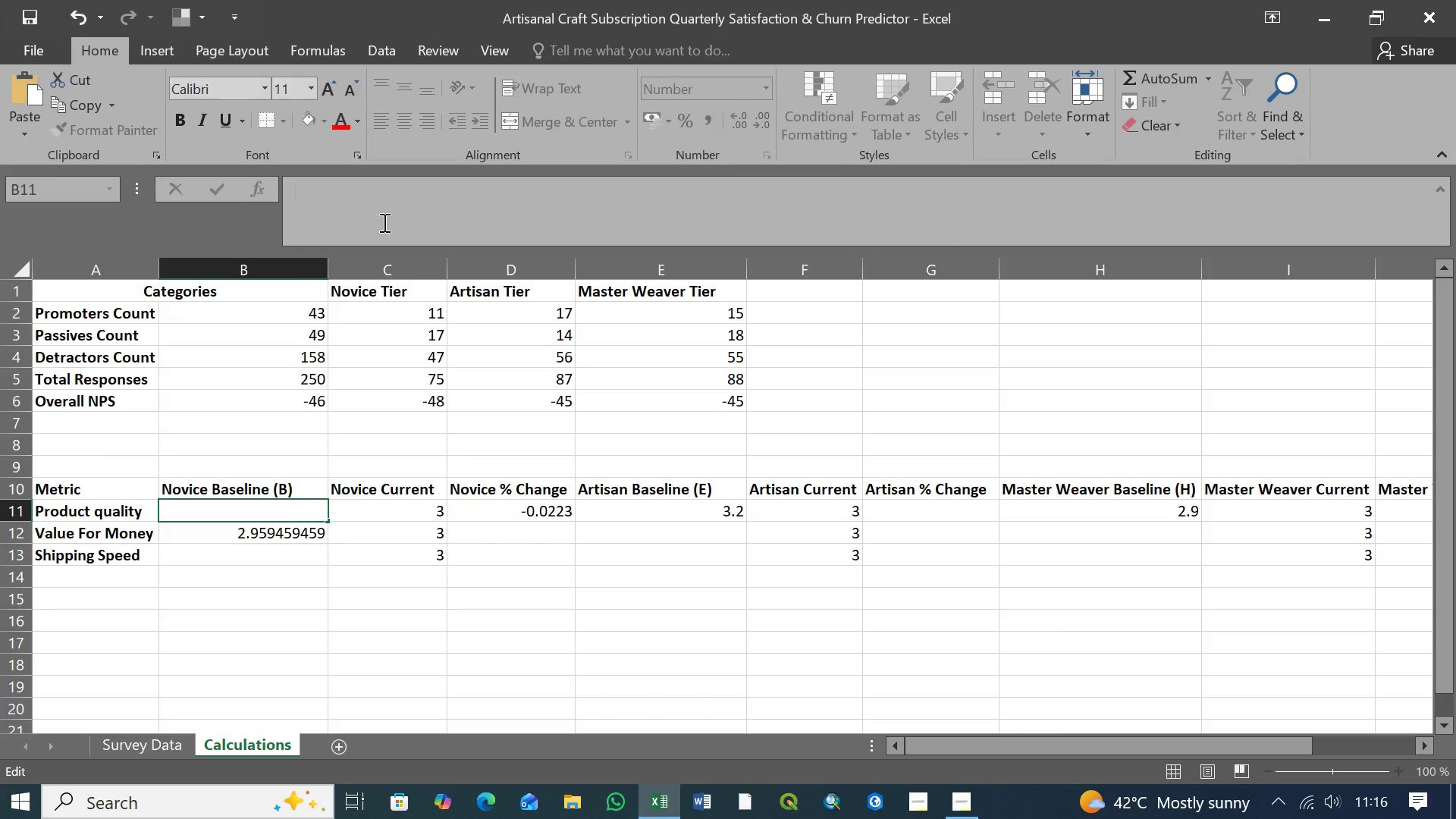 
key(Control+V)
 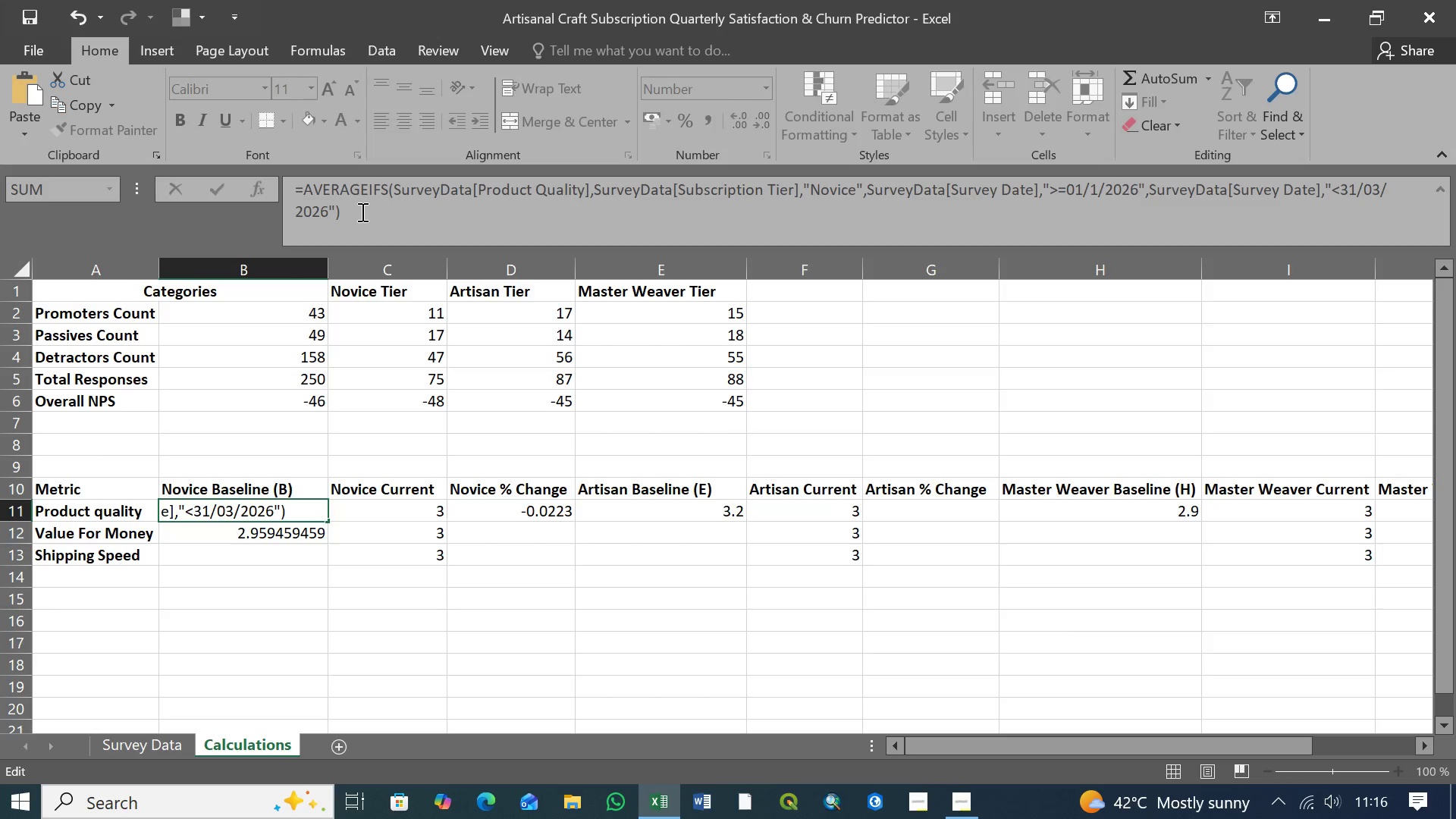 
left_click([362, 209])
 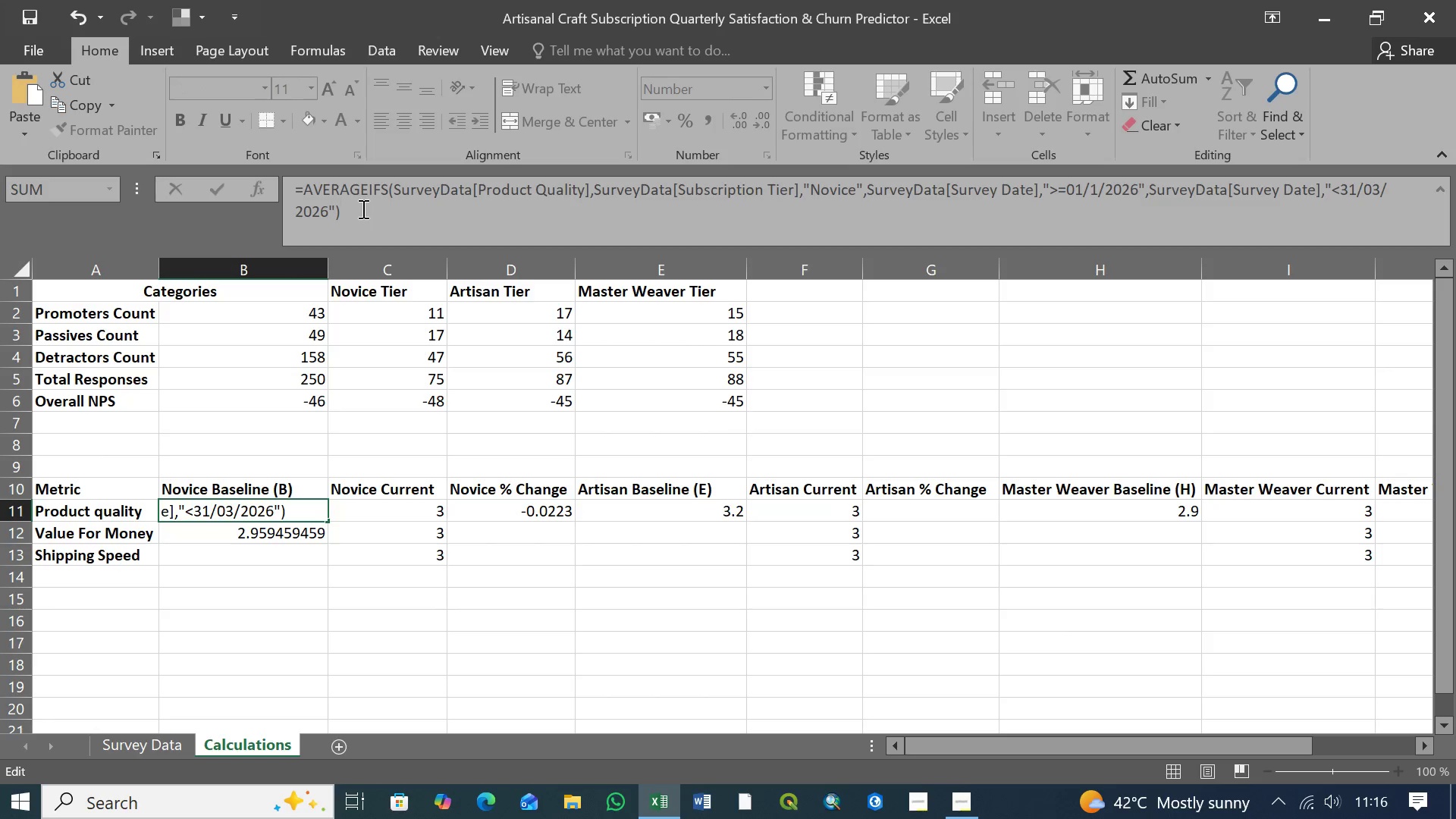 
key(Enter)
 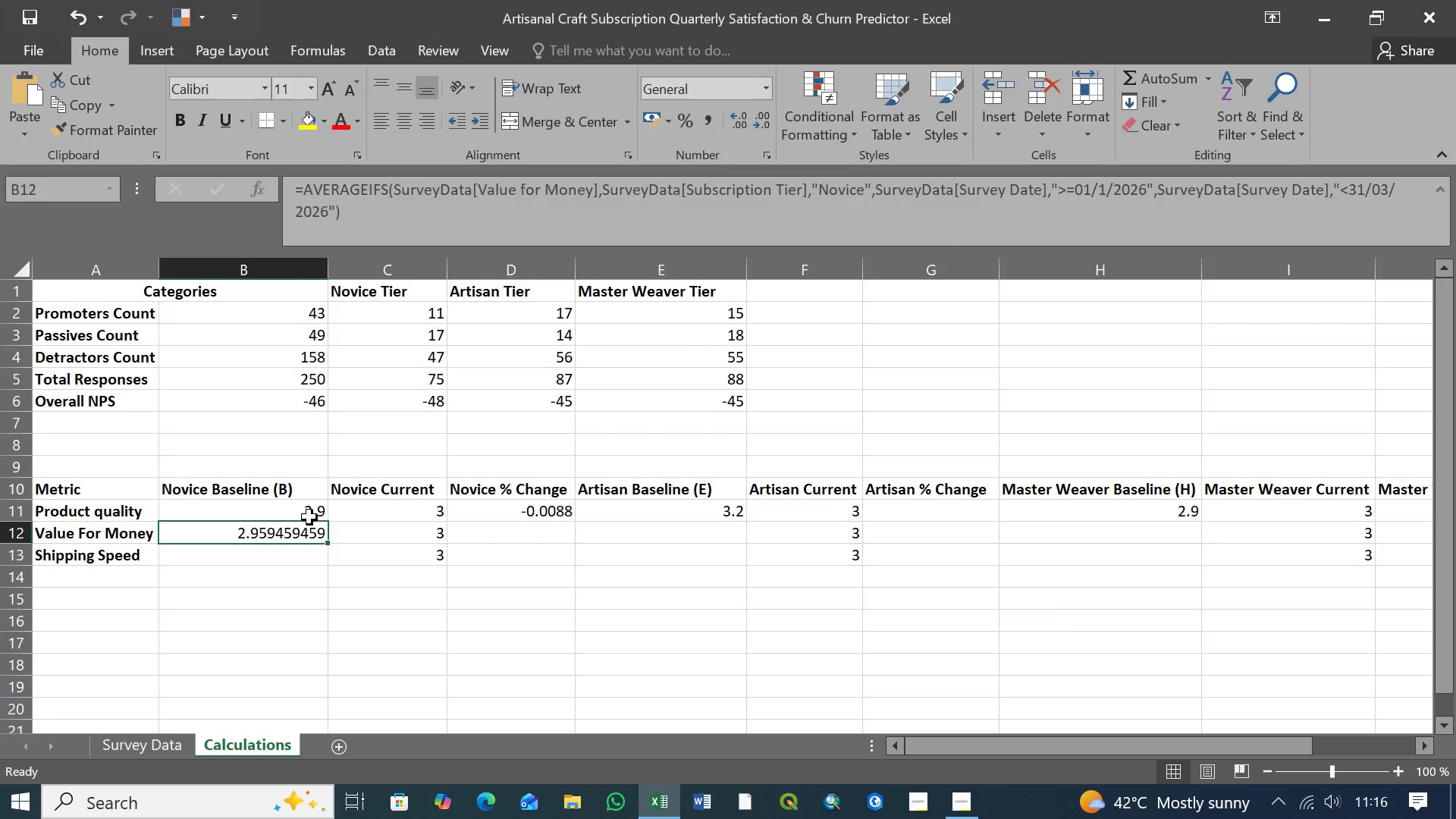 
left_click([314, 513])
 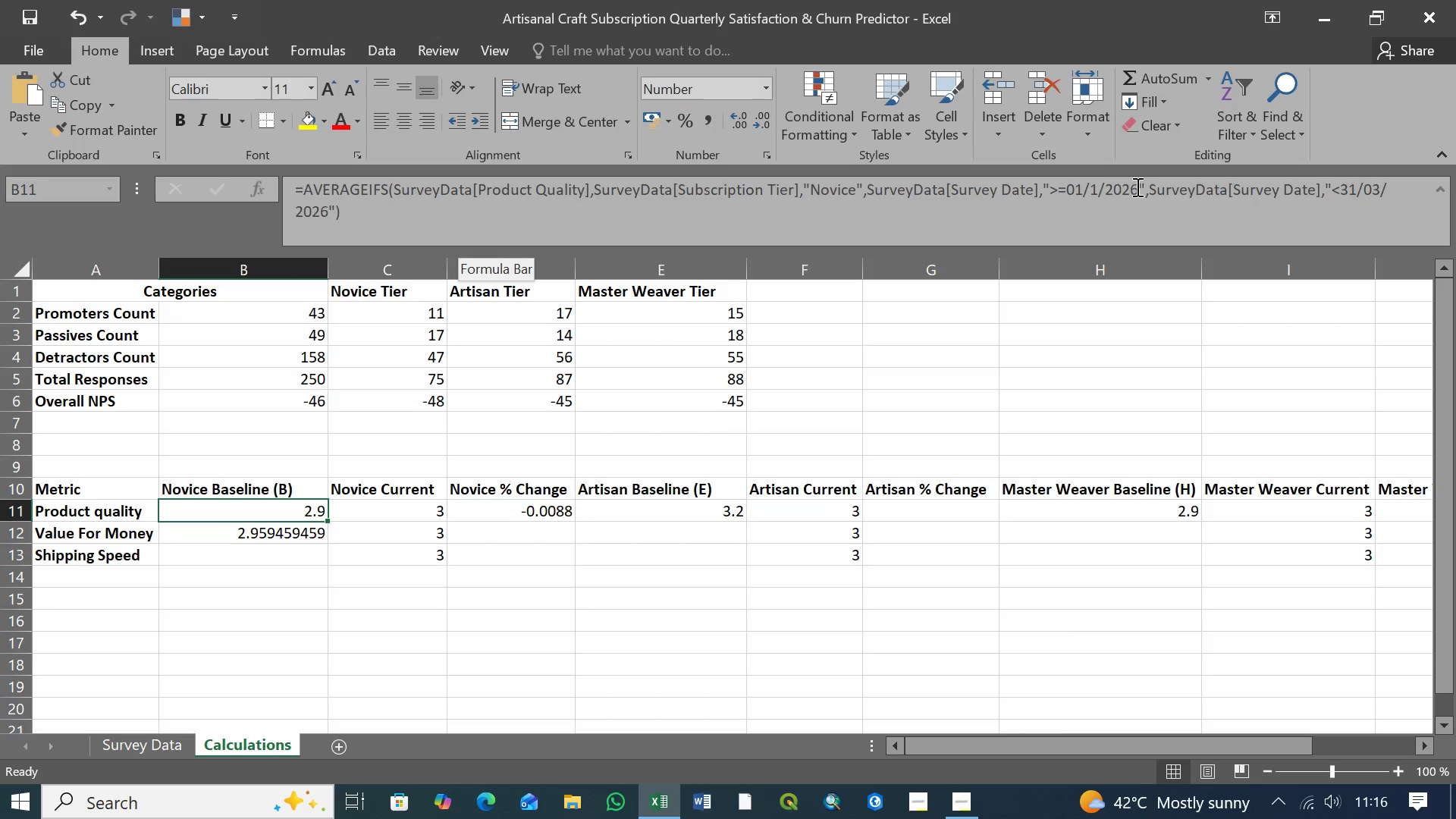 
wait(15.69)
 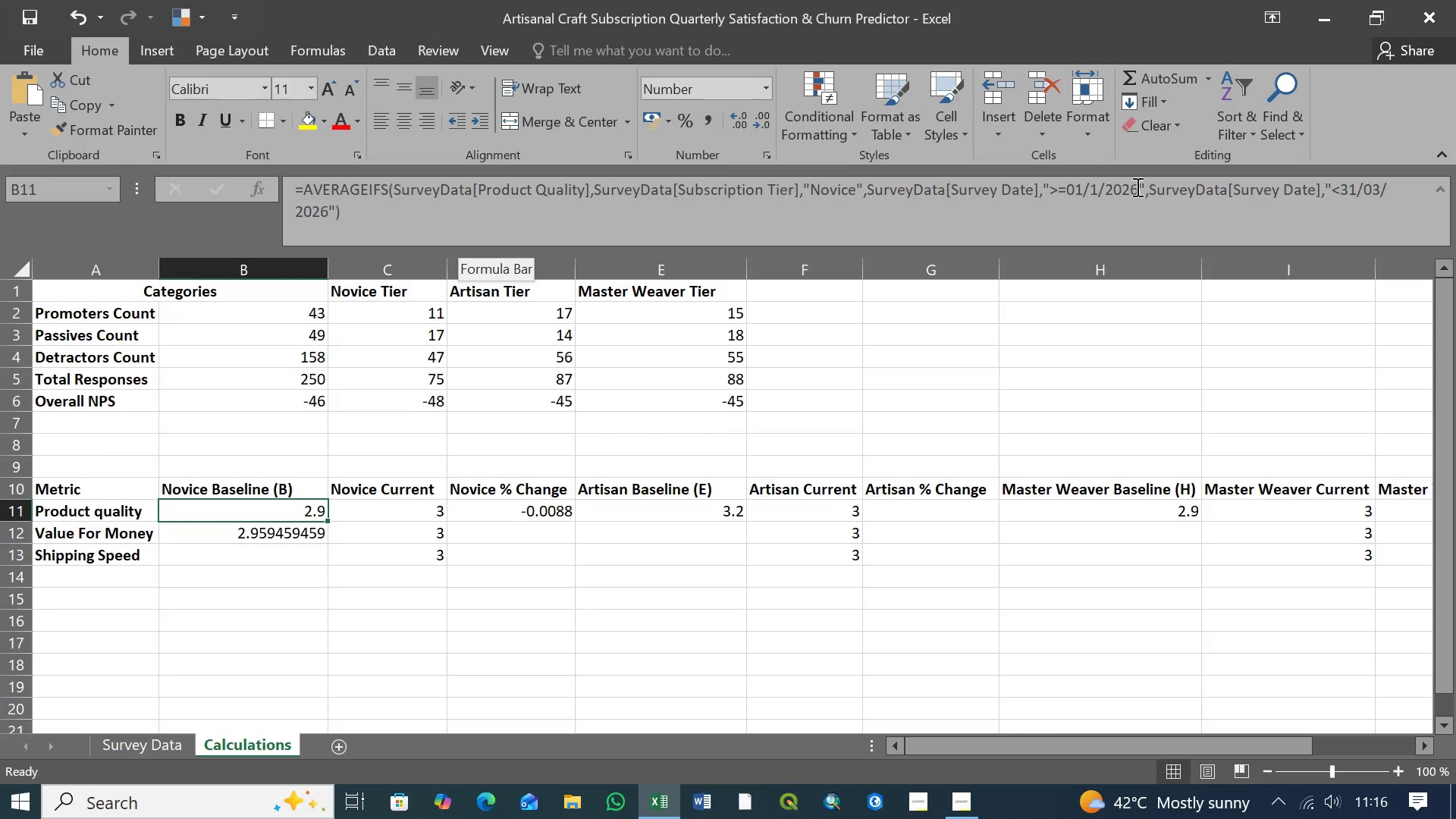 
left_click([266, 538])
 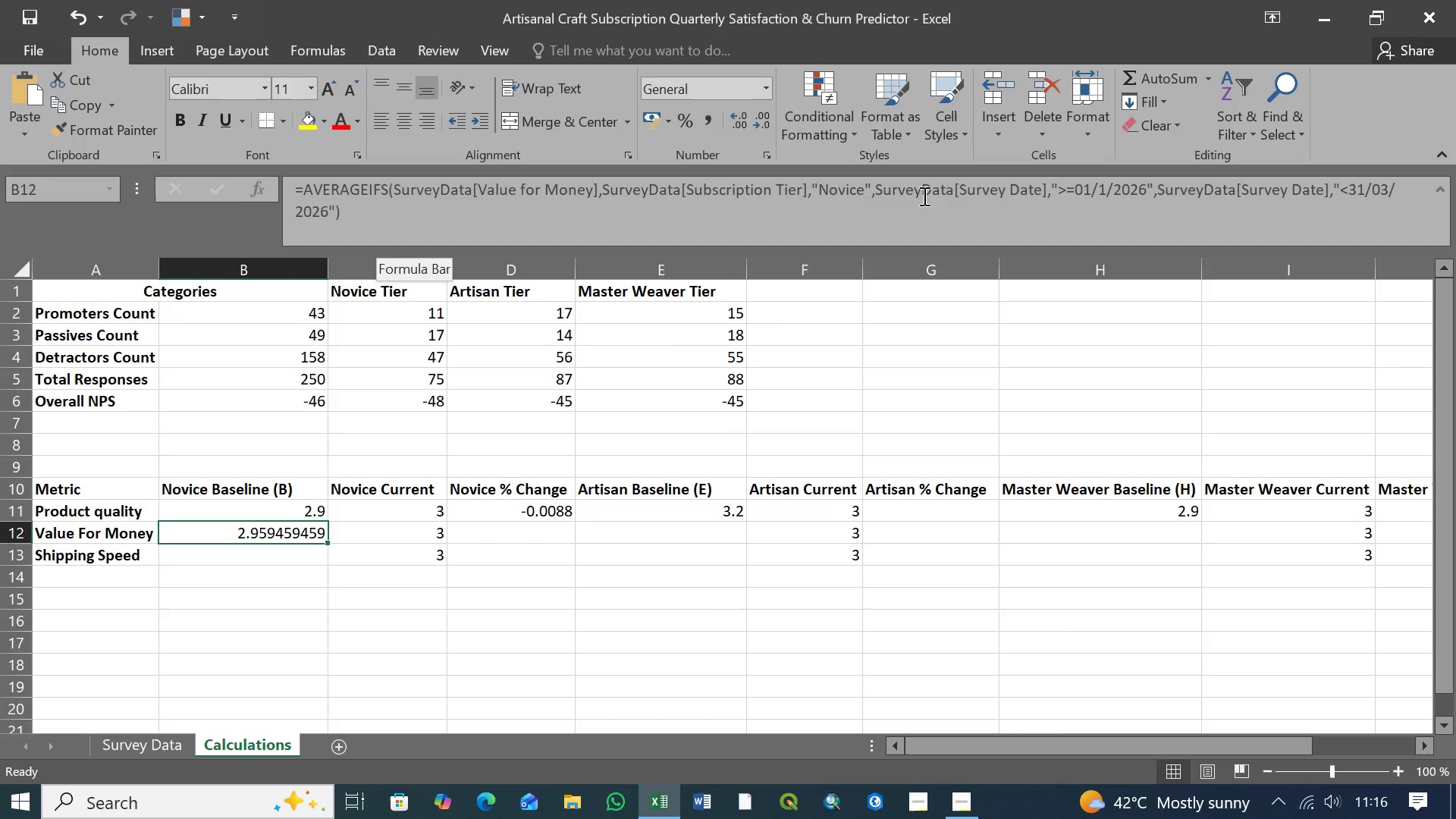 
wait(11.14)
 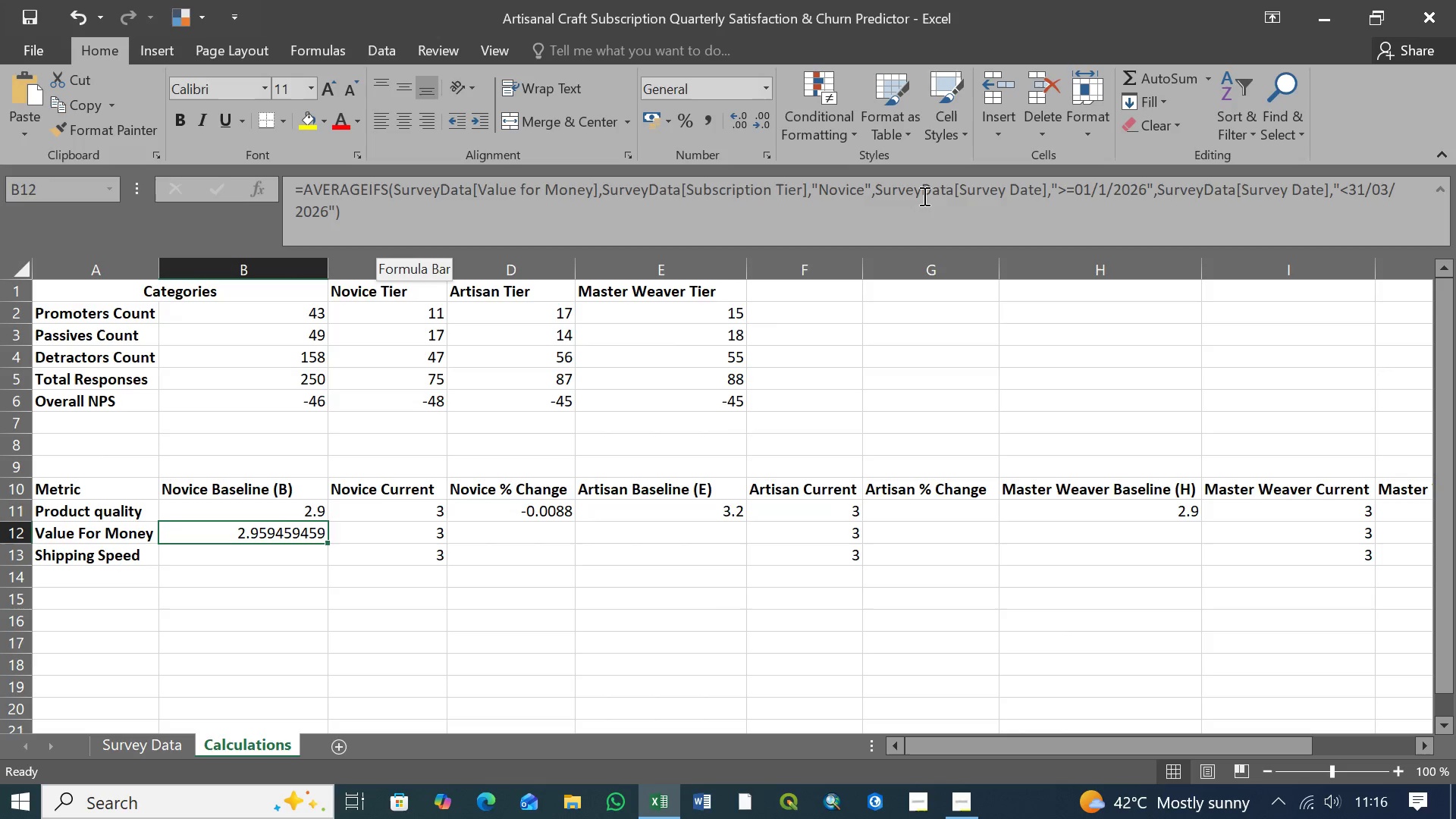 
left_click([350, 213])
 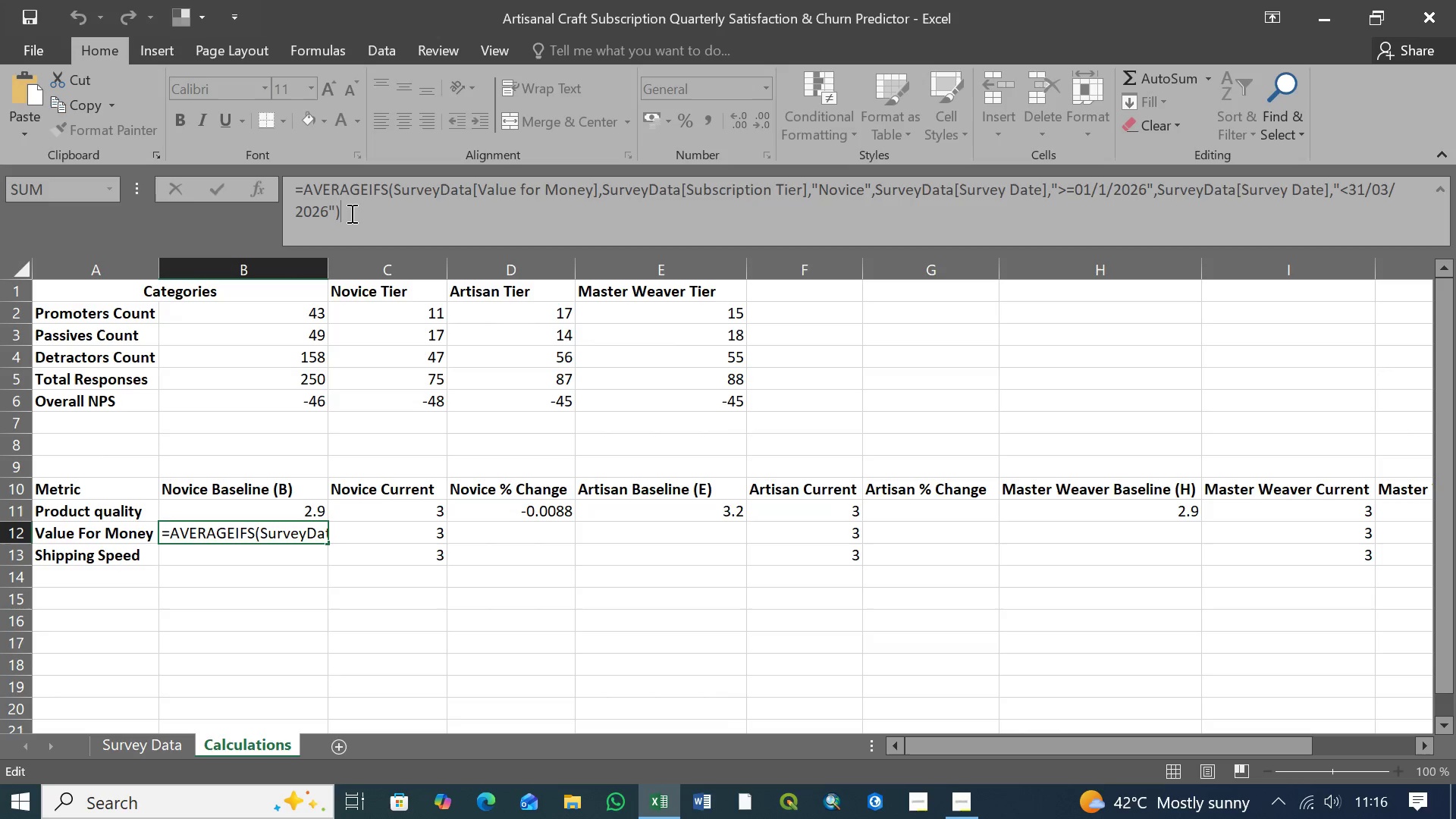 
left_click_drag(start_coordinate=[350, 213], to_coordinate=[292, 191])
 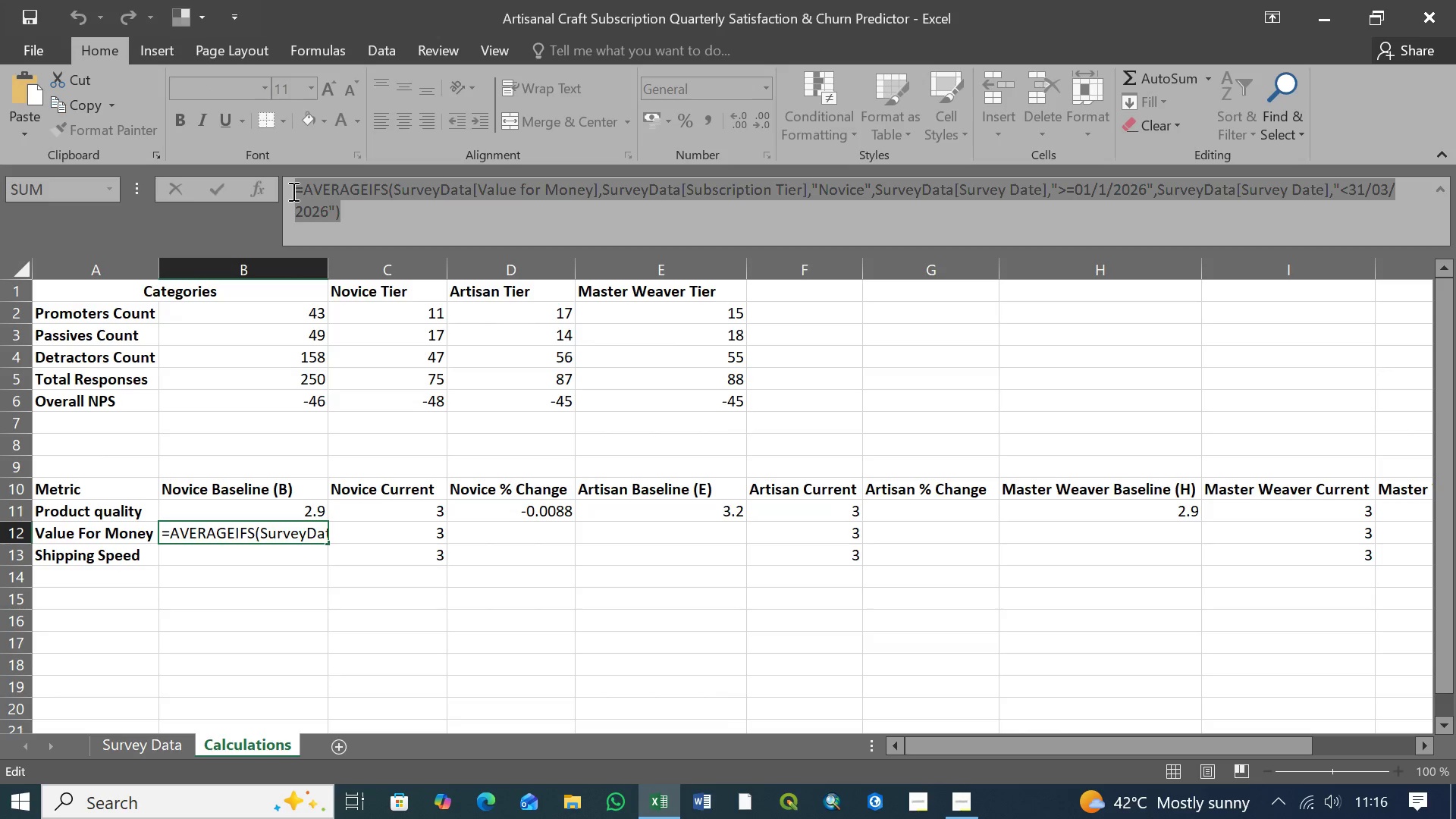 
key(Control+C)
 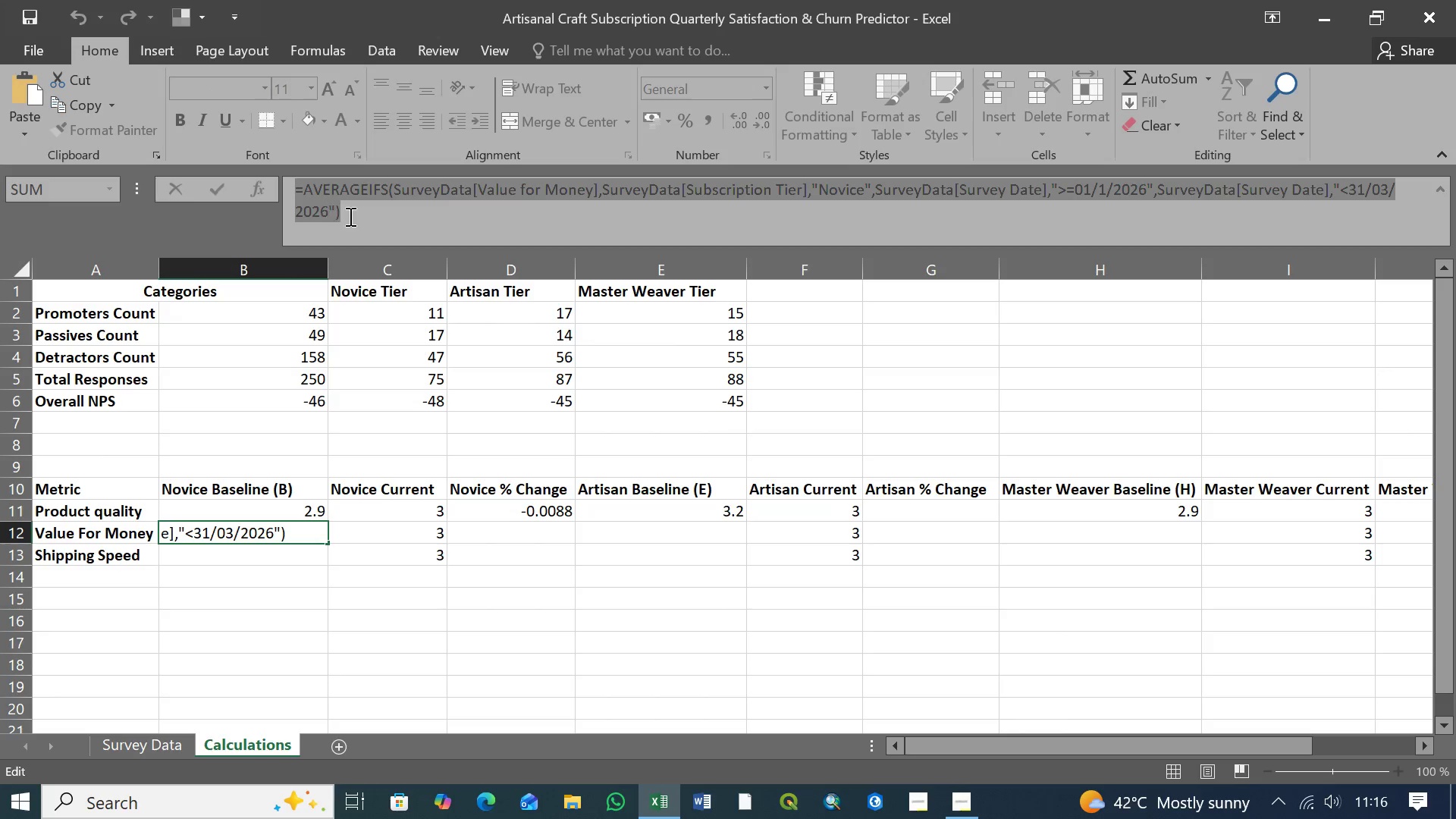 
left_click([351, 216])
 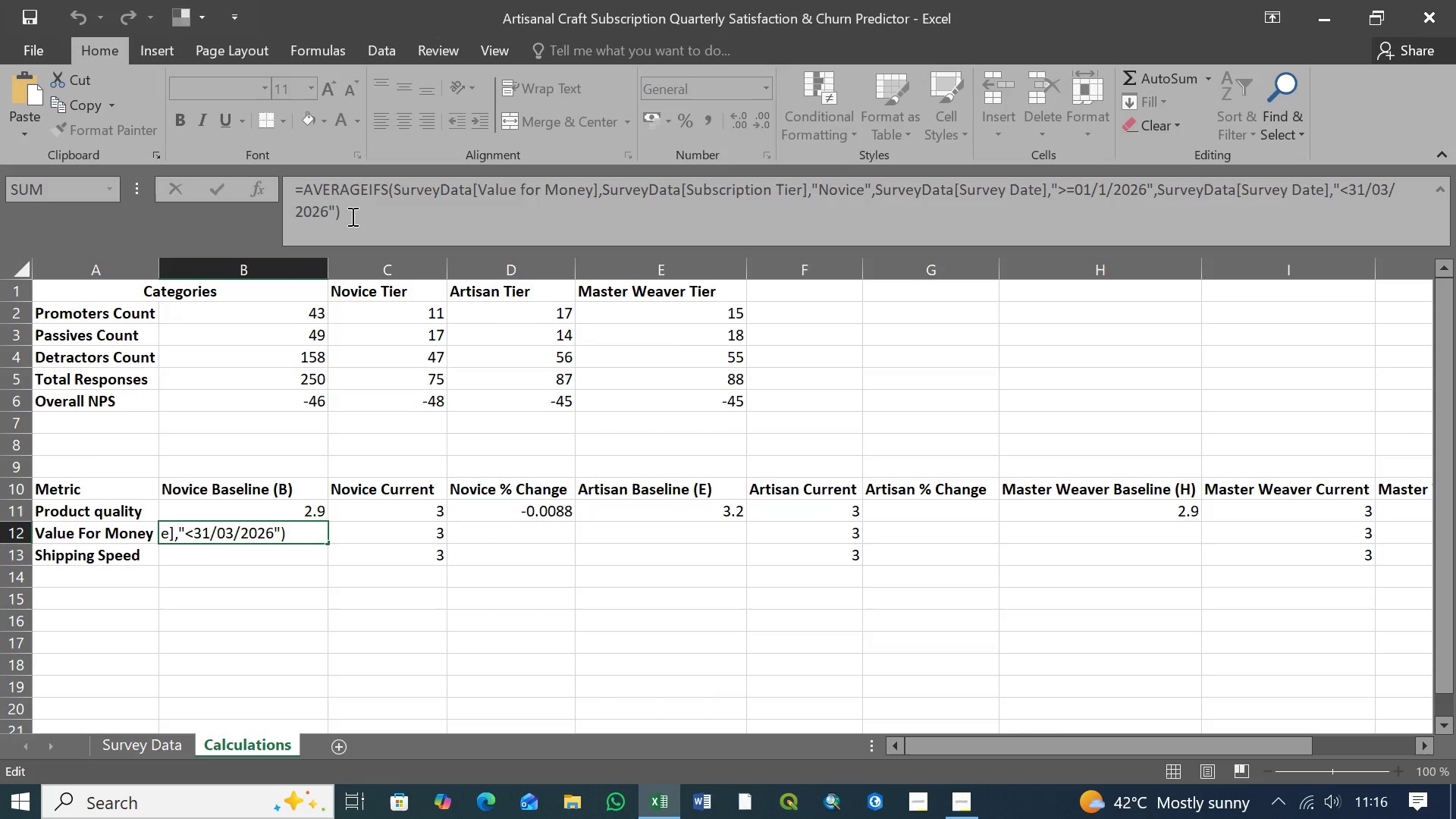 
key(Enter)
 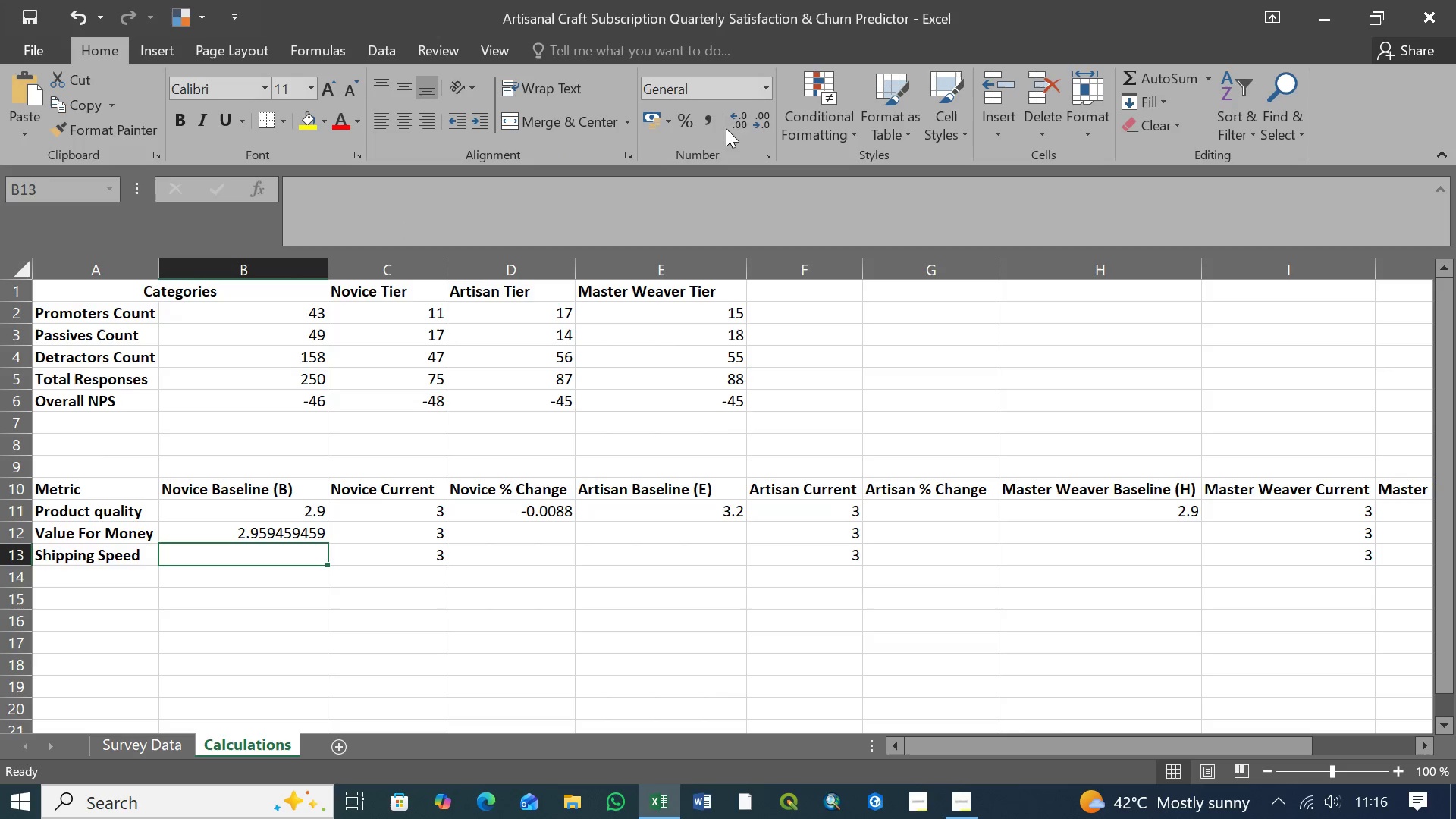 
double_click([764, 124])
 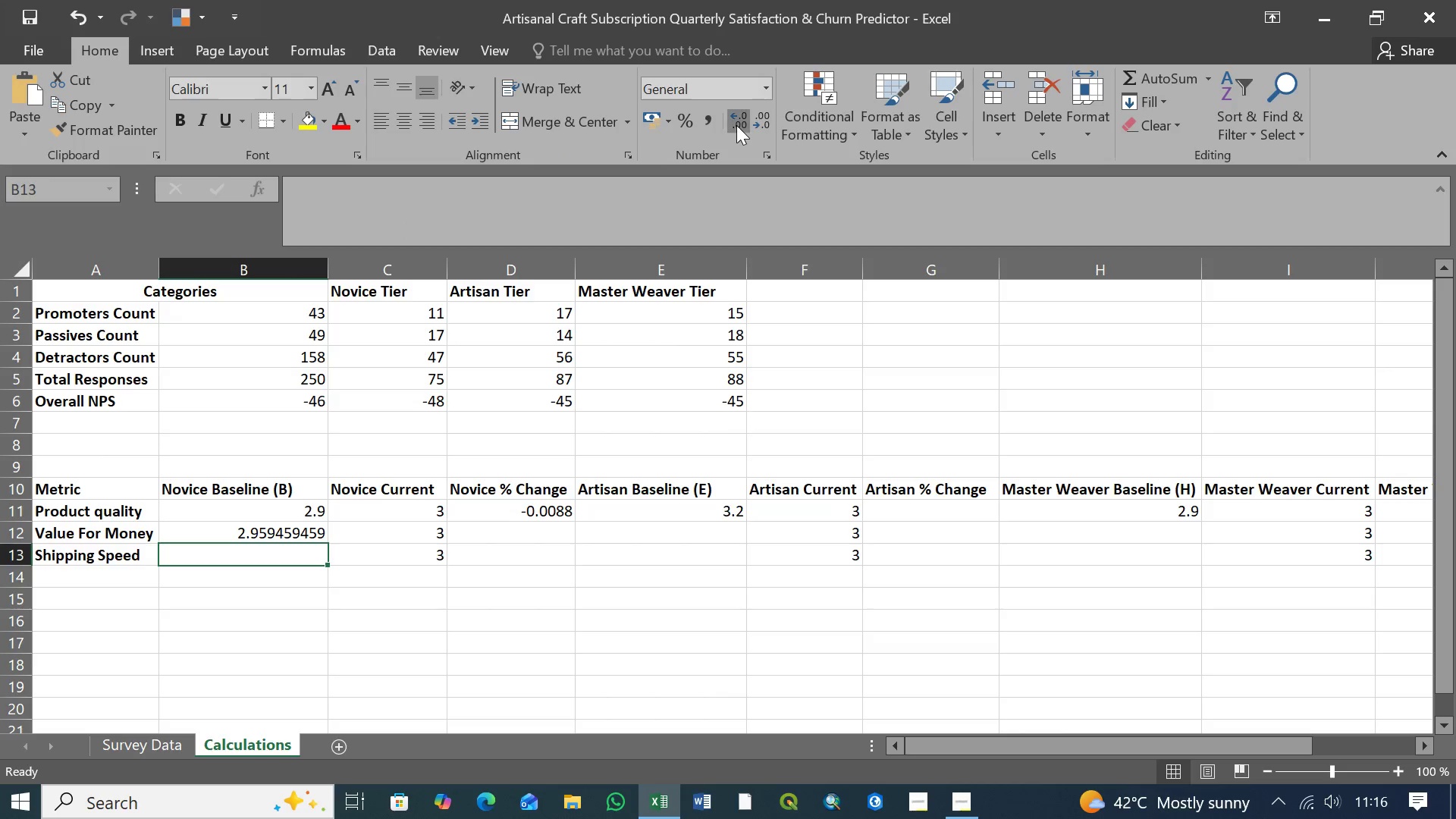 
double_click([736, 125])
 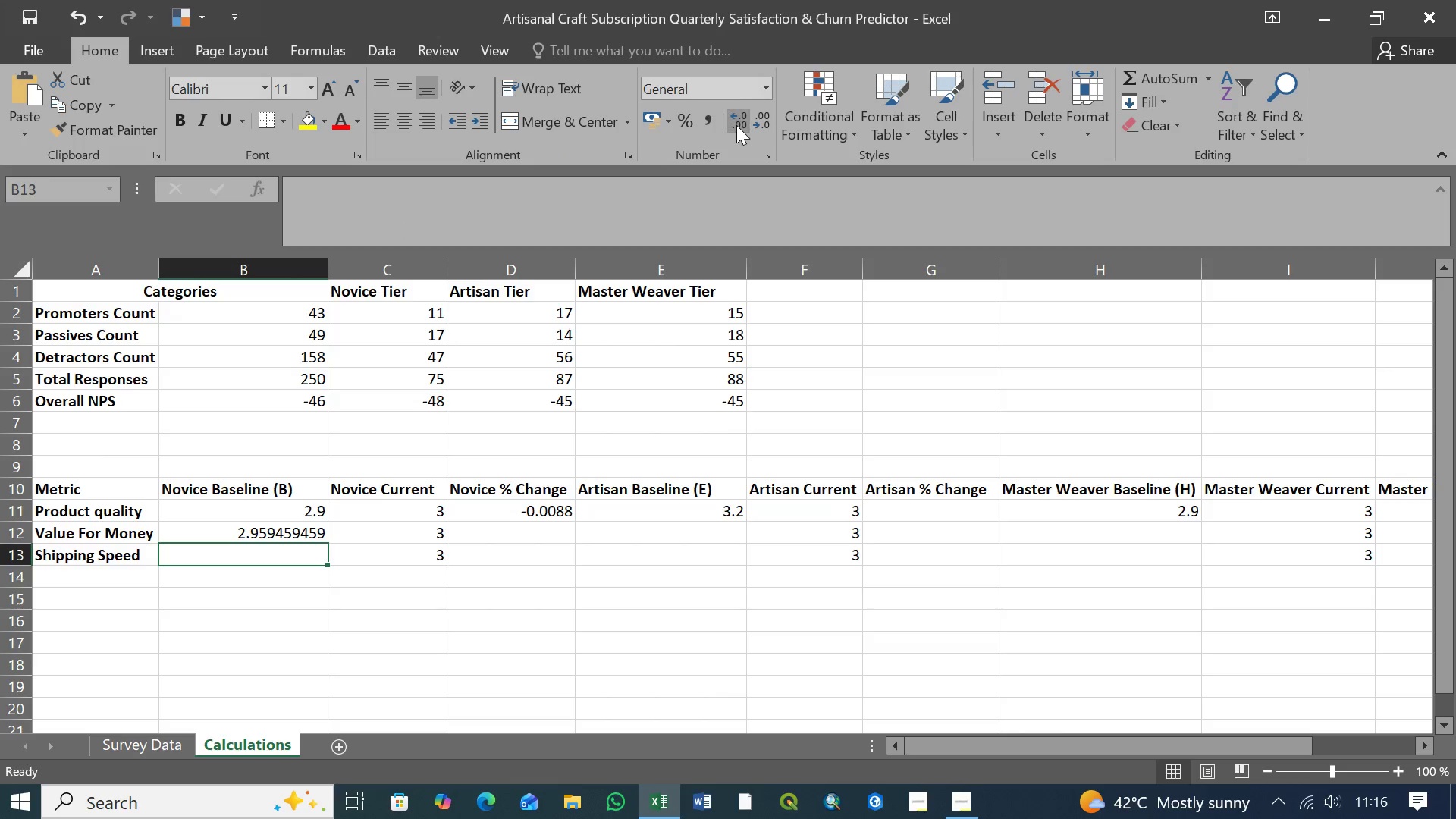 
triple_click([736, 125])
 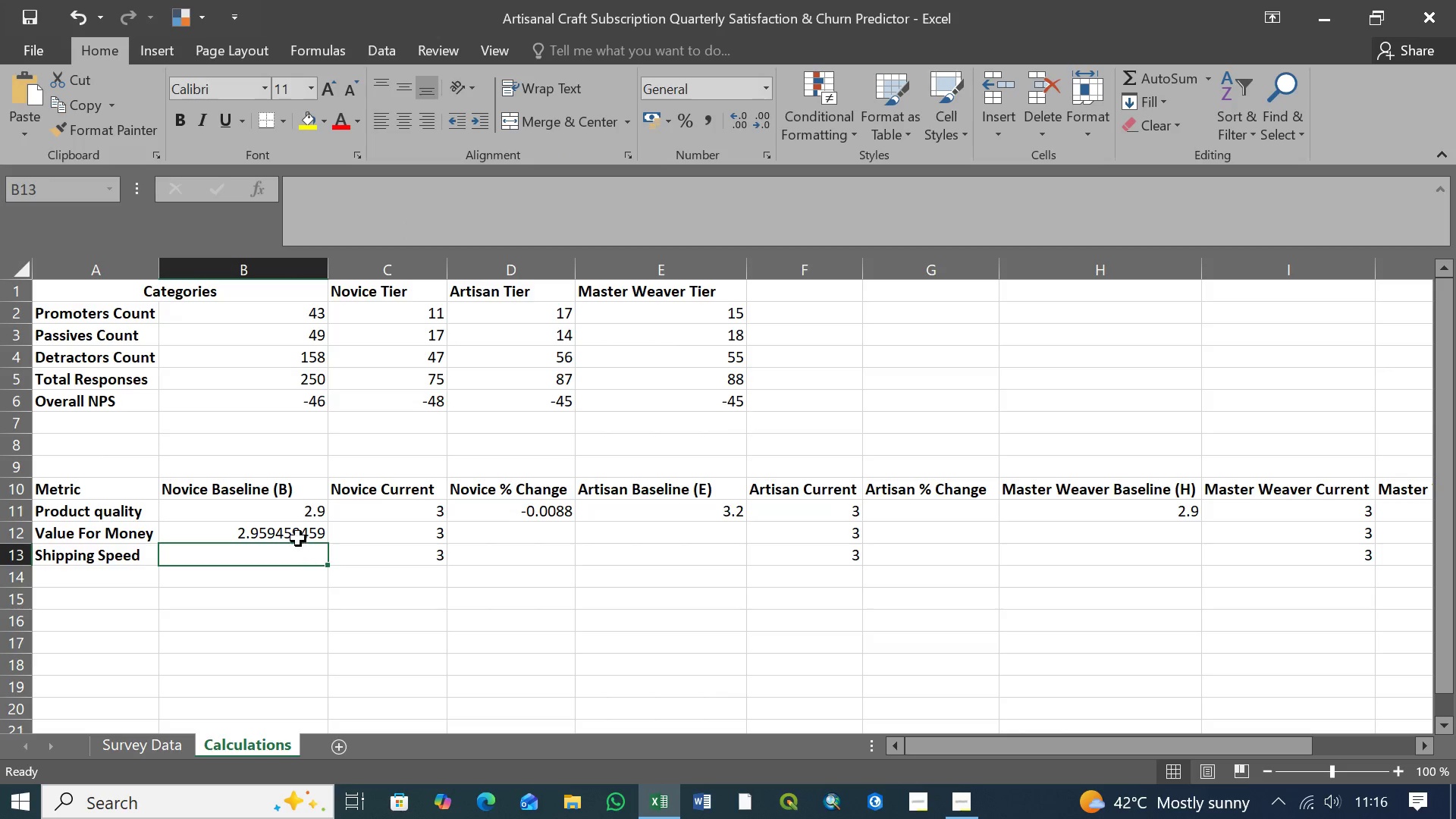 
left_click([299, 535])
 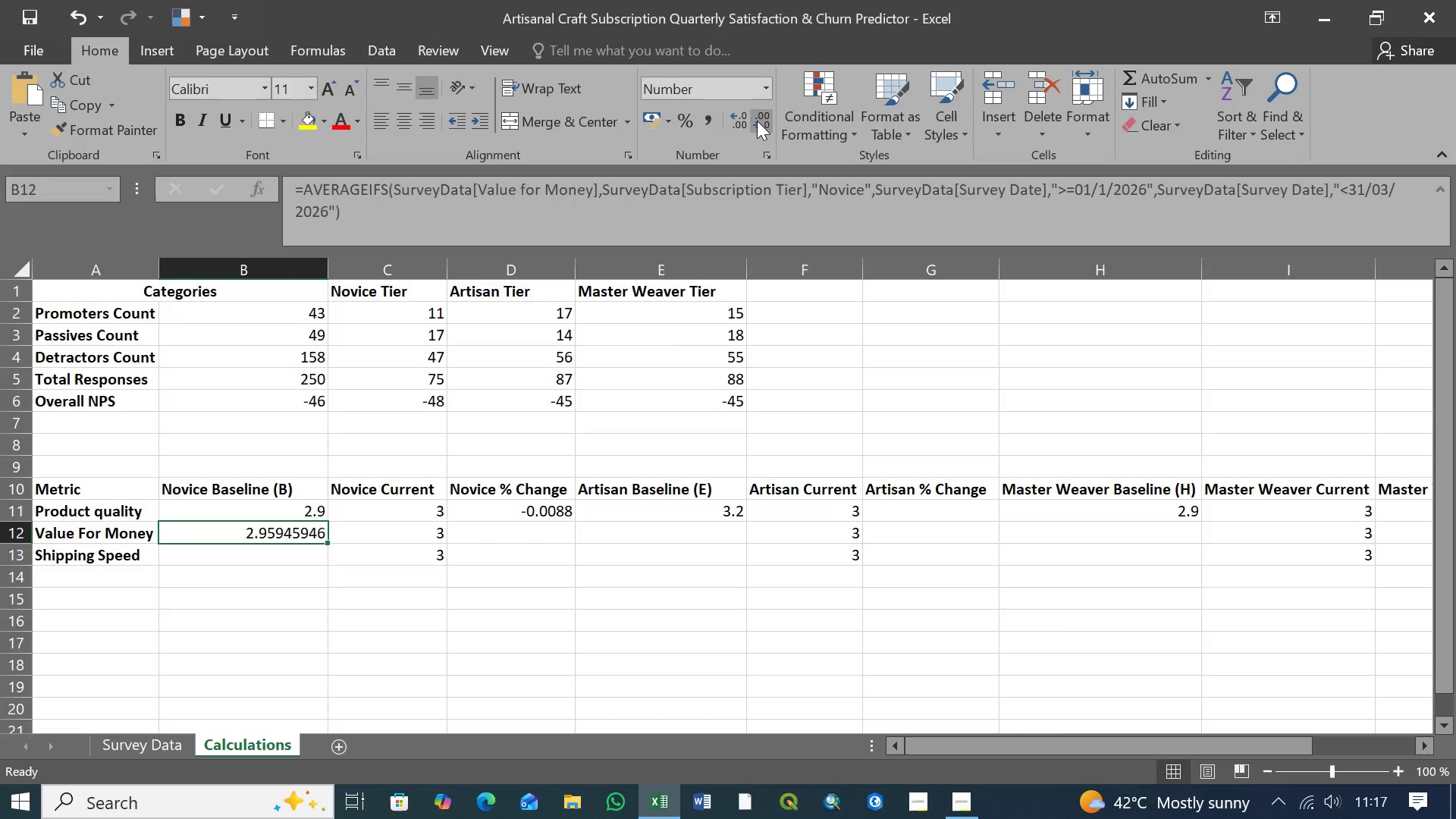 
double_click([757, 121])
 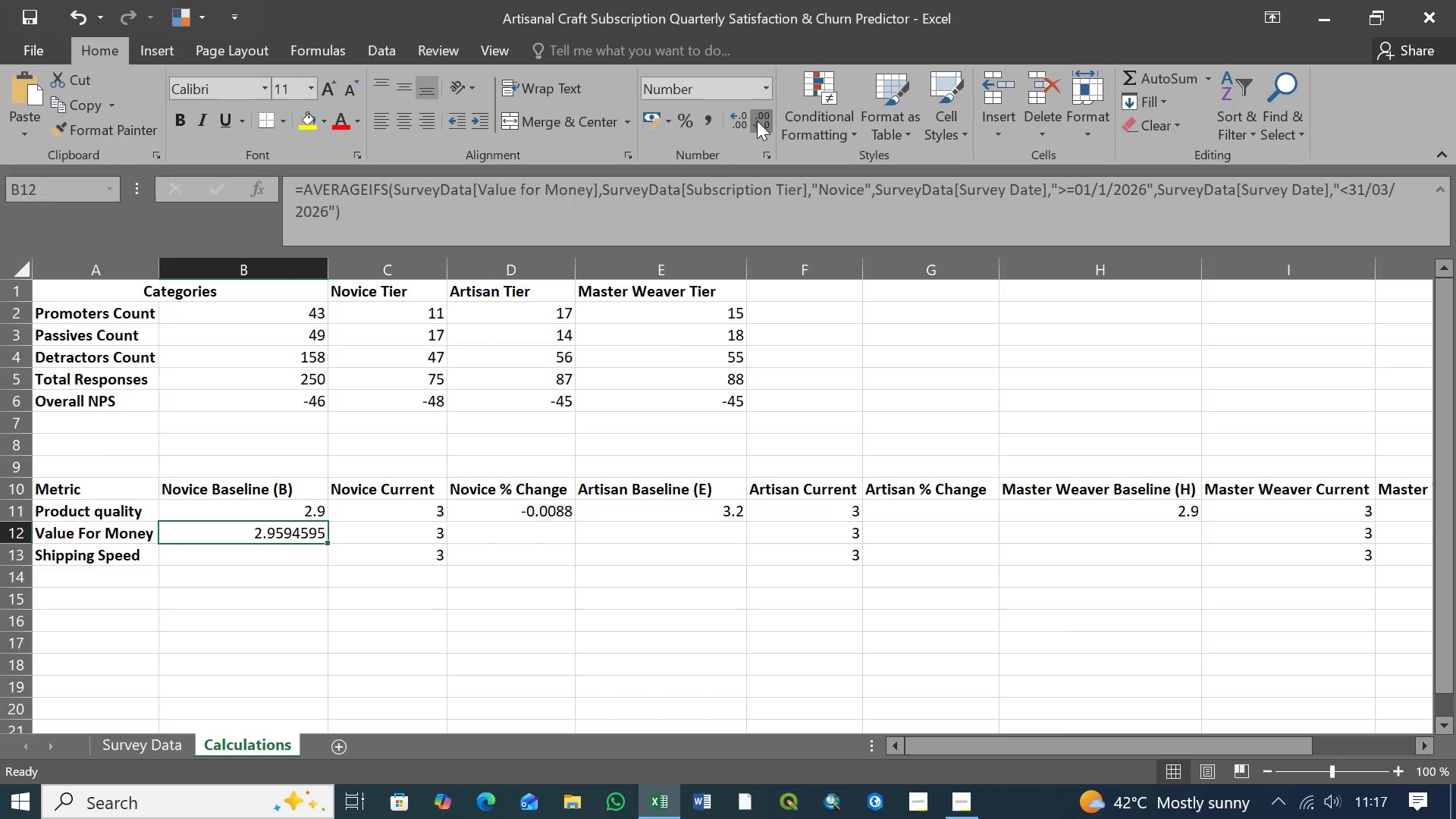 
triple_click([757, 121])
 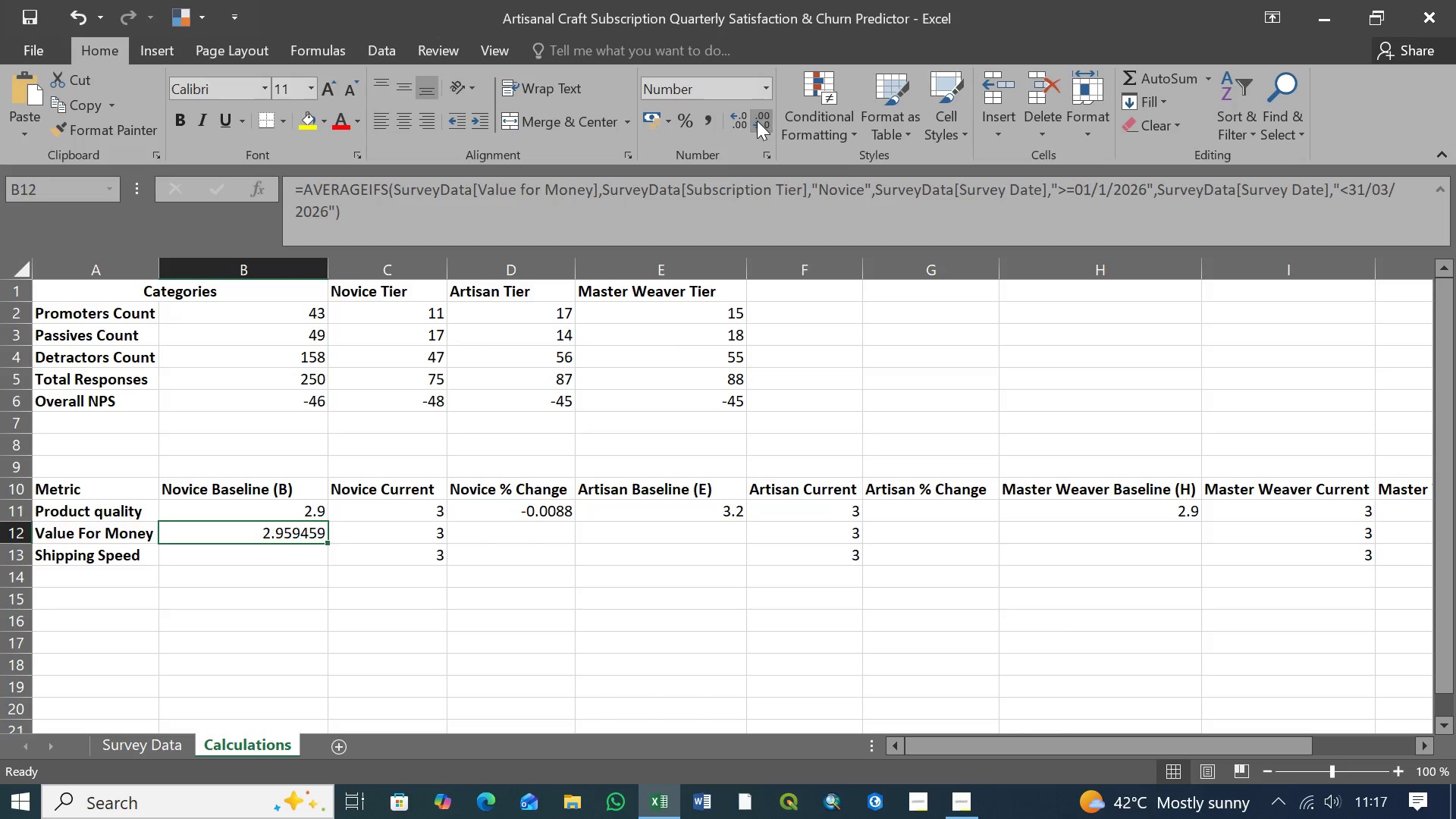 
triple_click([757, 121])
 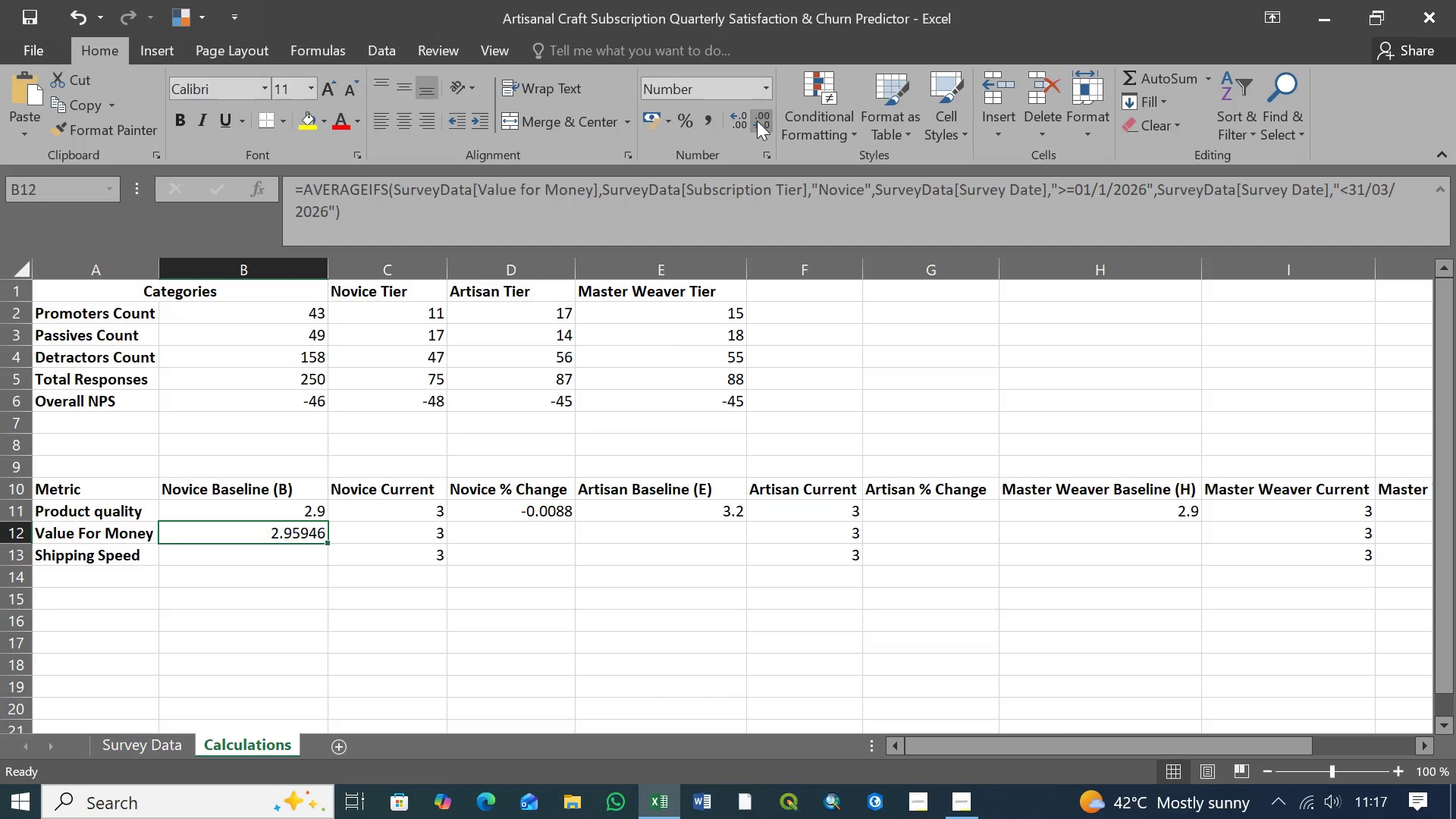 
triple_click([757, 121])
 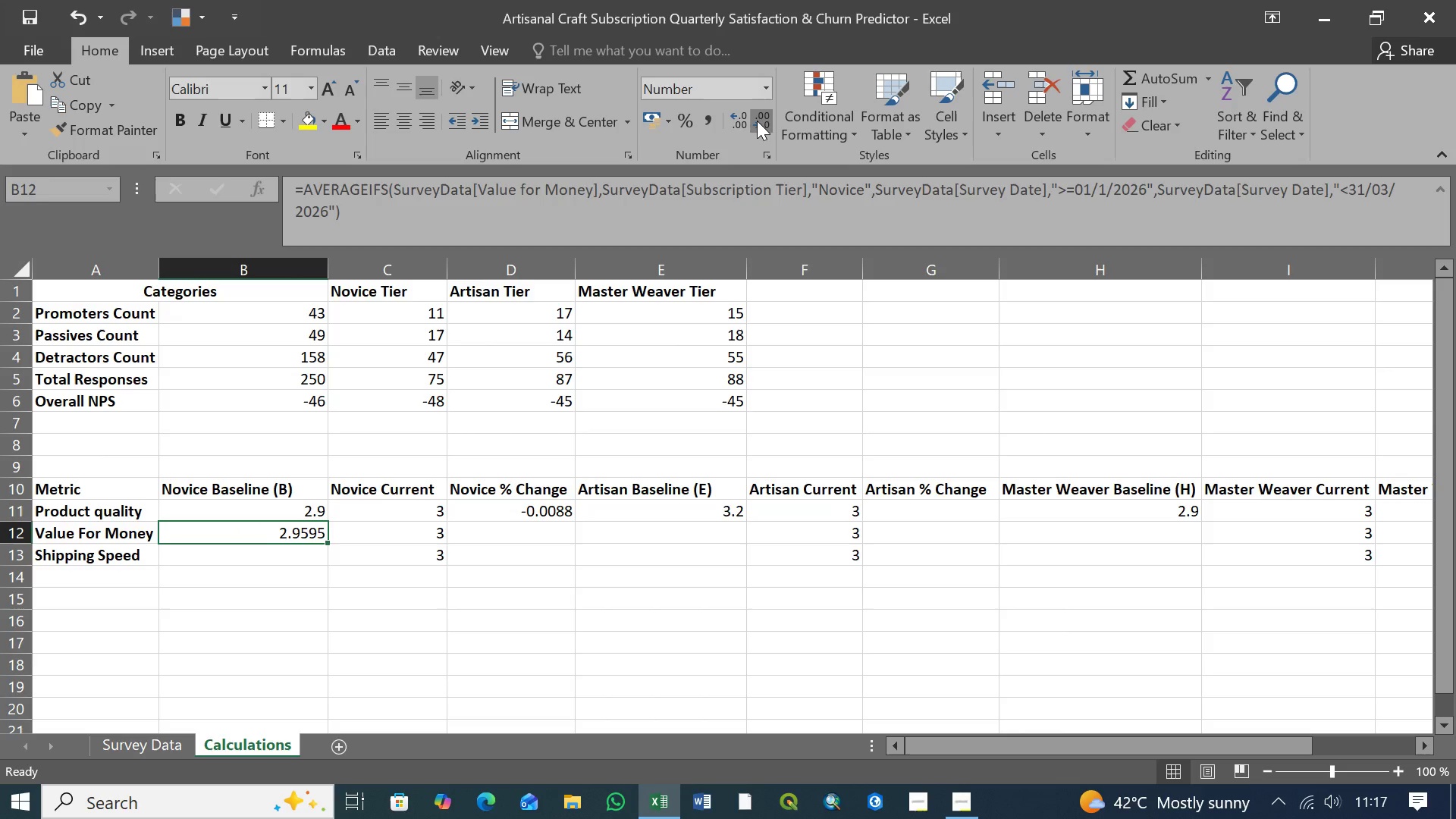 
triple_click([757, 121])
 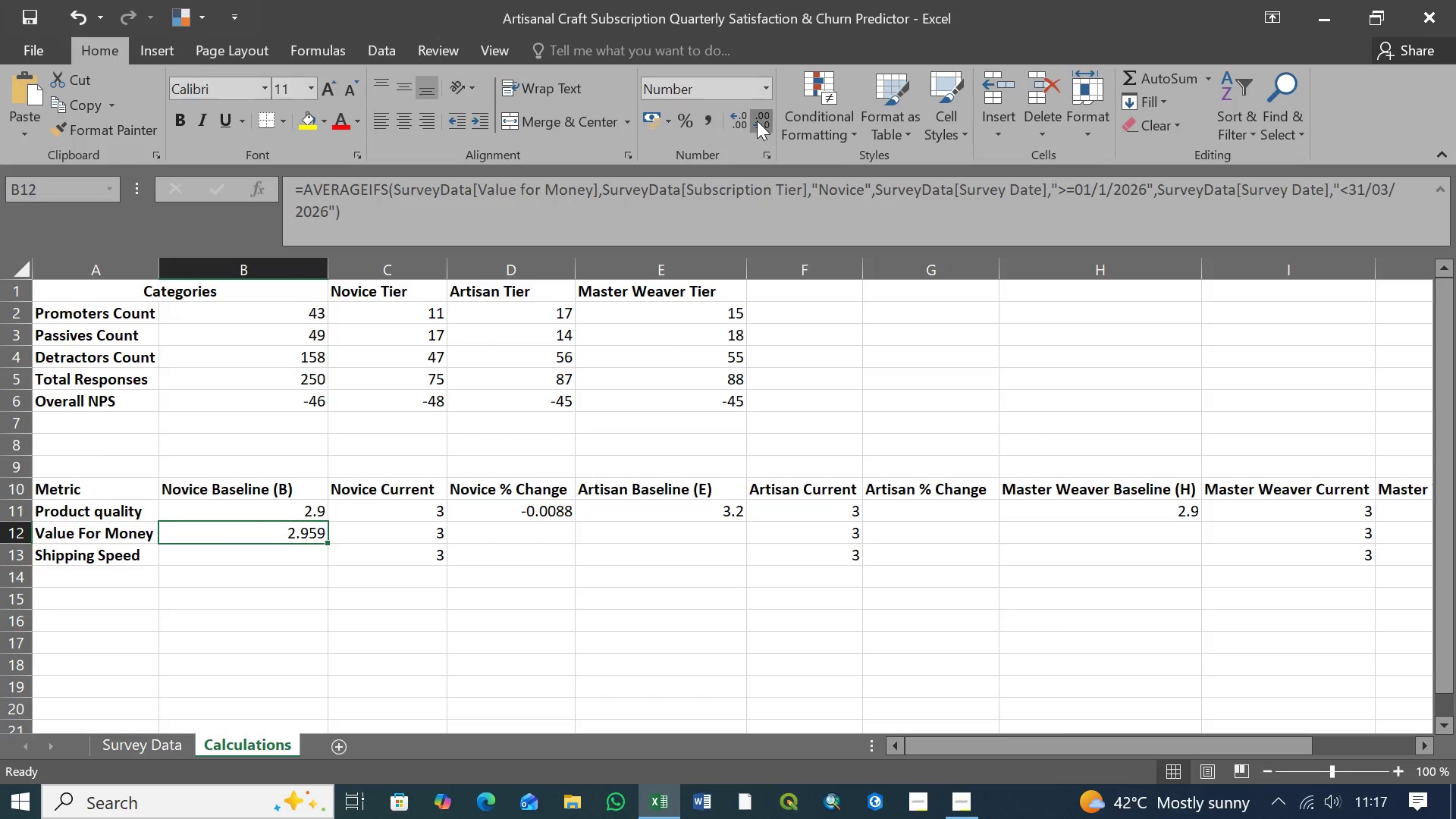 
triple_click([757, 121])
 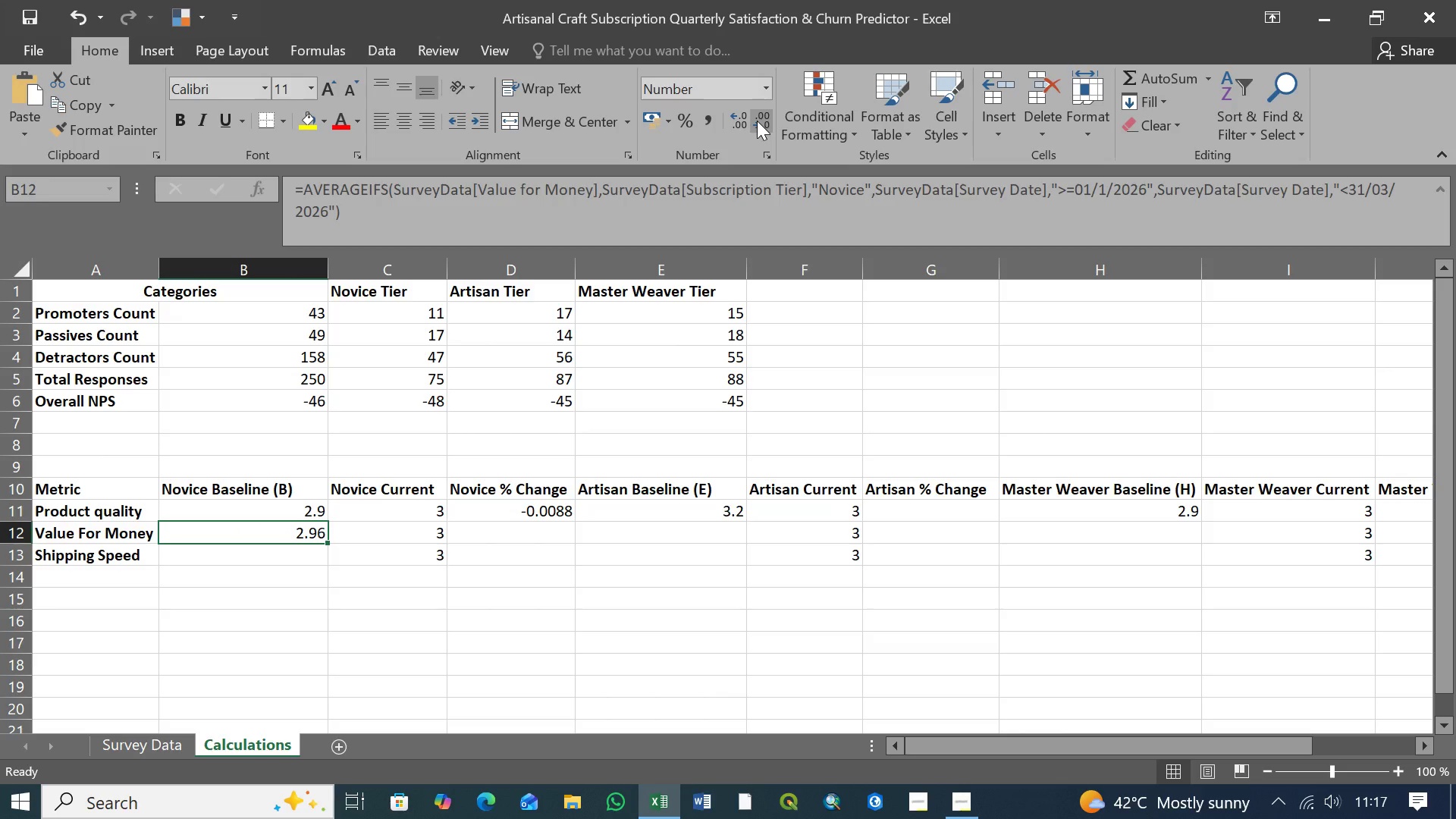 
left_click([757, 121])
 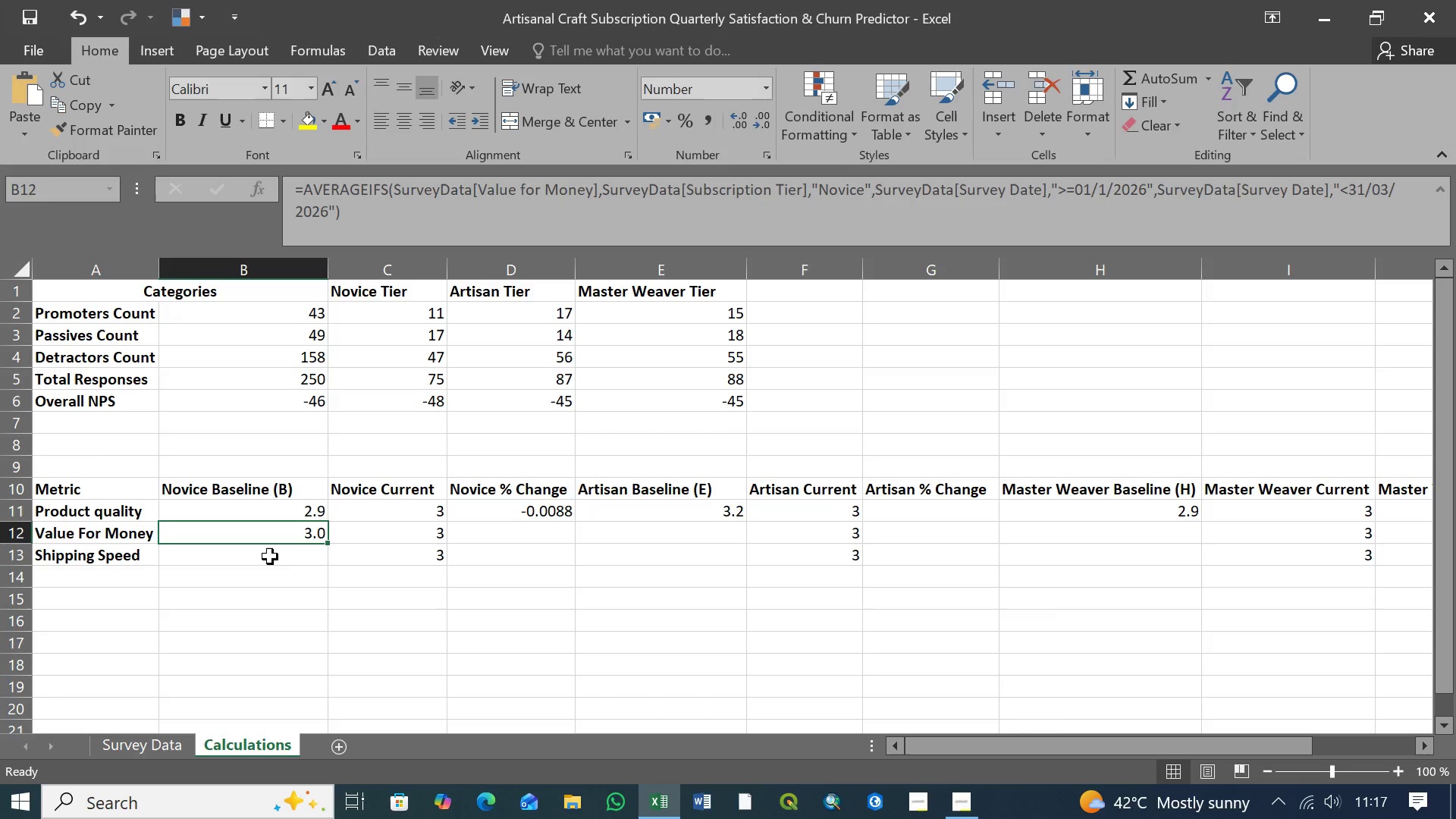 
left_click([270, 556])
 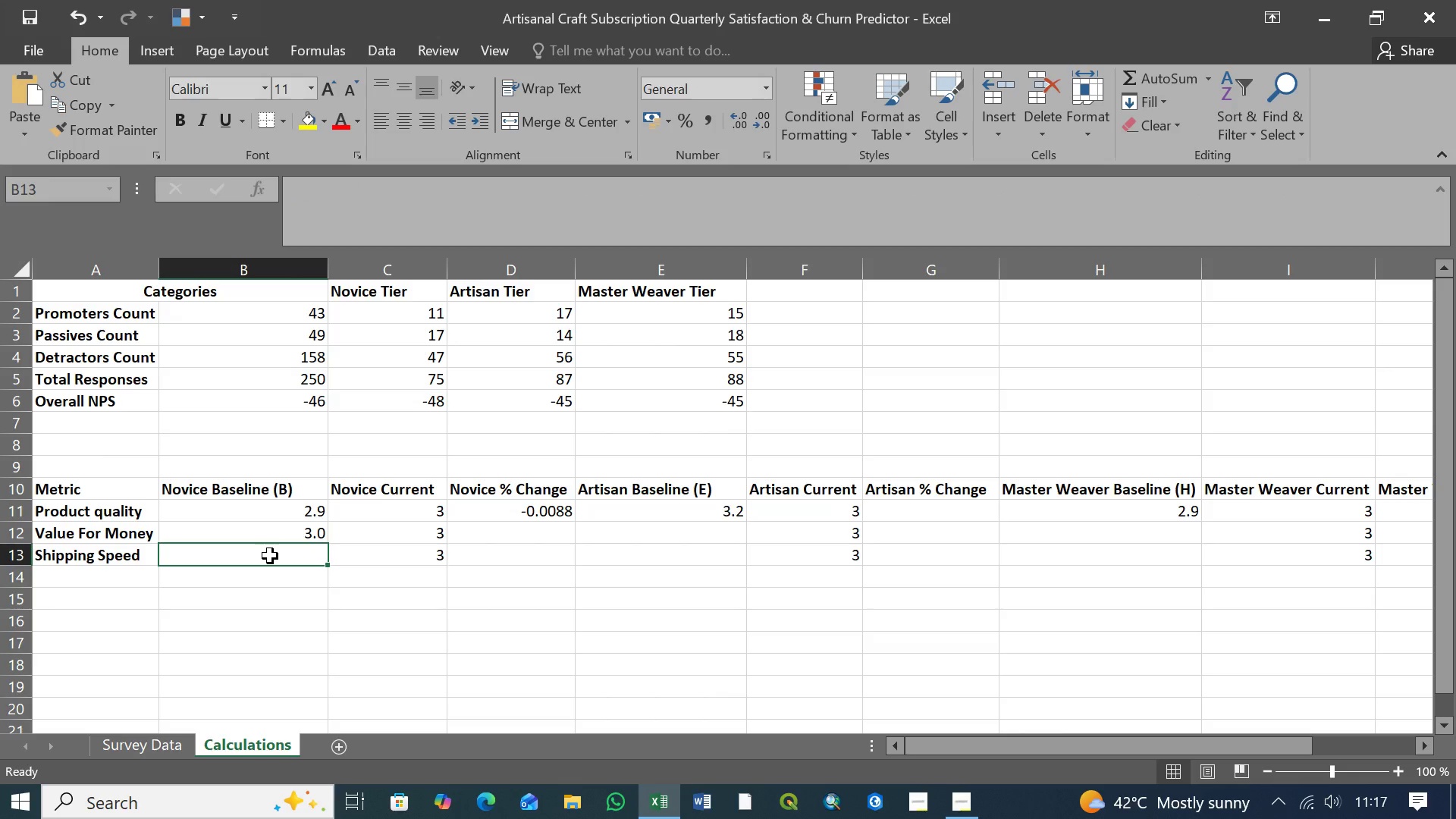 
wait(5.48)
 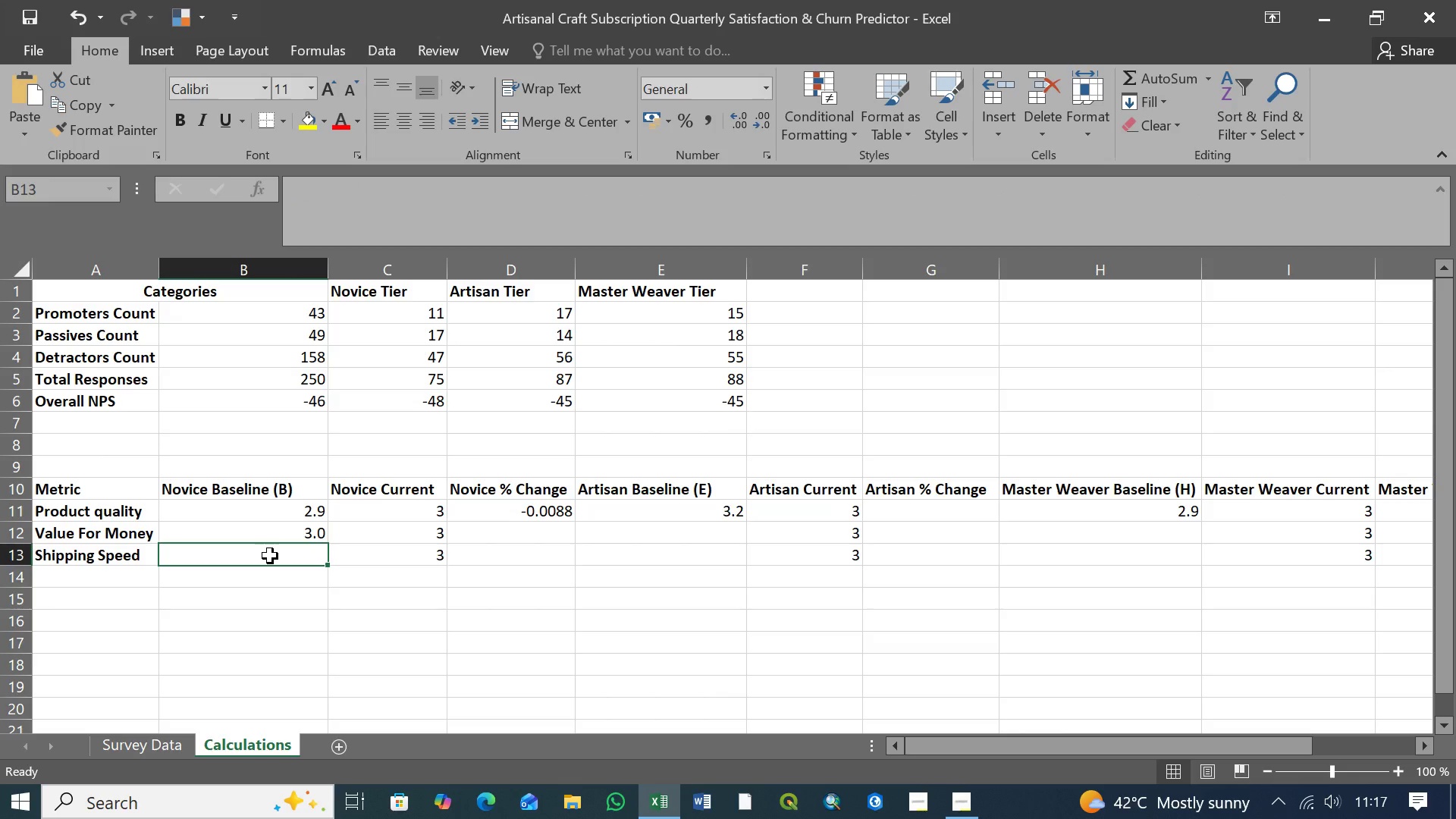 
key(Control+V)
 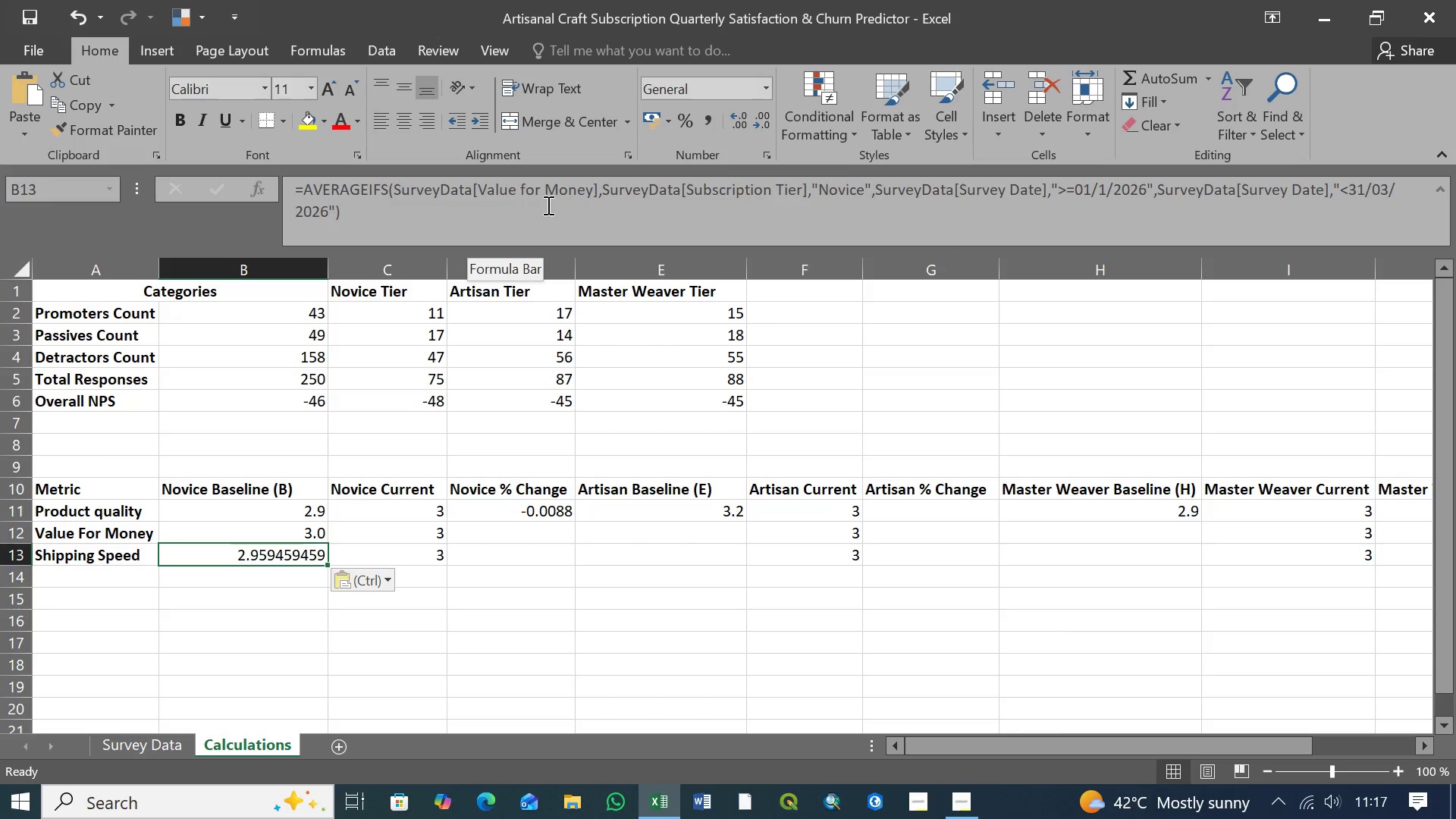 
left_click([592, 189])
 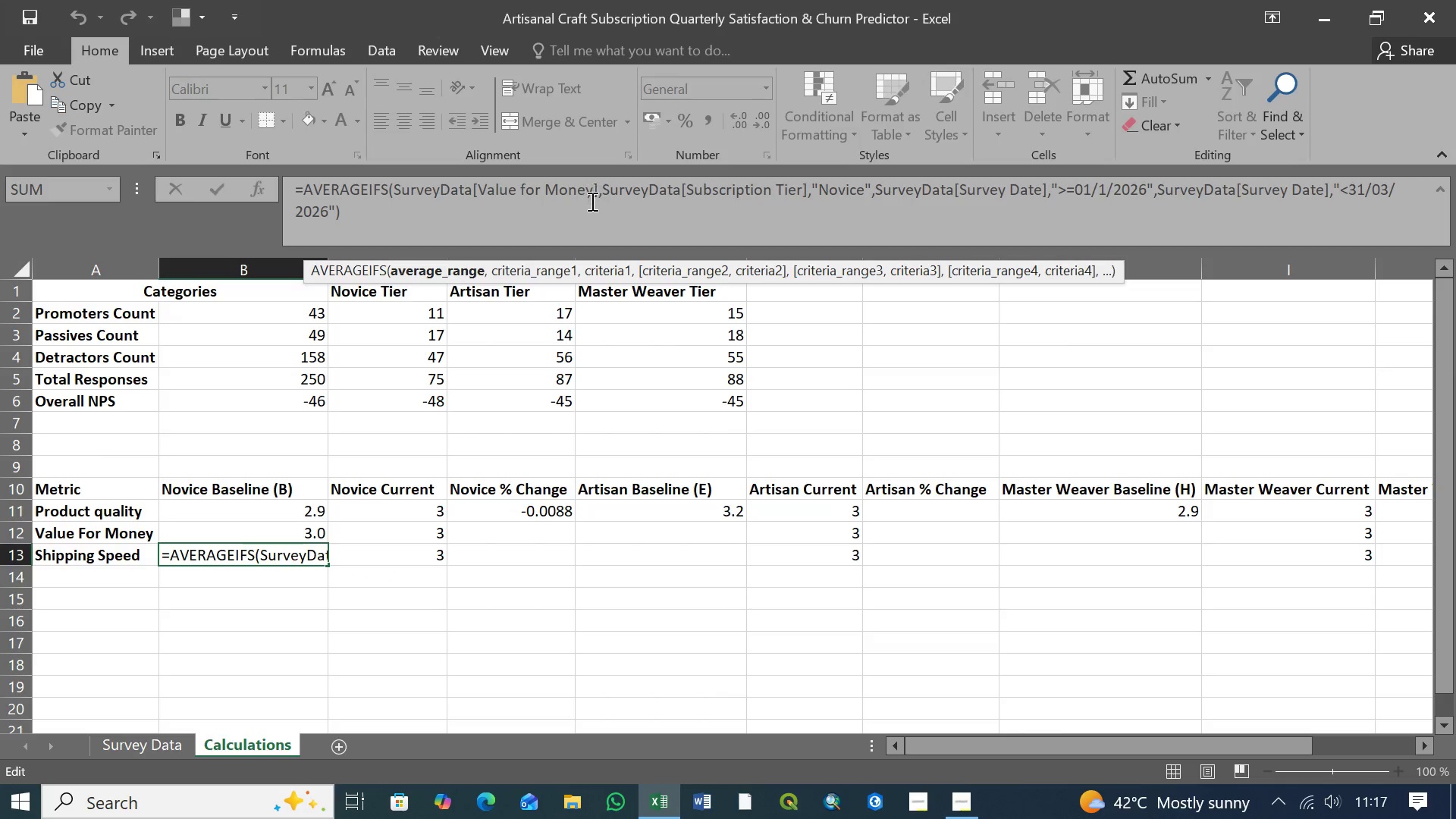 
key(Backspace)
 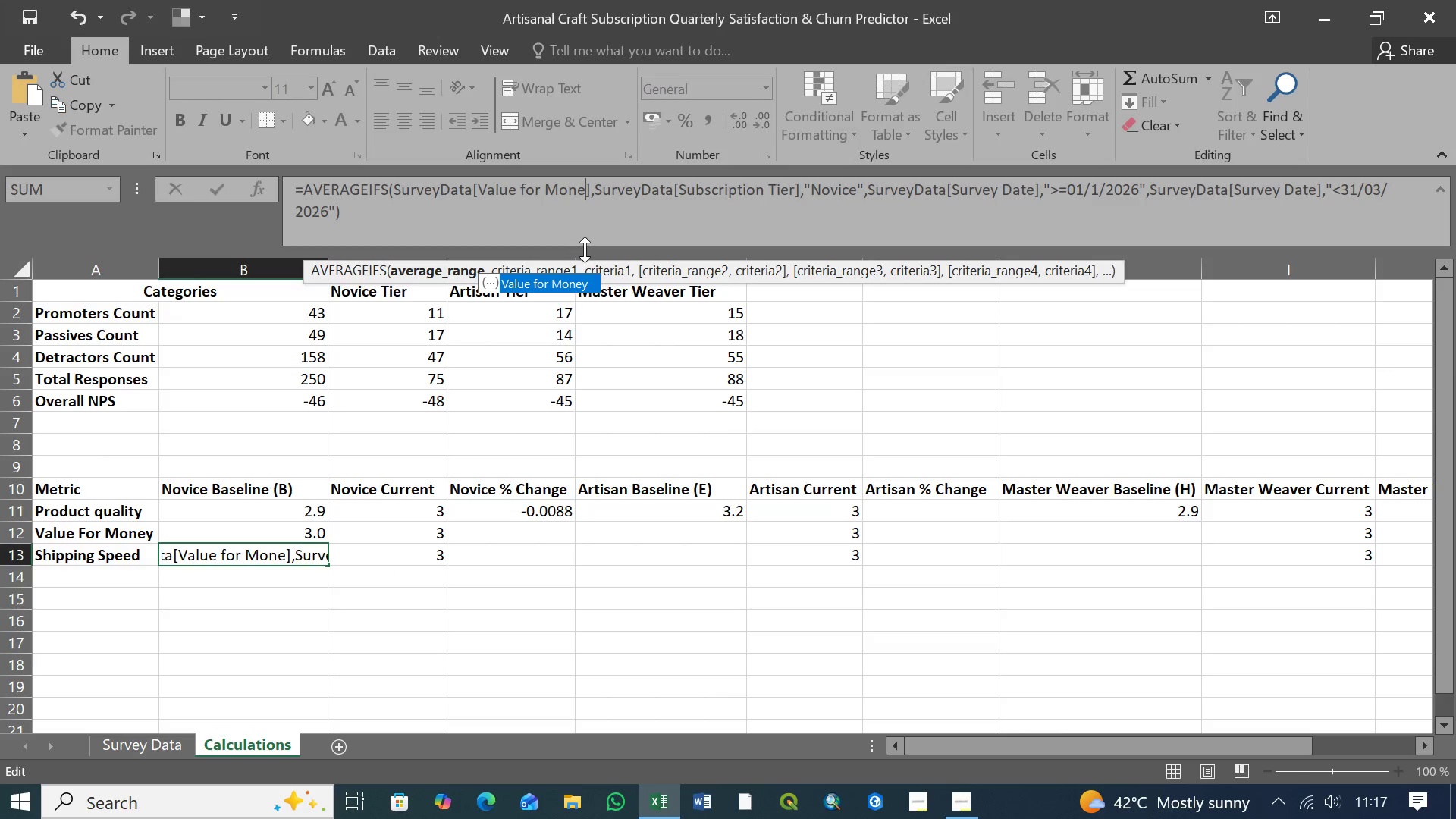 
key(Backspace)
 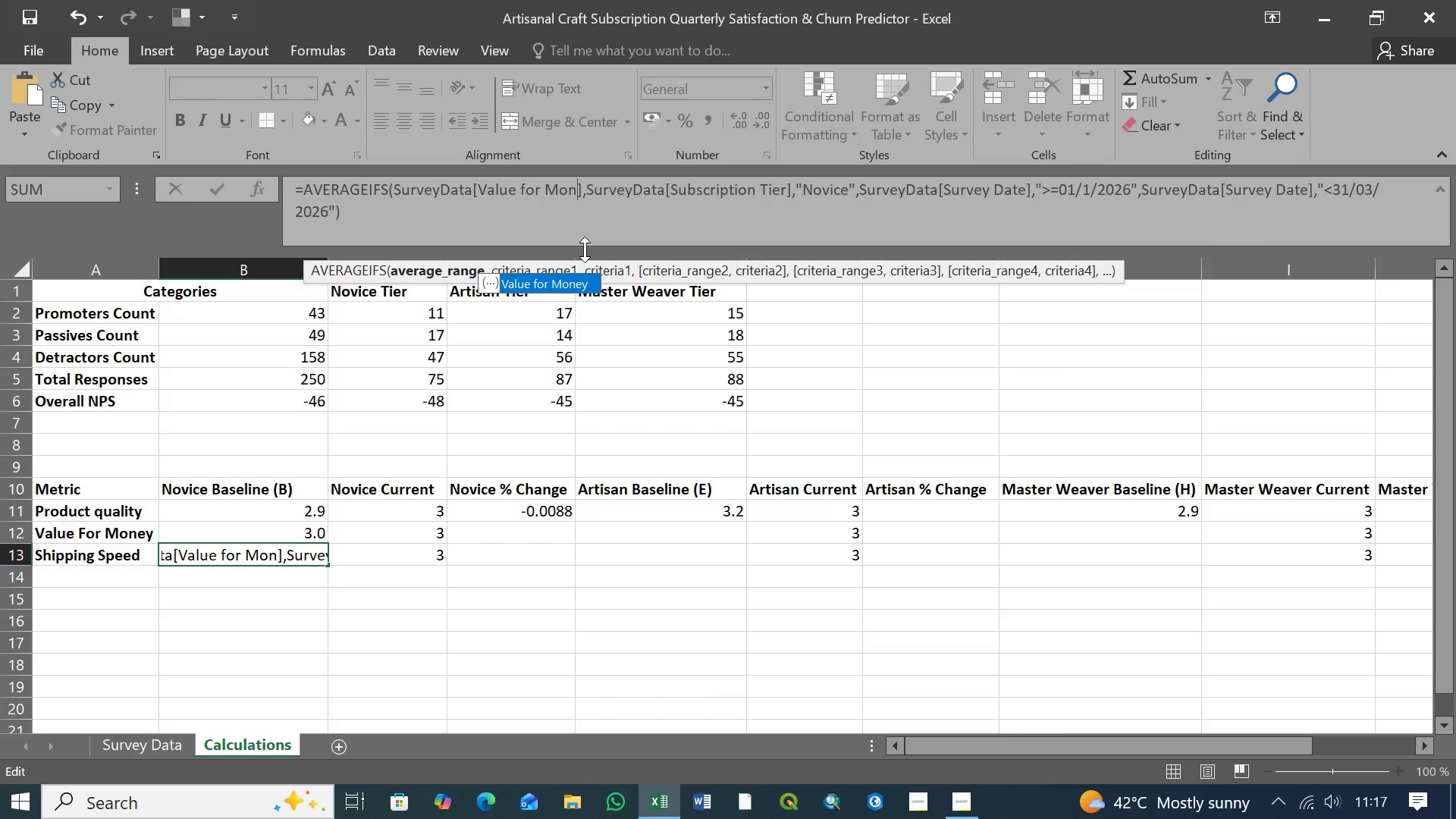 
key(Backspace)
 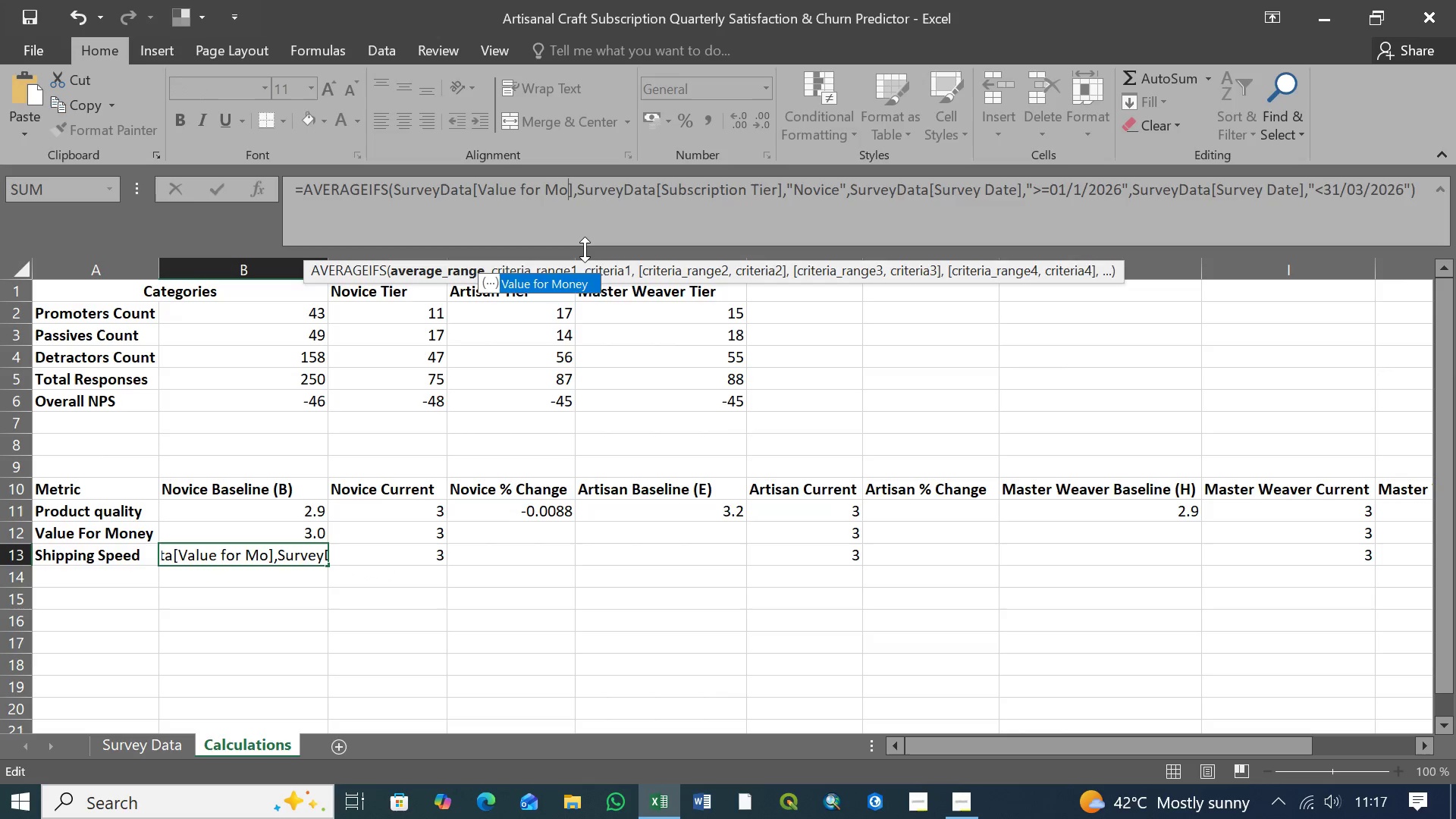 
key(Backspace)
 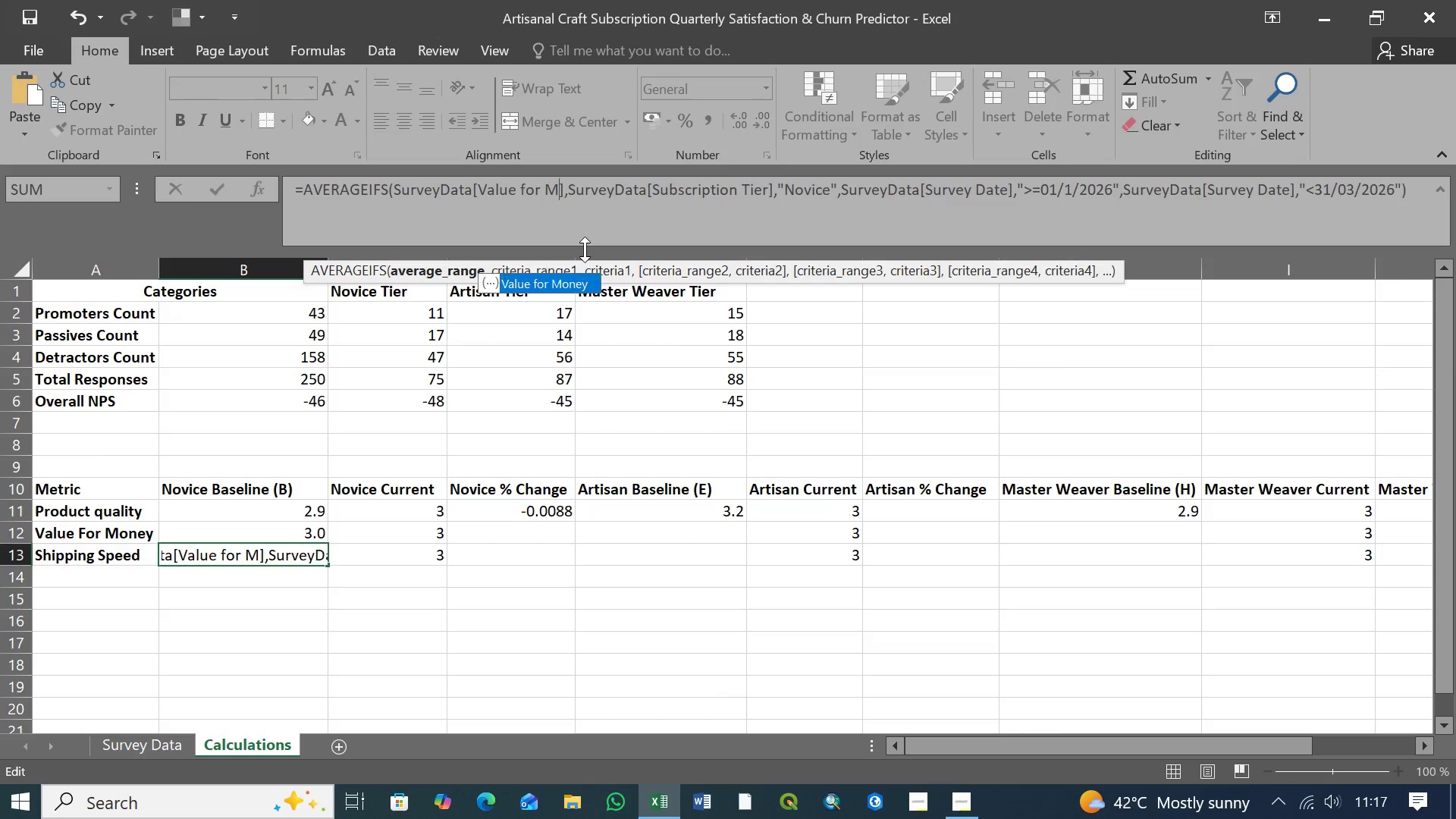 
key(Backspace)
 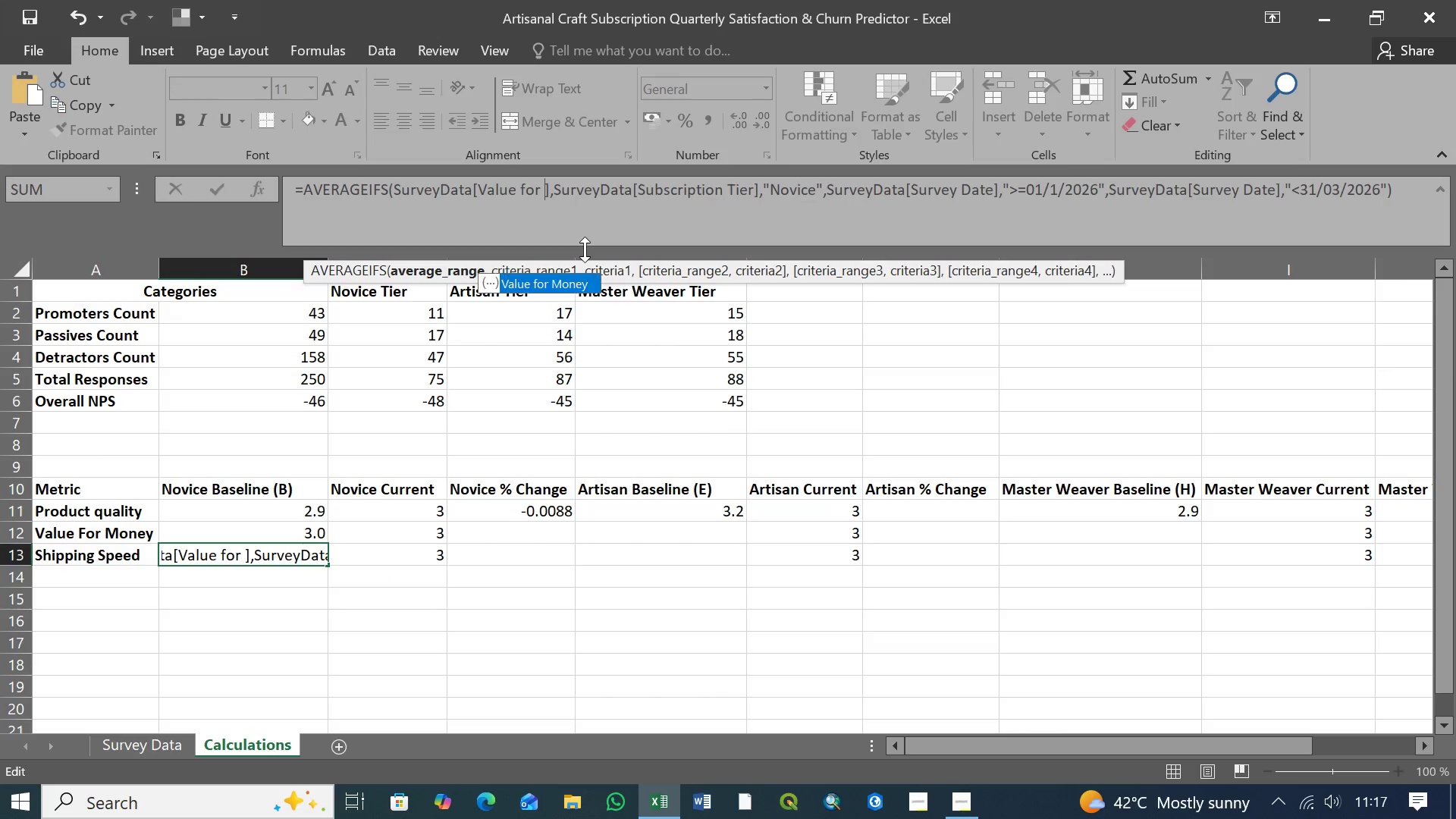 
key(Backspace)
 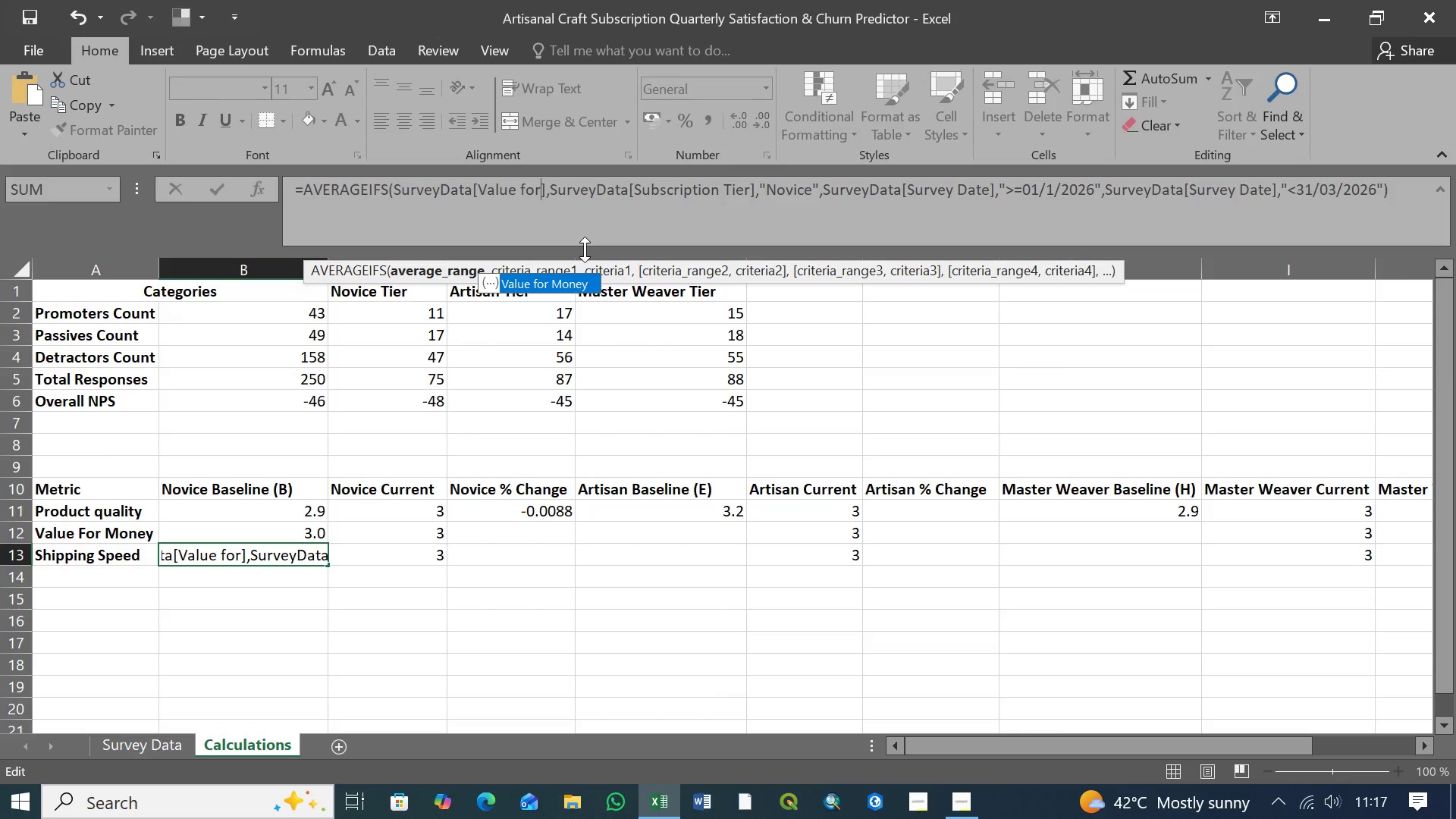 
key(Backspace)
 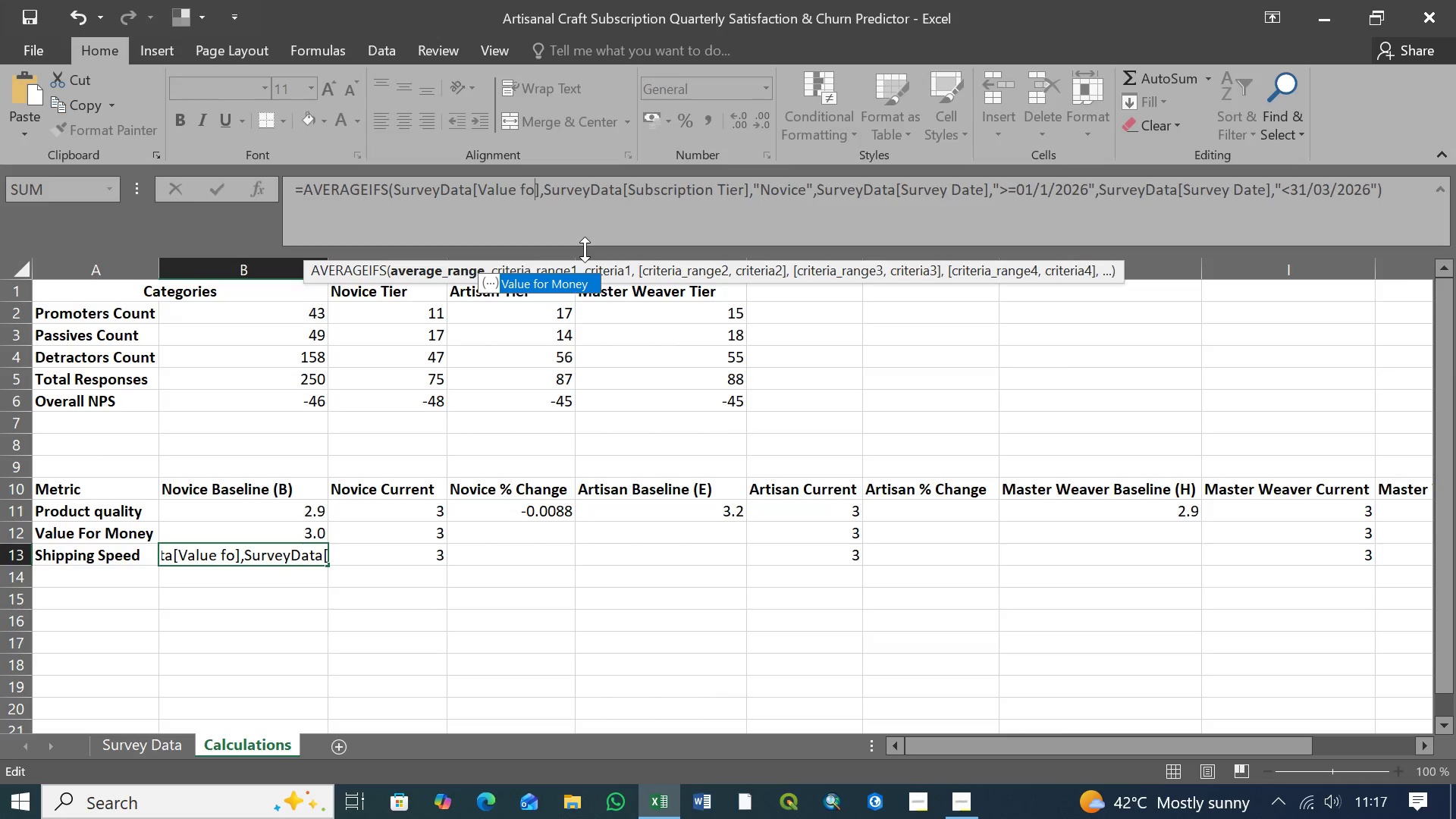 
key(Backspace)
 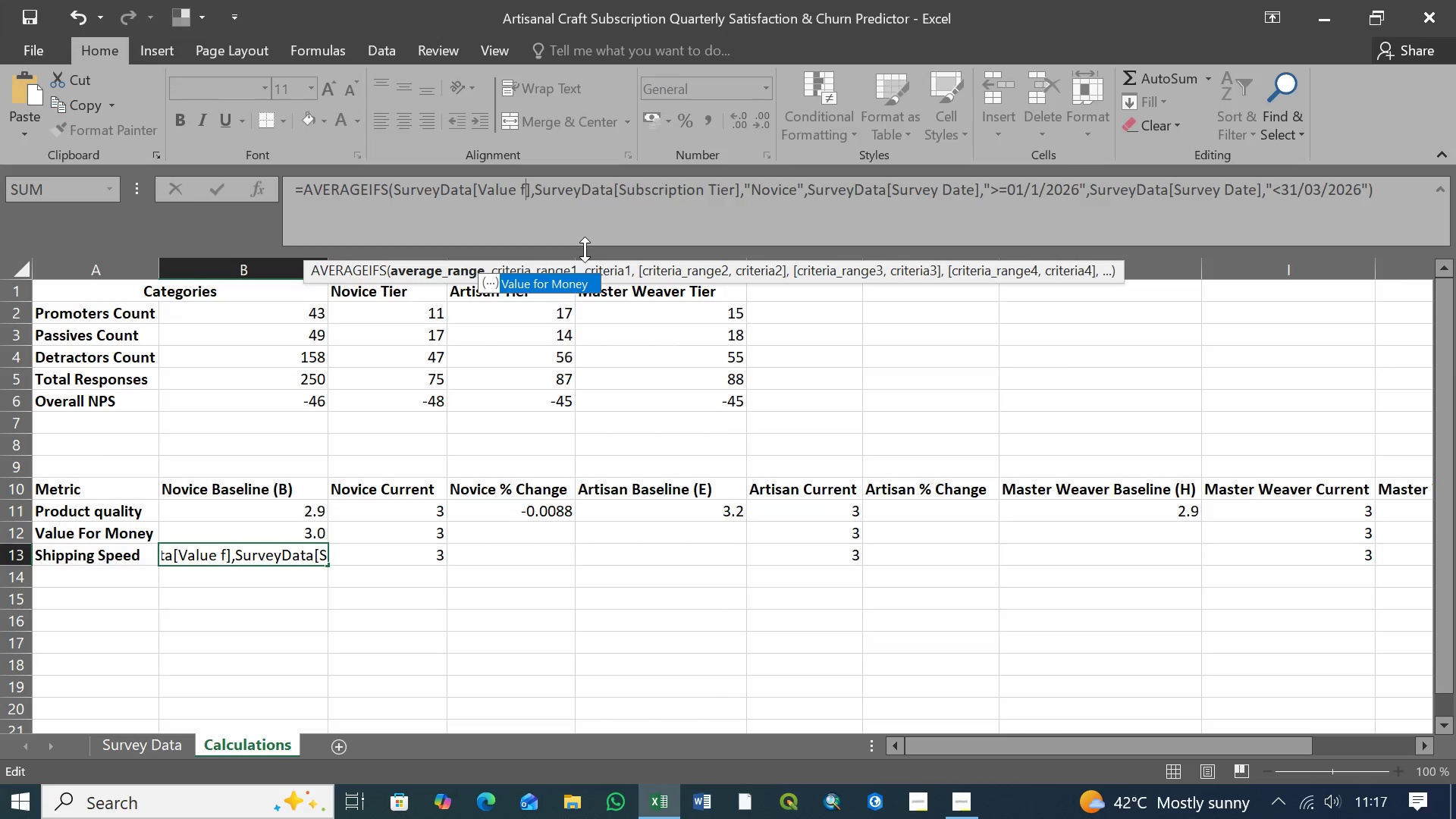 
key(Backspace)
 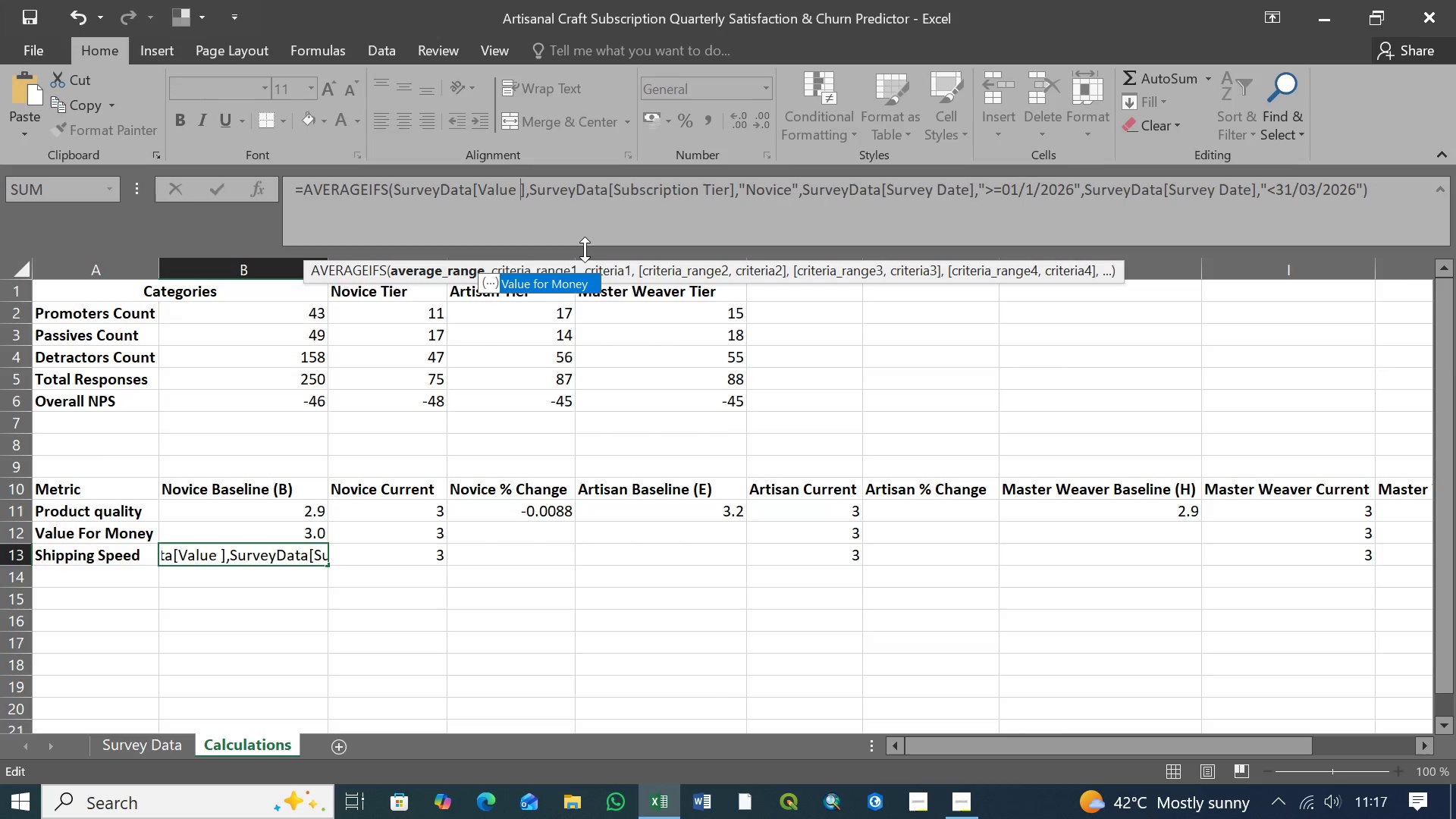 
key(Backspace)
 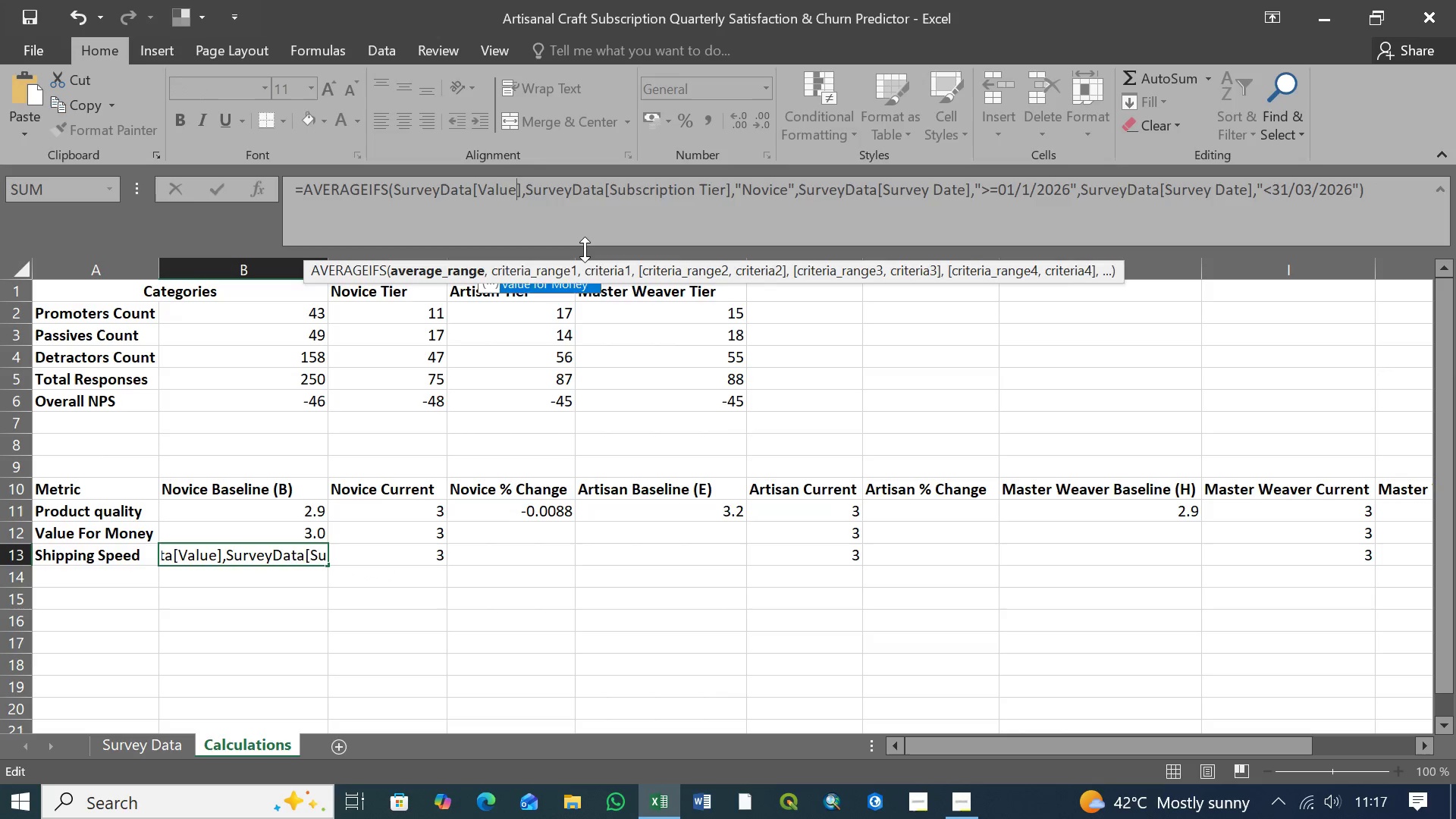 
key(Backspace)
 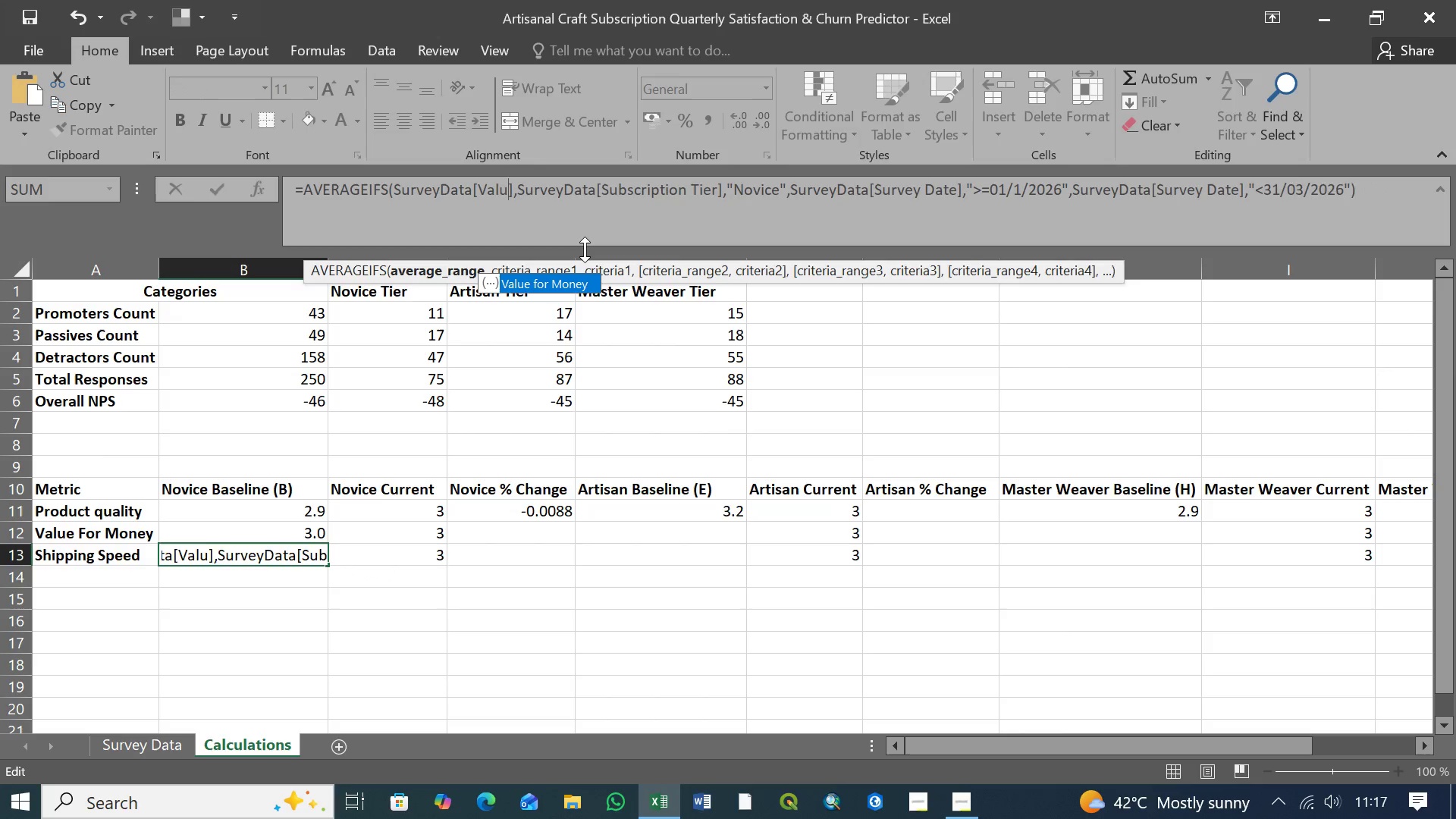 
key(Backspace)
 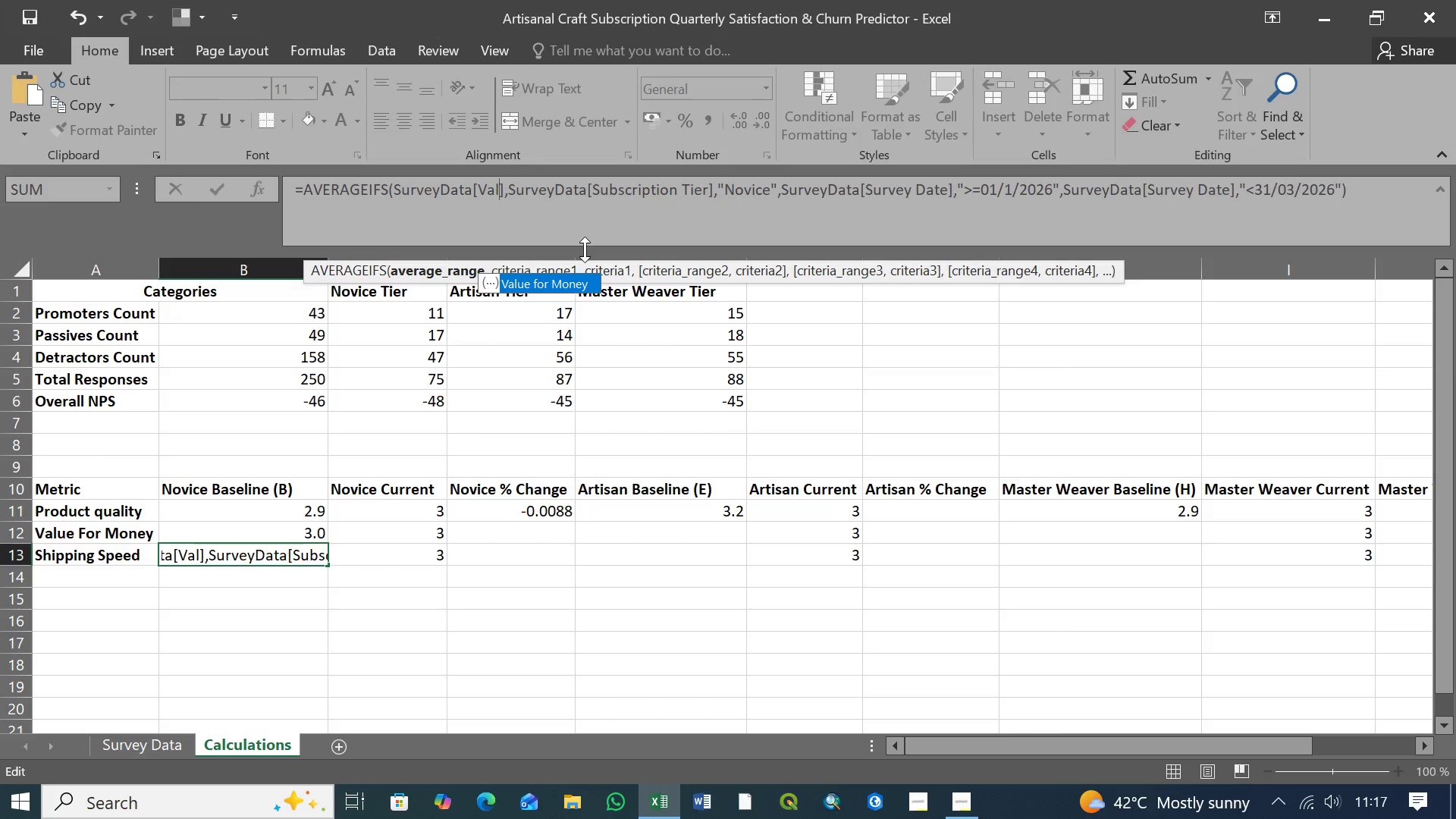 
key(Backspace)
 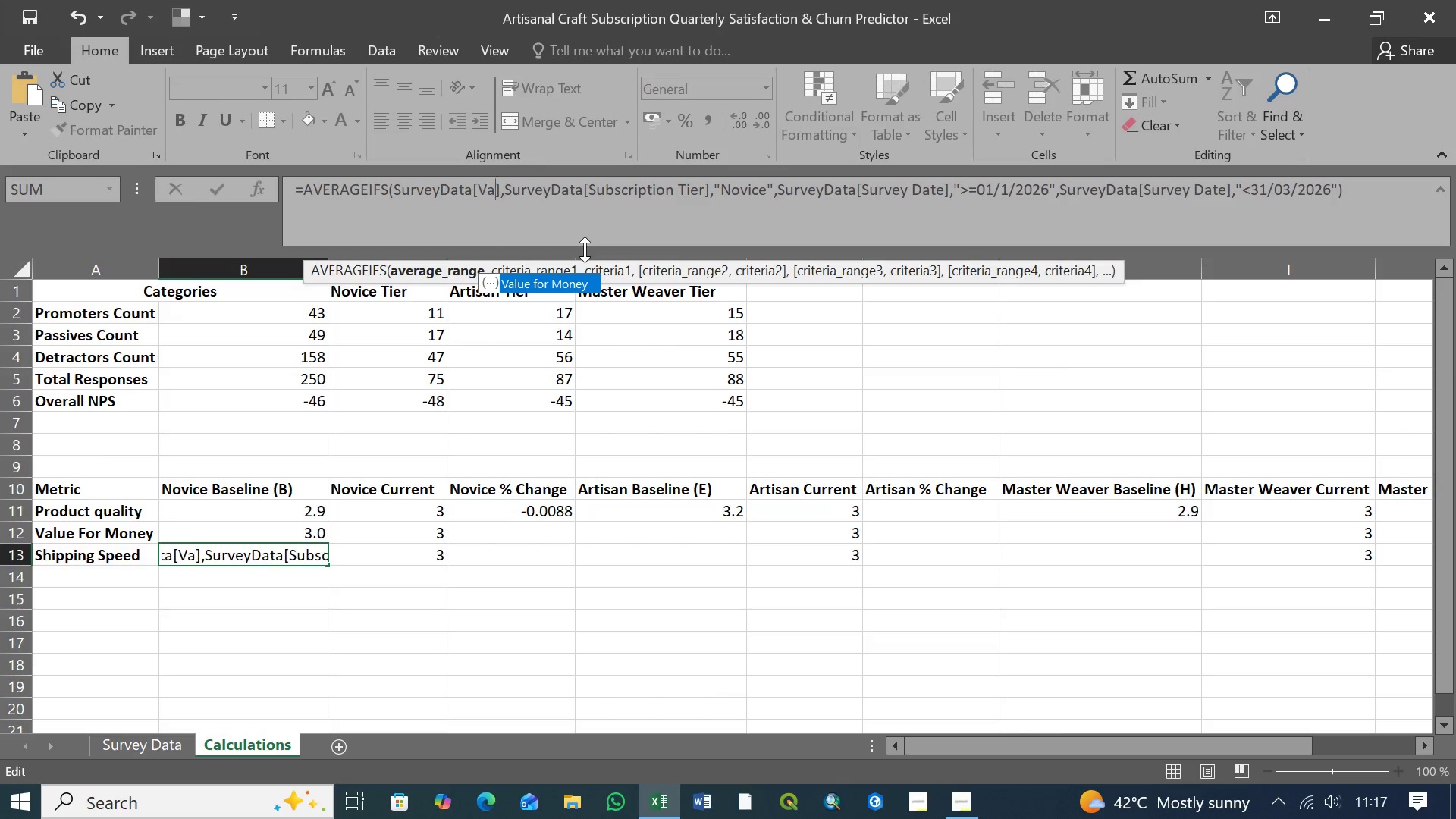 
key(Backspace)
 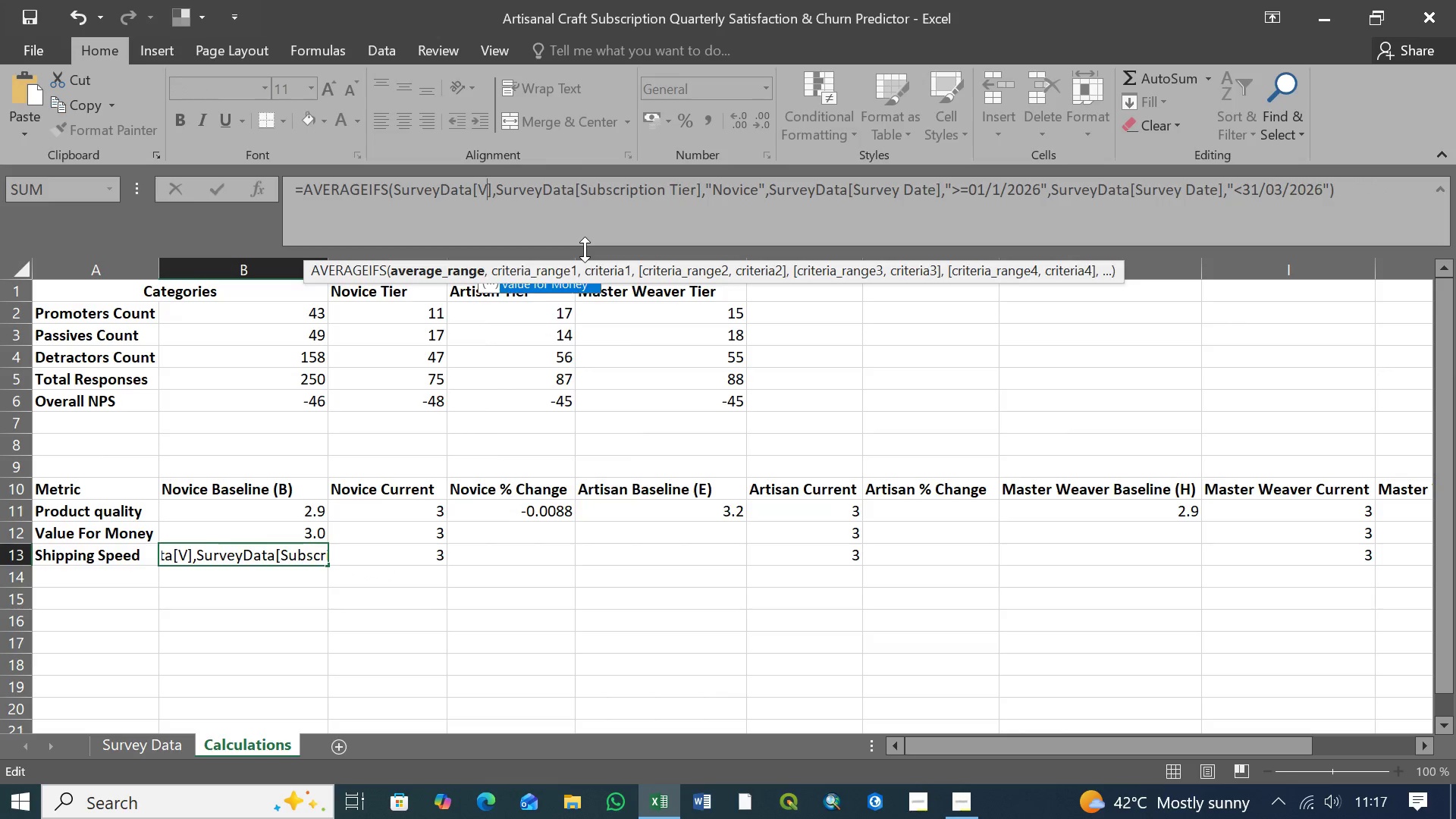 
key(Backspace)
 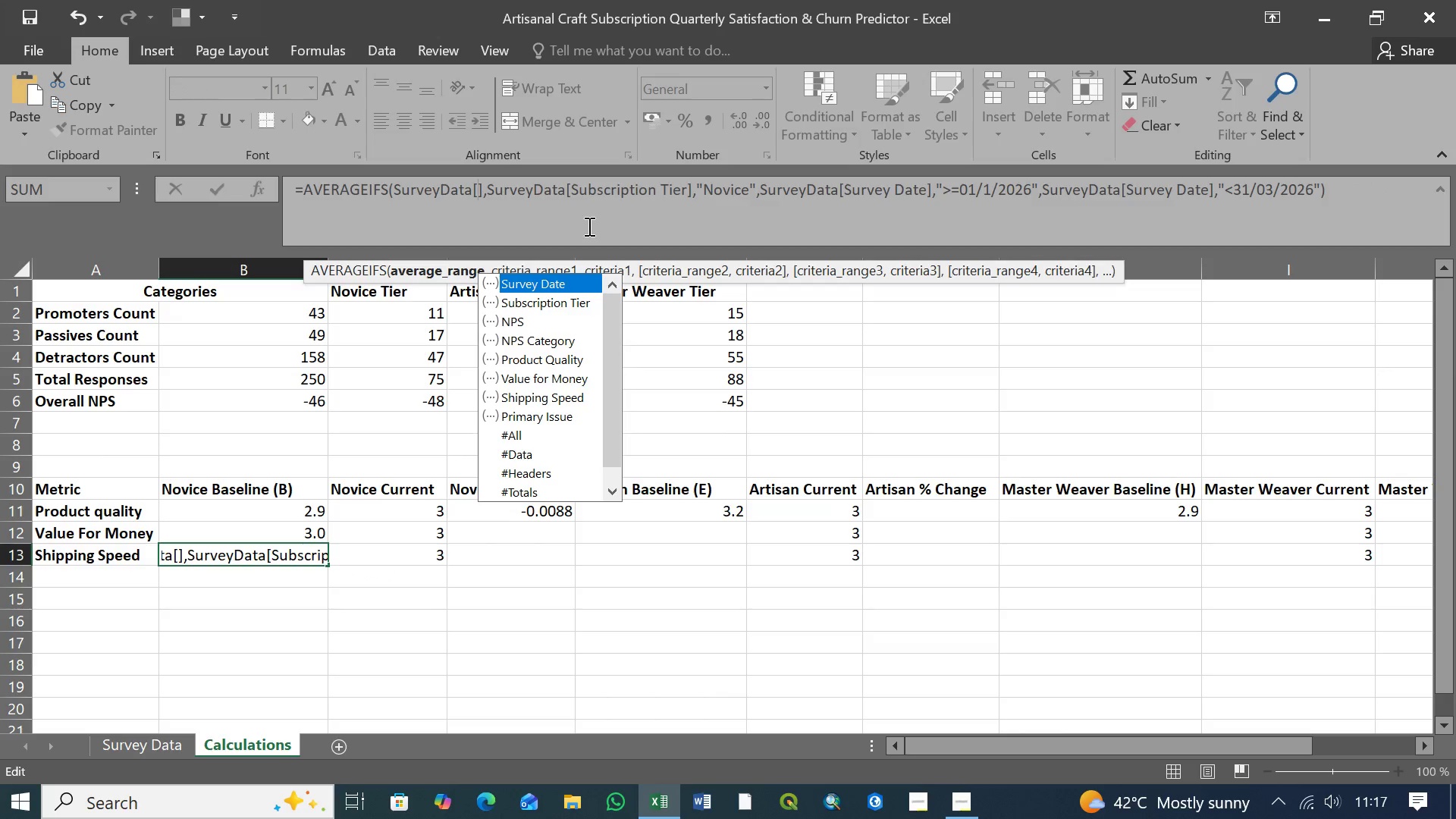 
key(ArrowDown)
 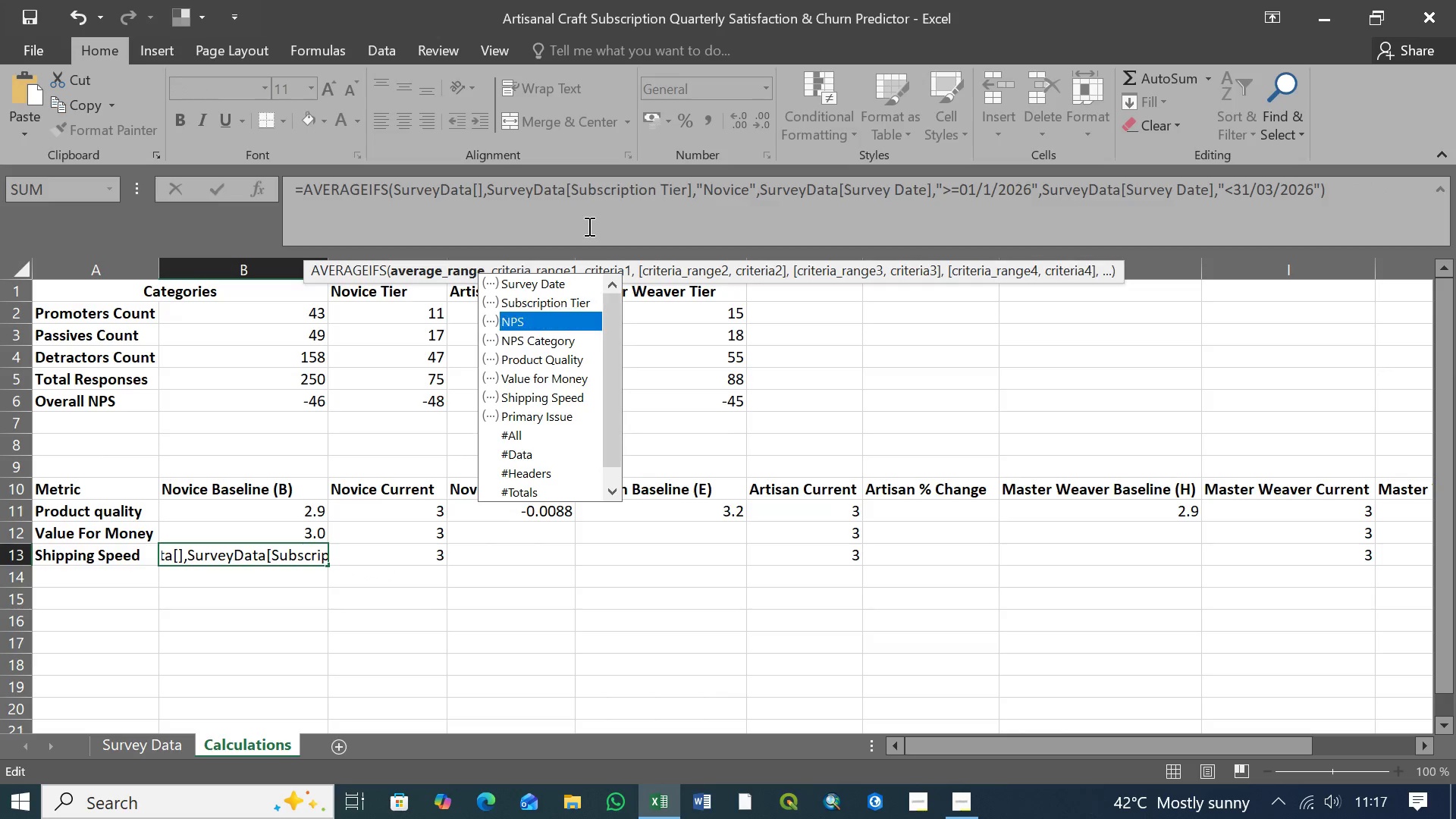 
key(ArrowDown)
 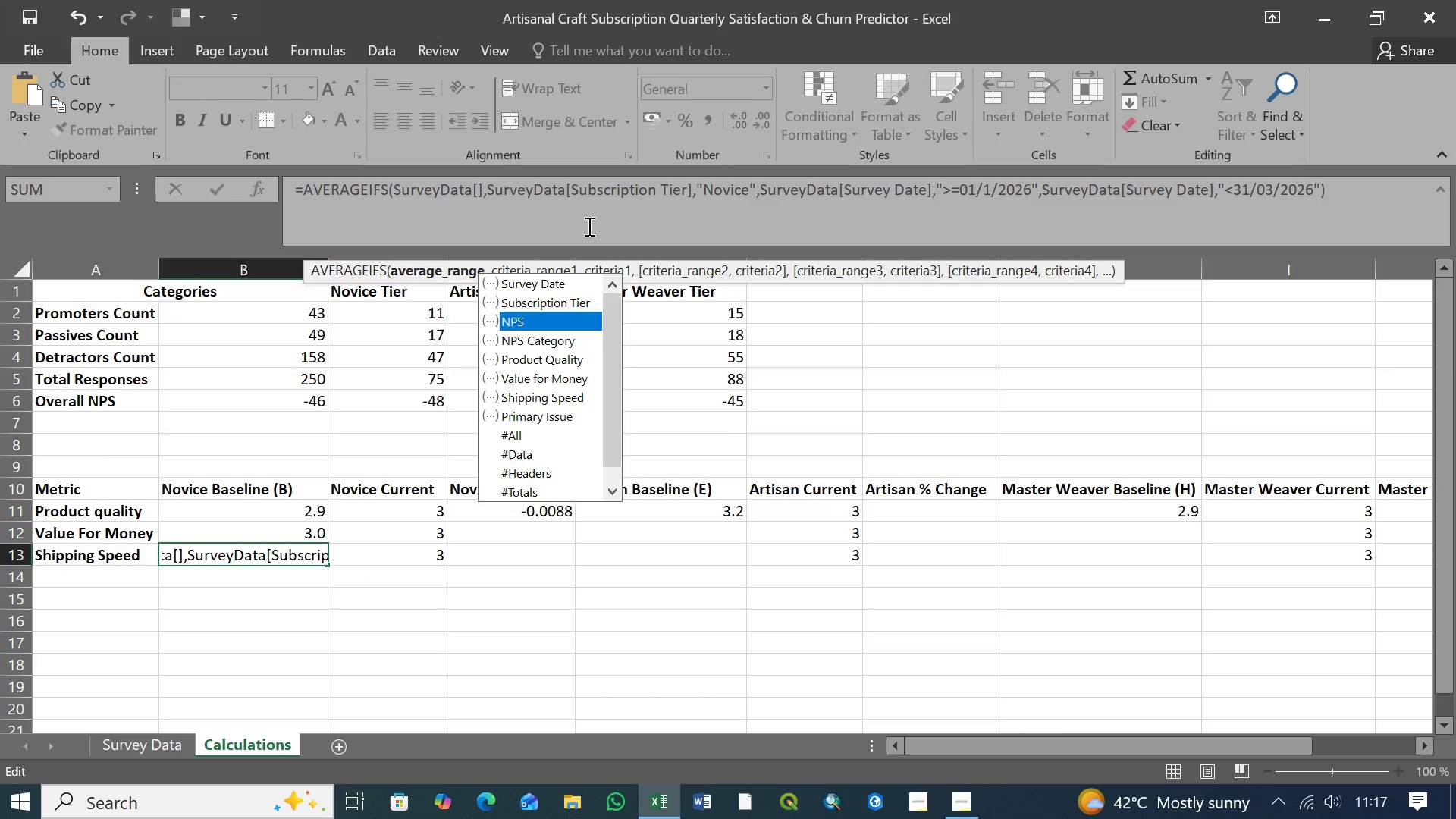 
key(ArrowDown)
 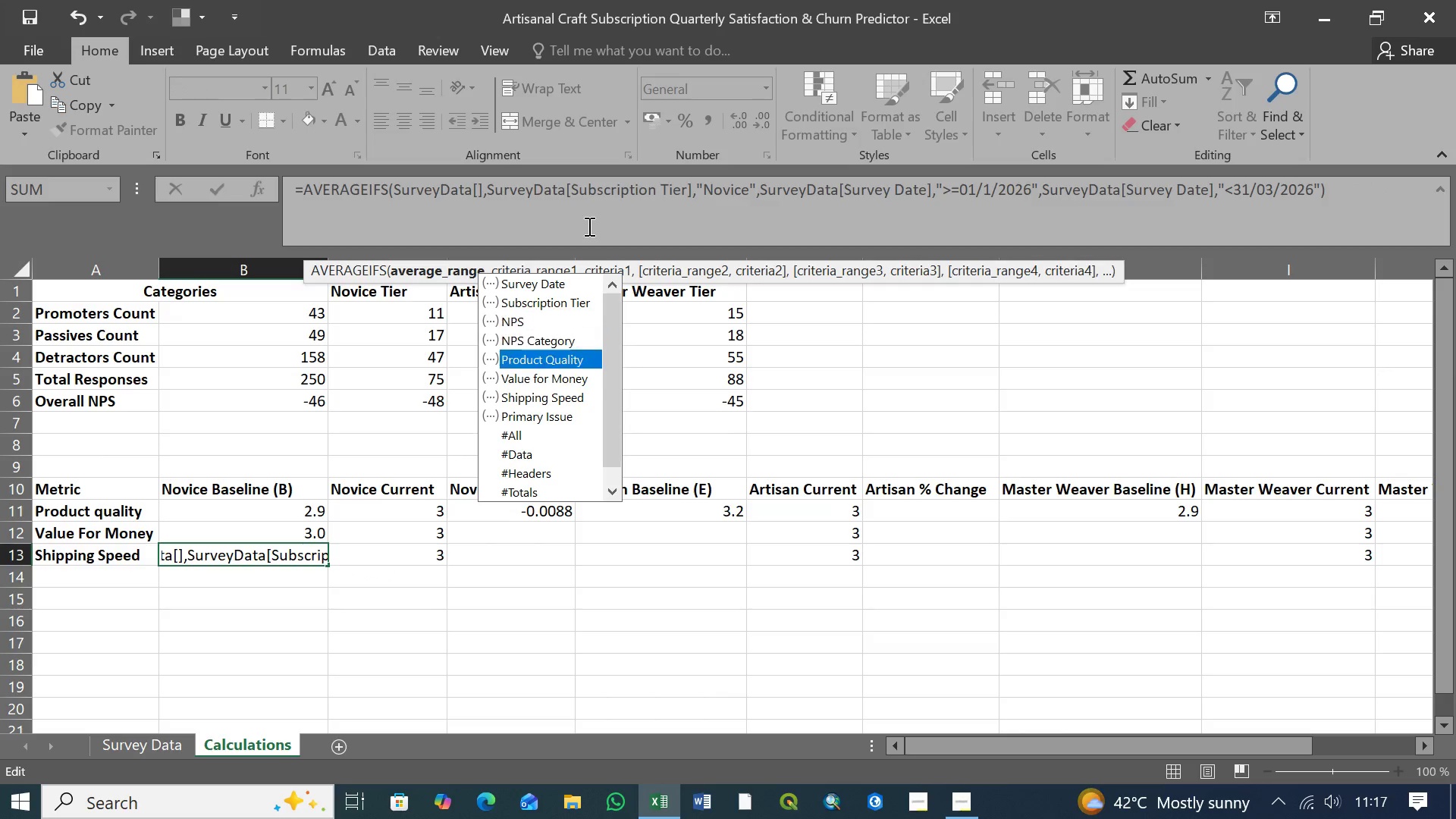 
key(ArrowDown)
 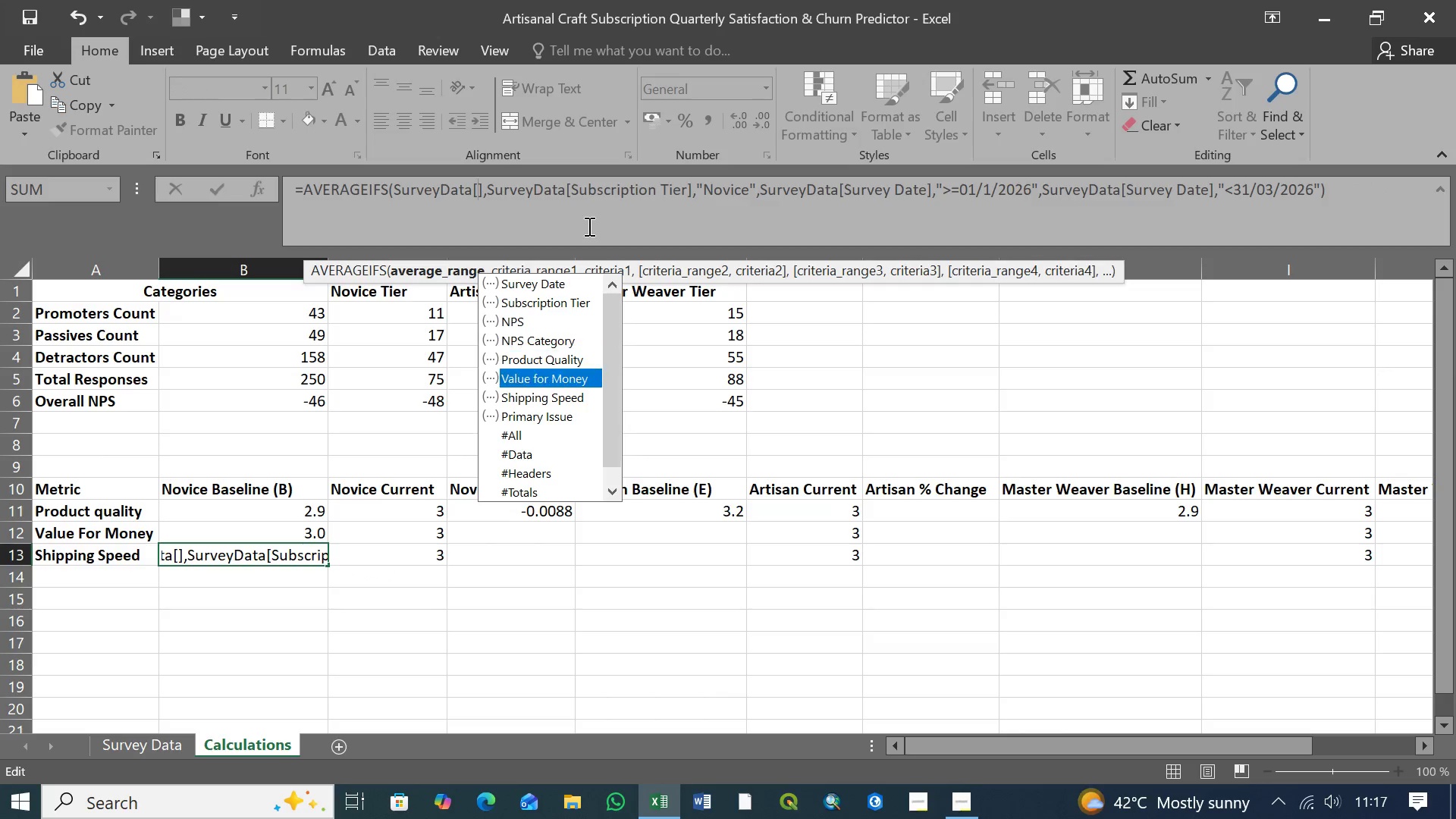 
key(ArrowDown)
 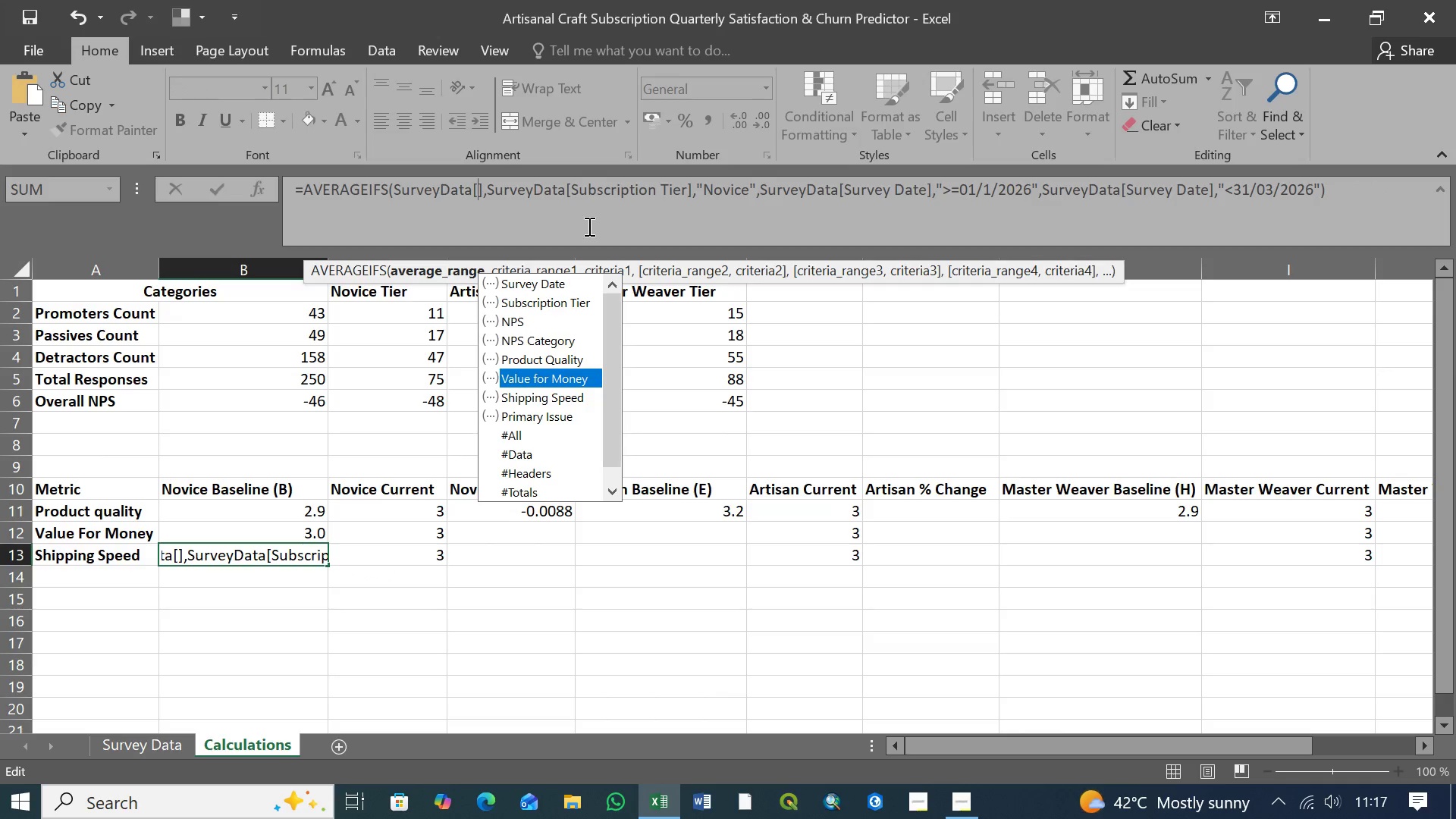 
key(ArrowDown)
 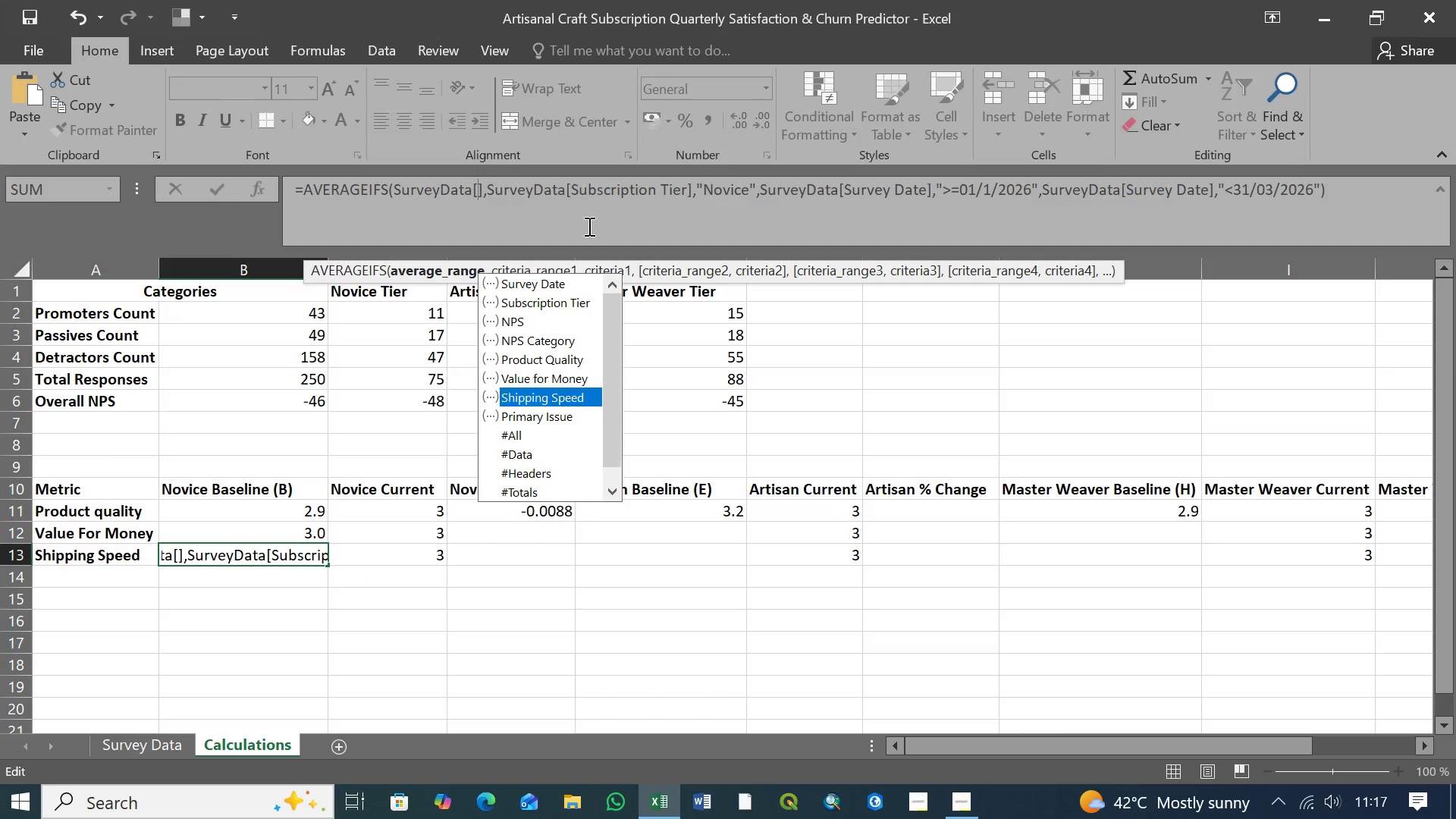 
key(Tab)
 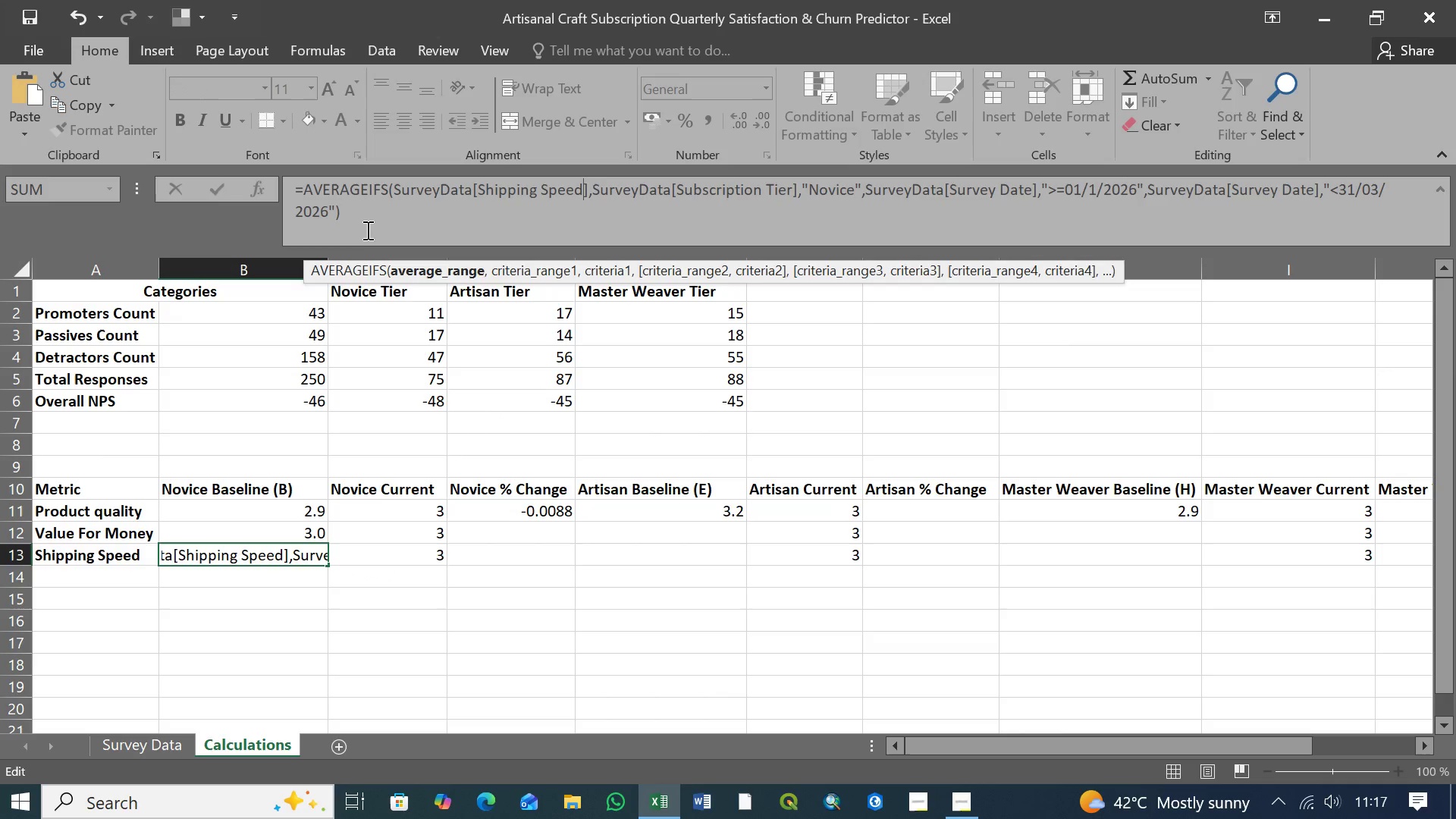 
left_click_drag(start_coordinate=[362, 221], to_coordinate=[289, 182])
 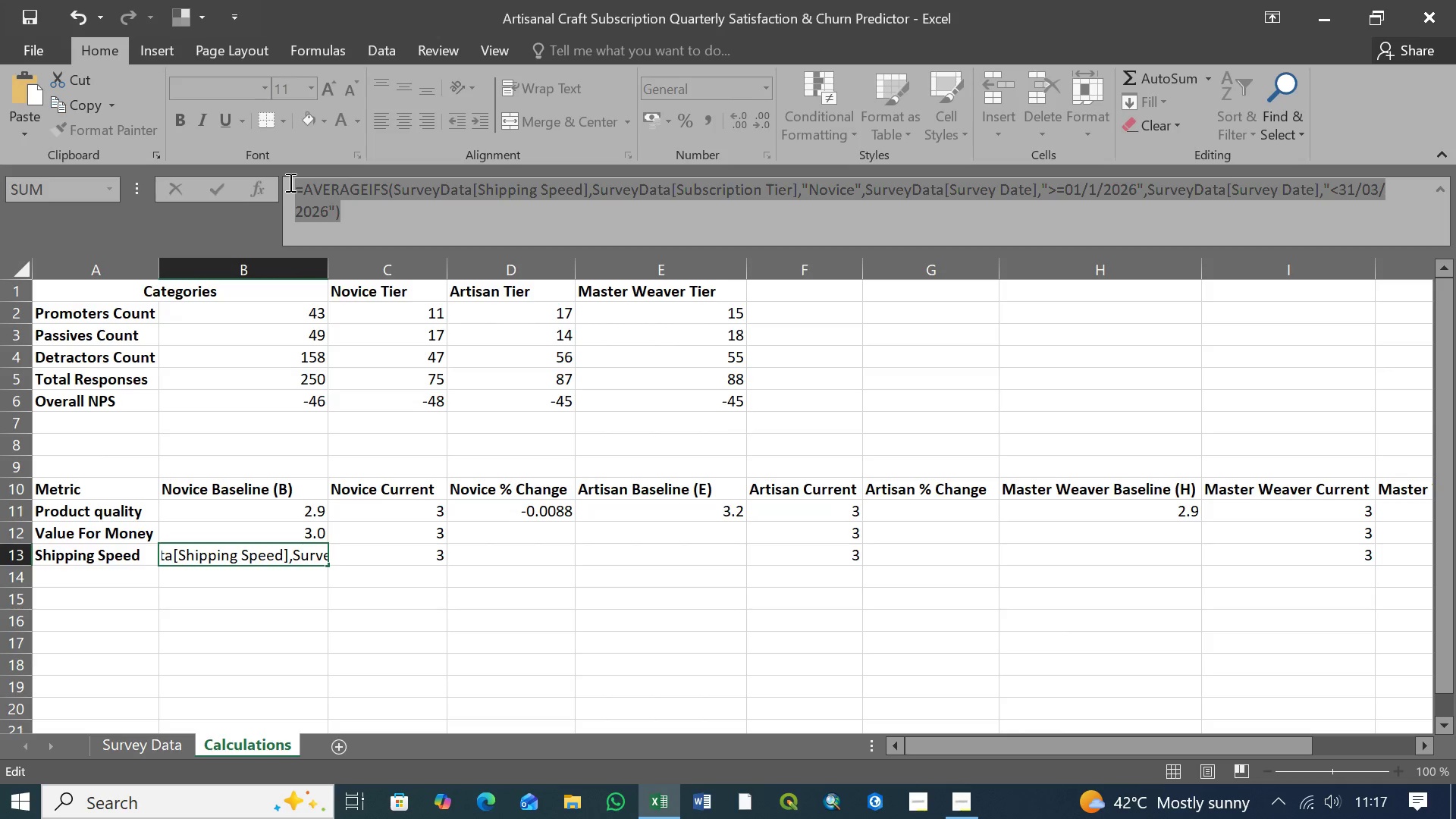 
key(Control+C)
 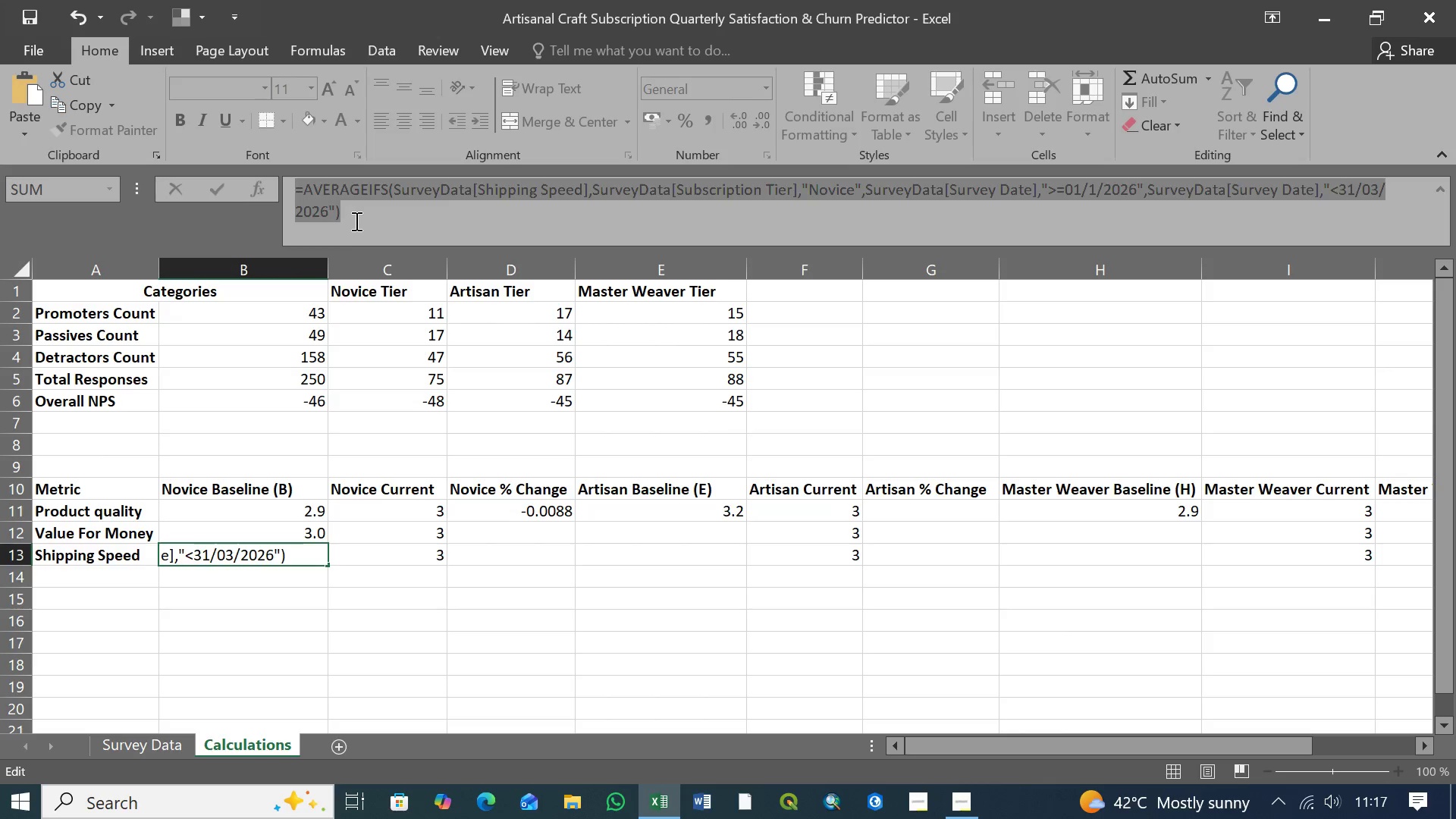 
left_click([357, 214])
 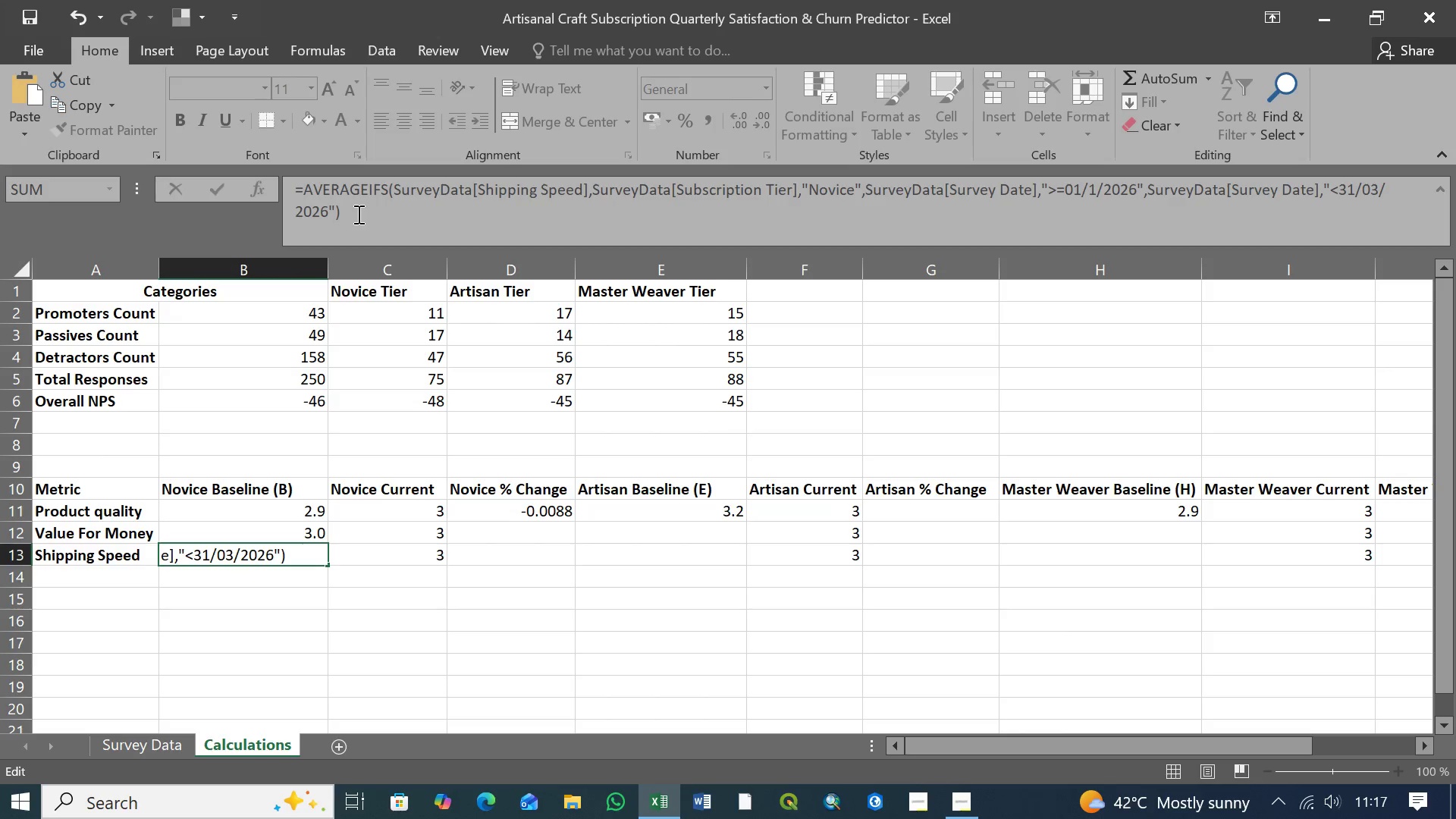 
key(Enter)
 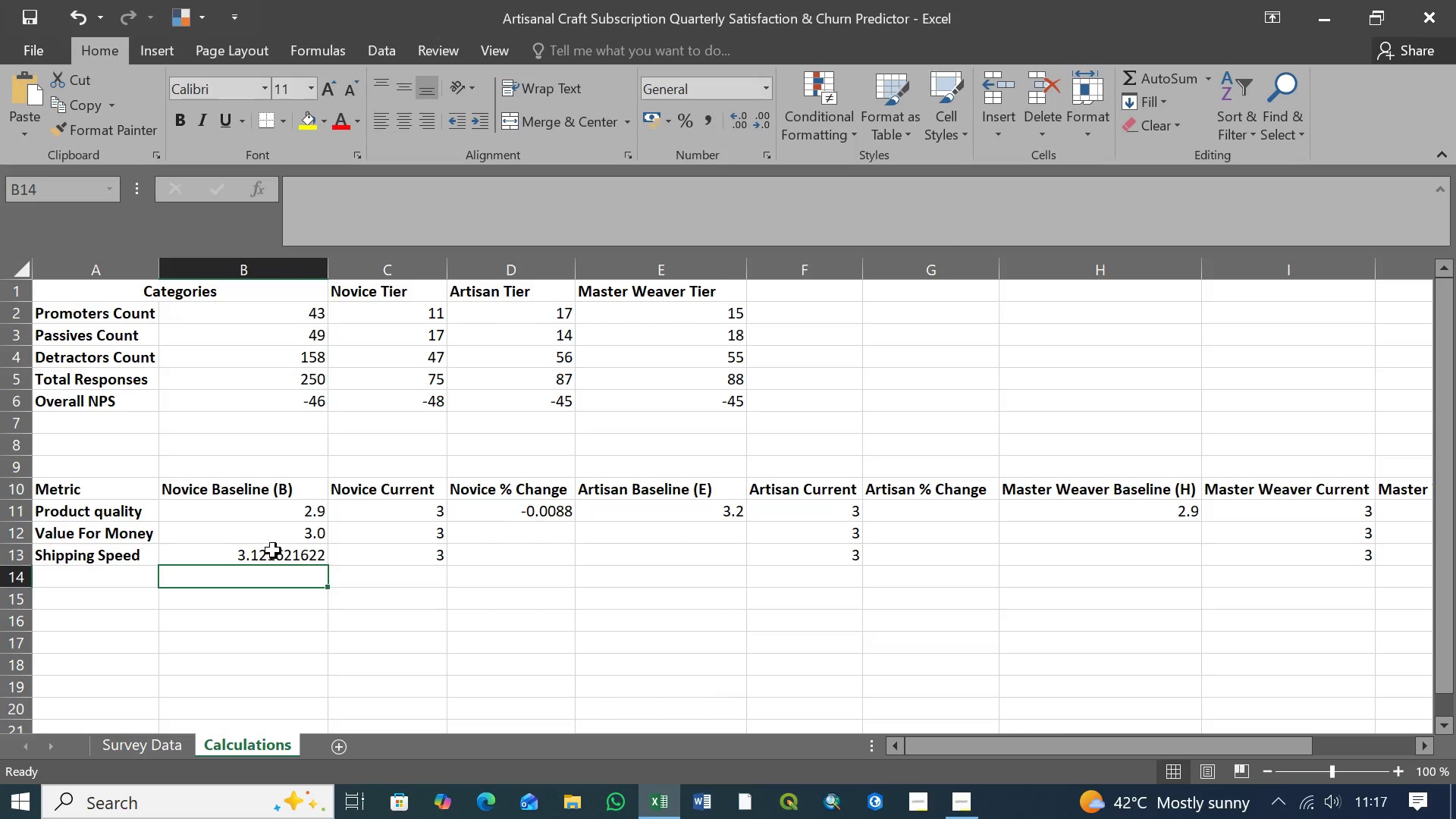 
left_click([277, 557])
 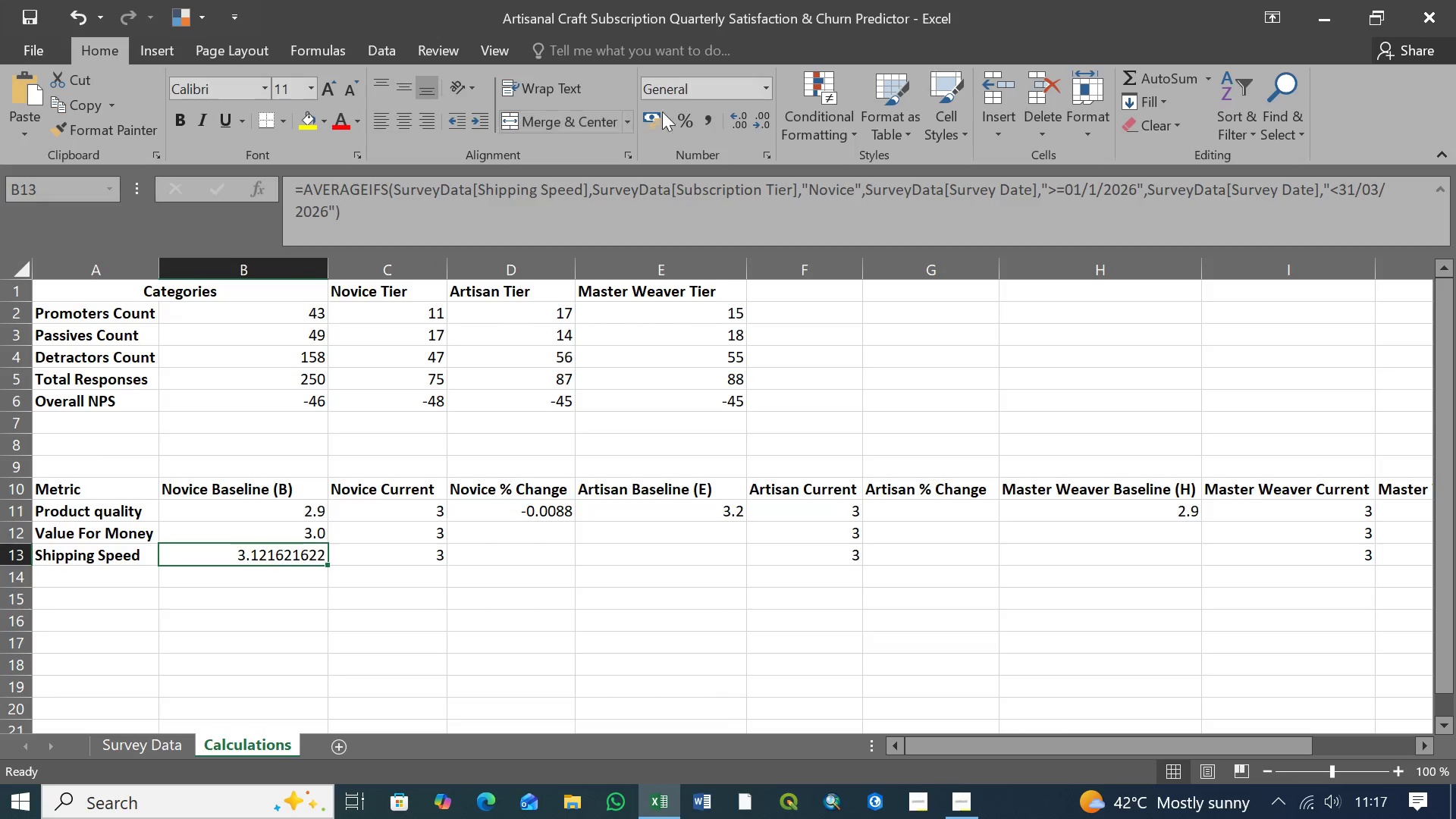 
wait(5.06)
 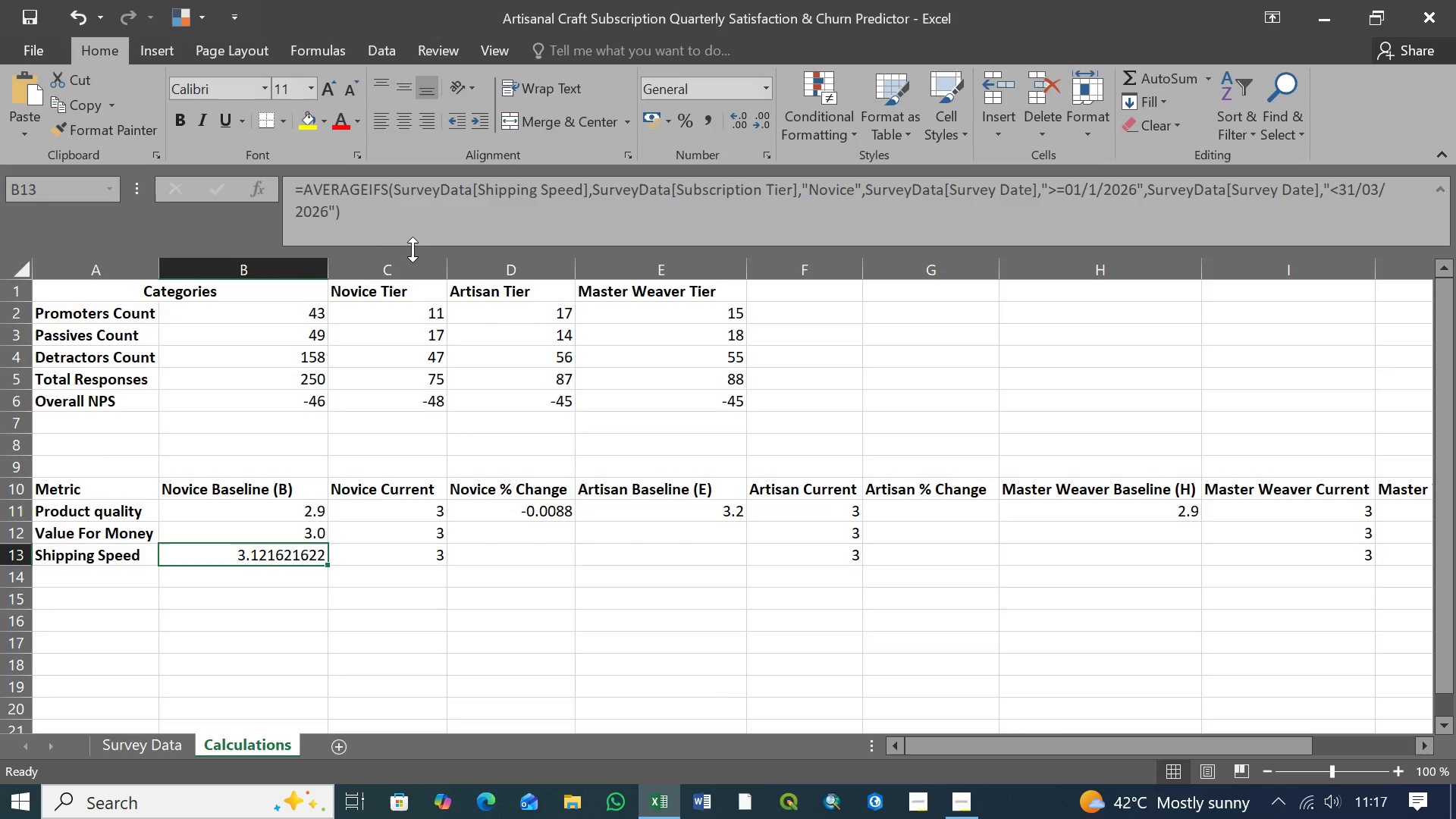 
double_click([759, 120])
 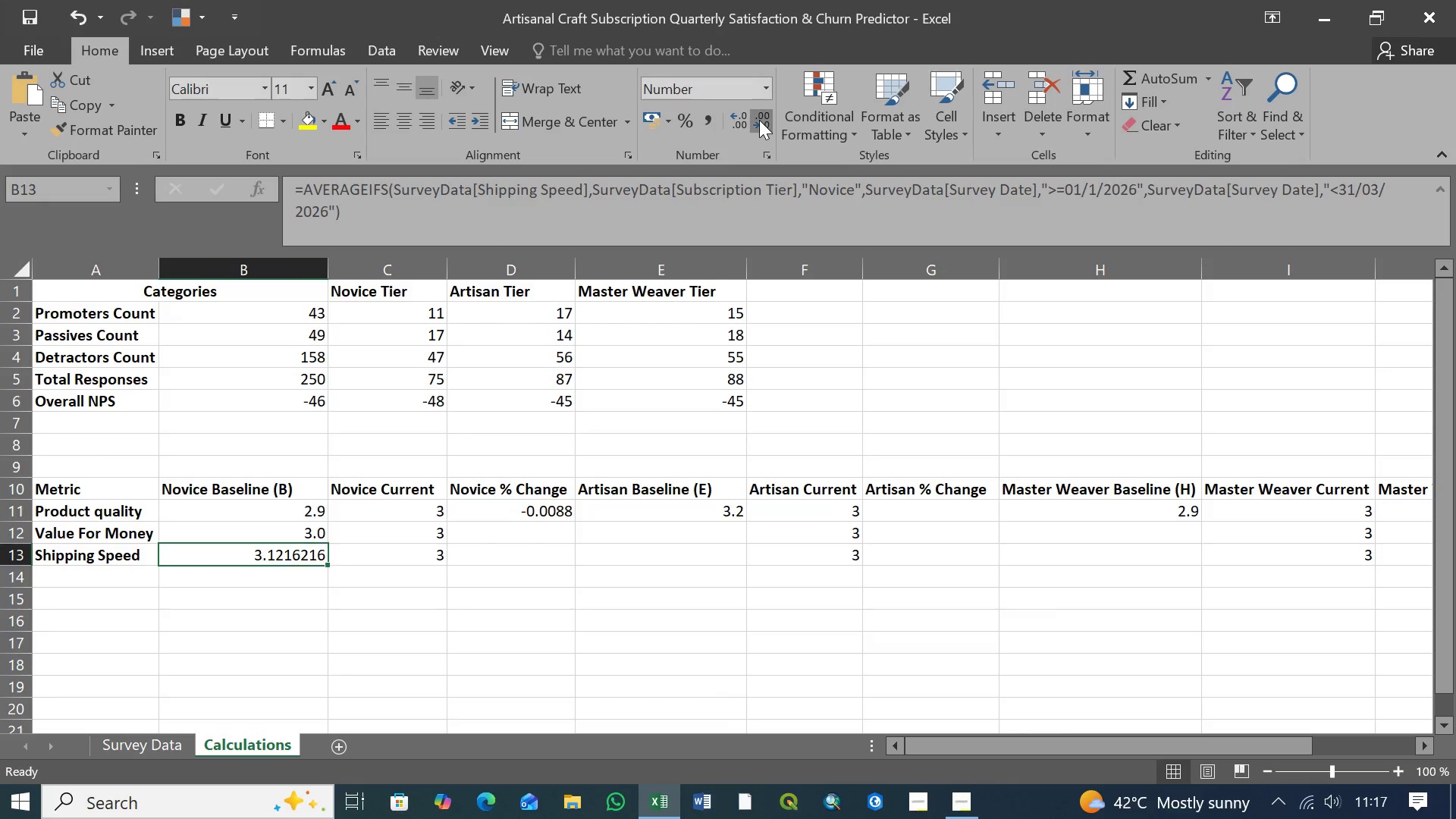 
triple_click([759, 120])
 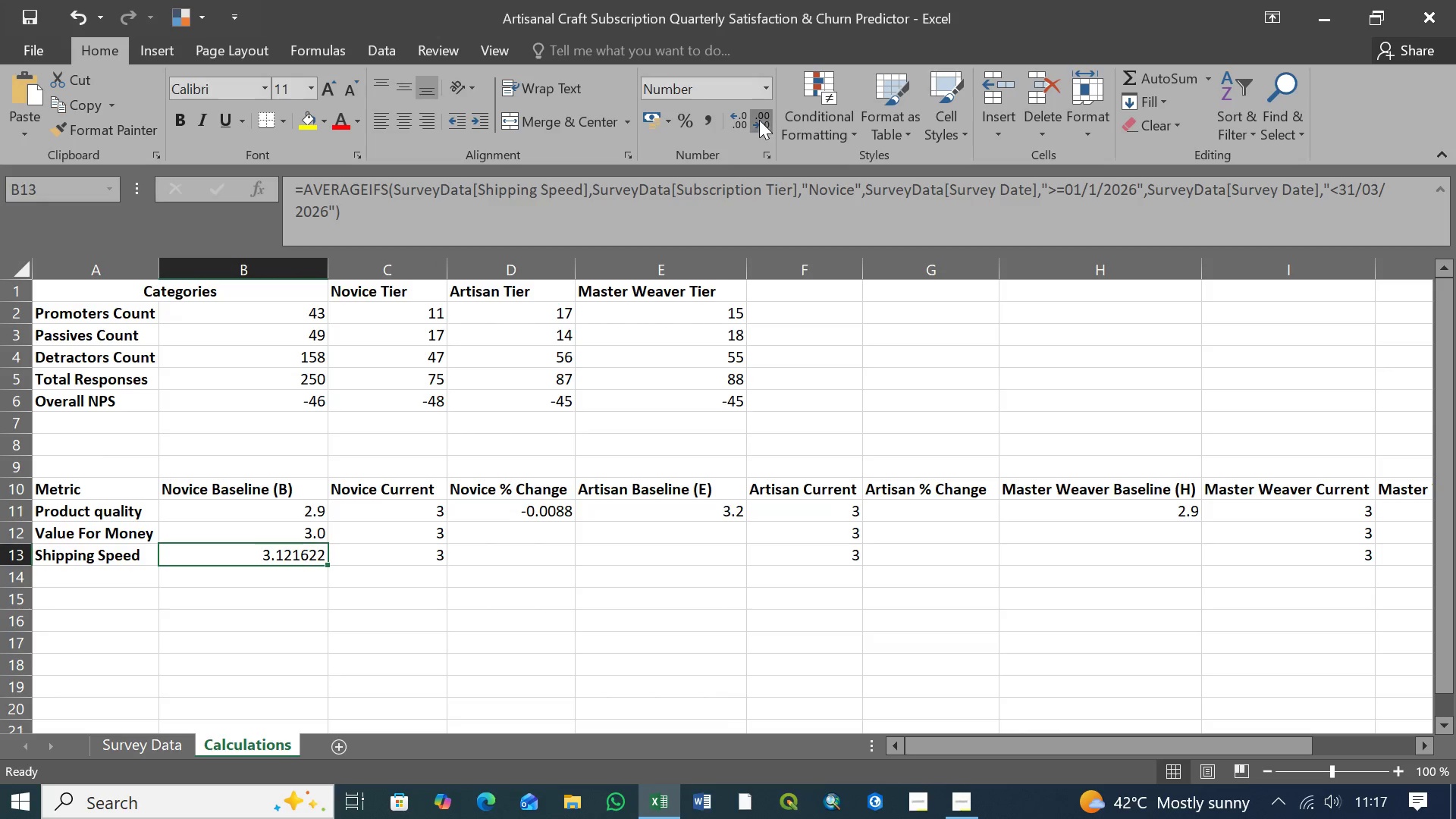 
triple_click([759, 120])
 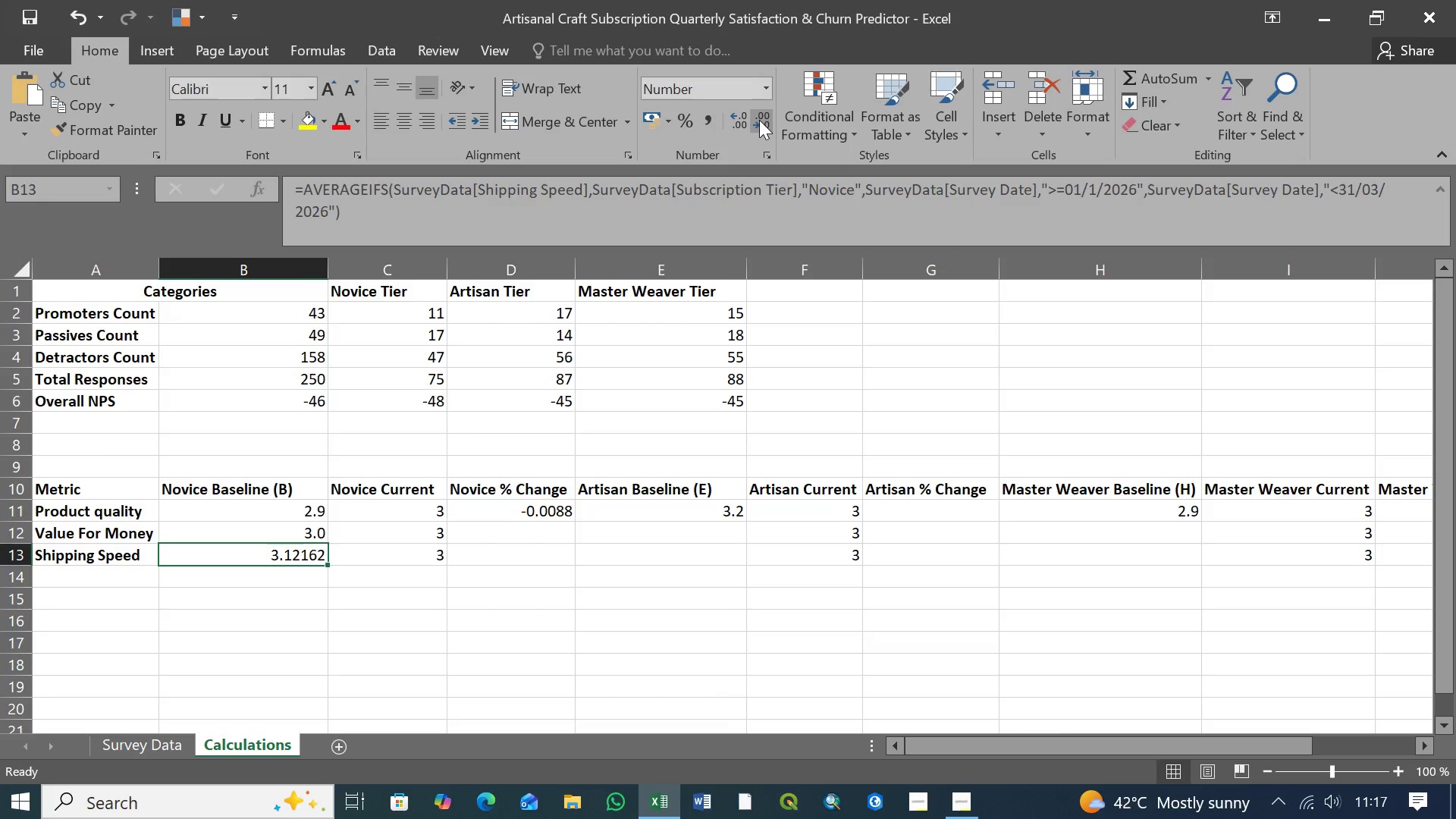 
triple_click([759, 120])
 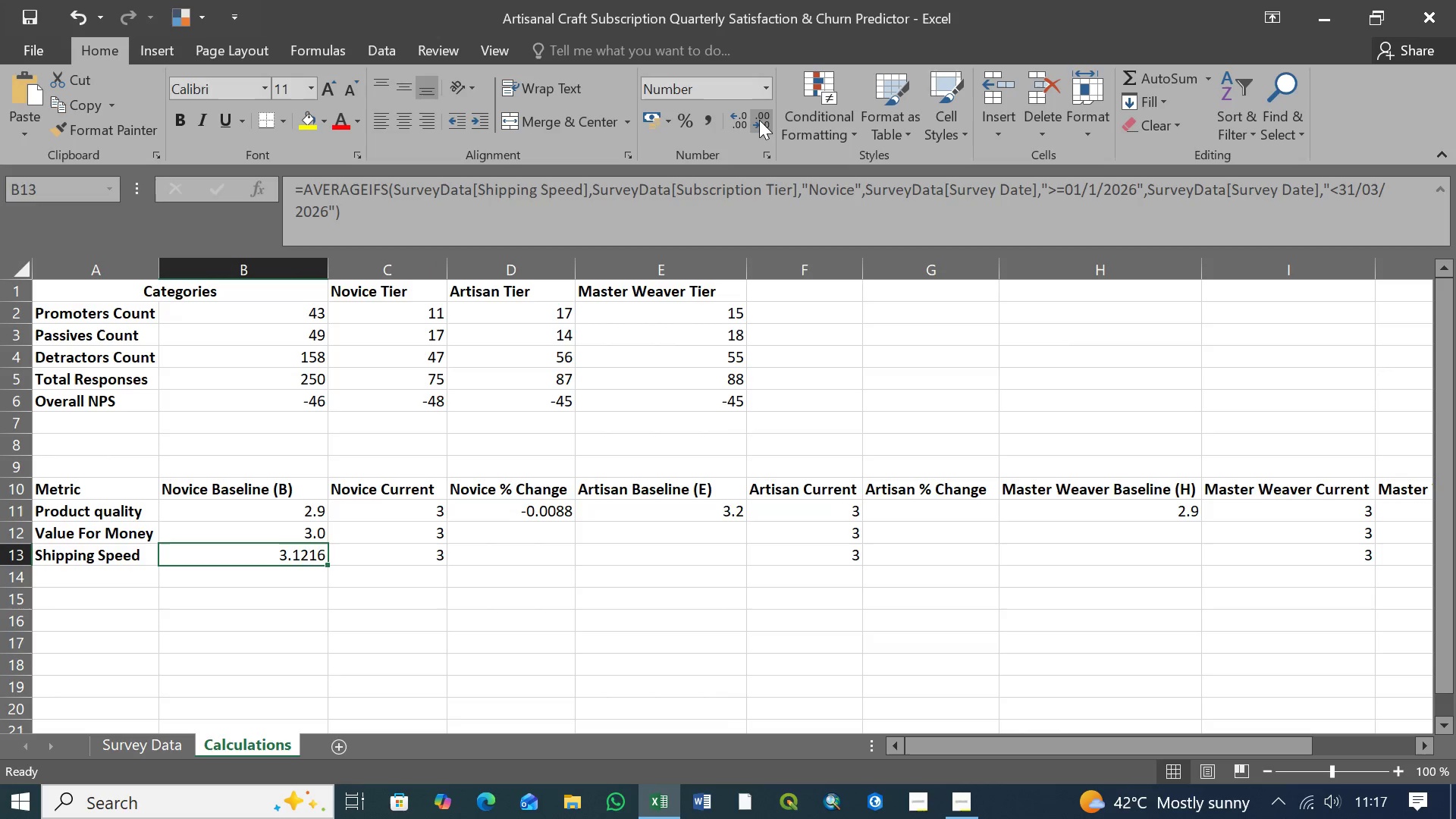 
triple_click([759, 120])
 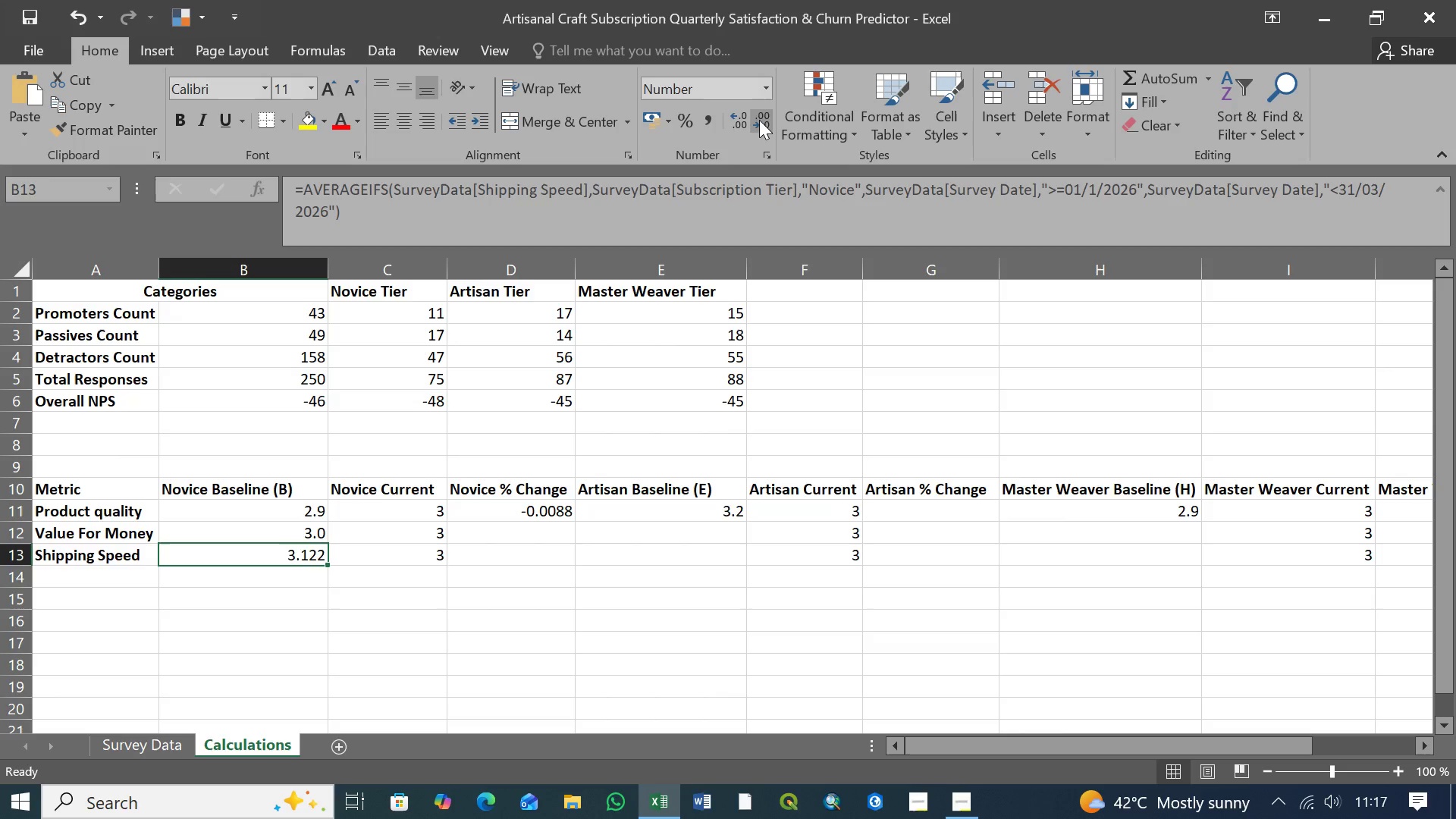 
triple_click([759, 120])
 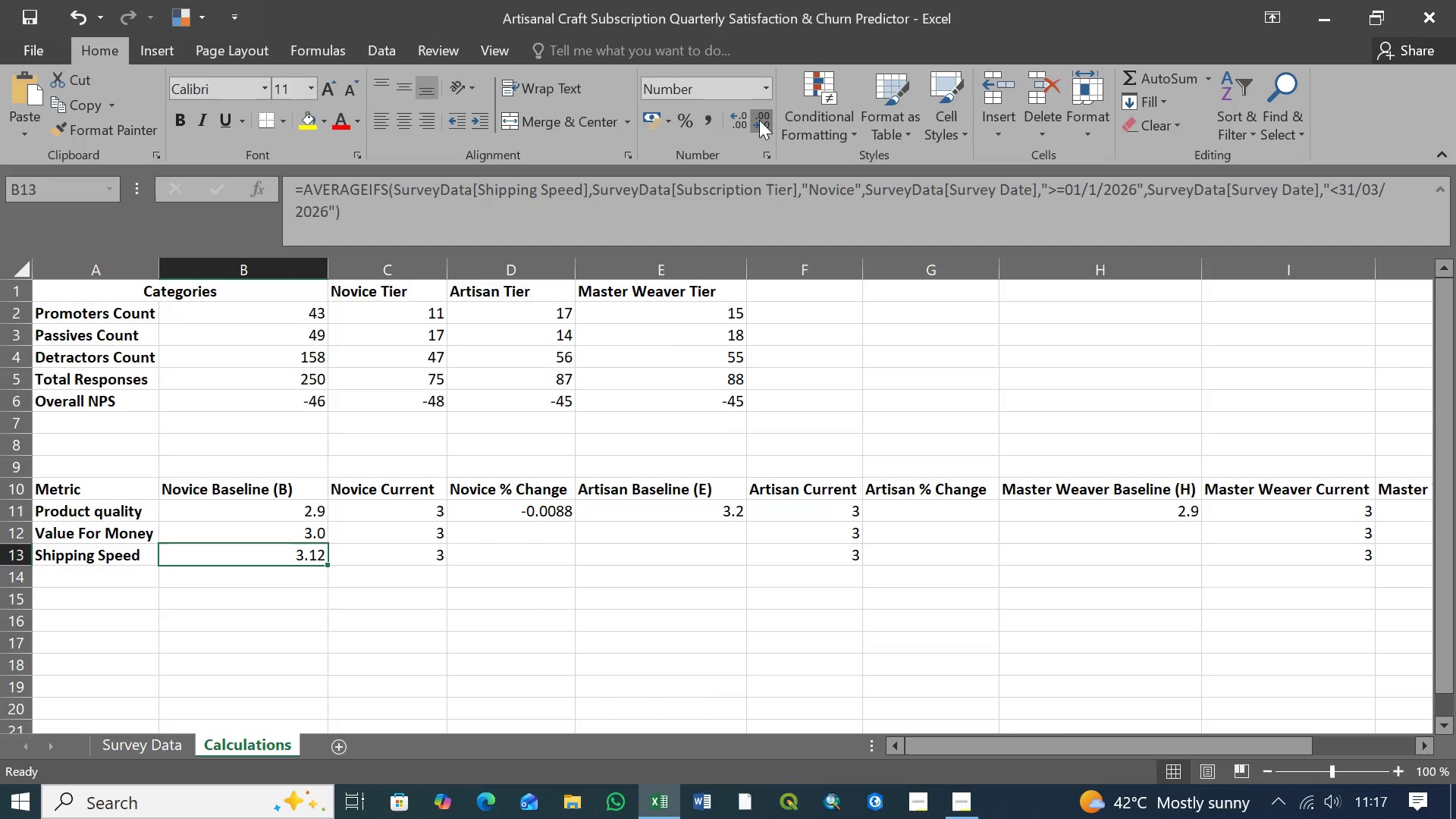 
triple_click([759, 120])
 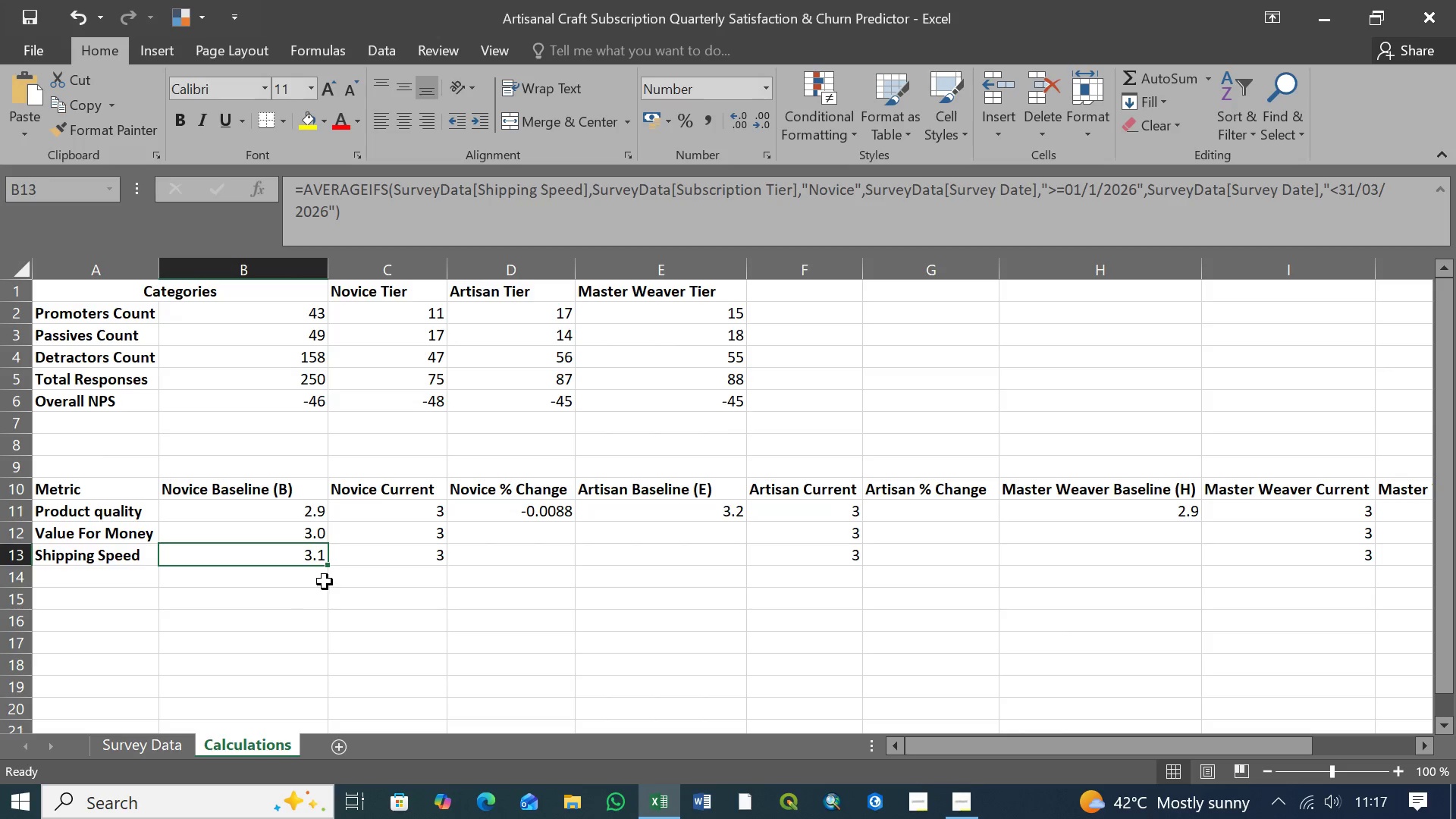 
left_click([318, 577])
 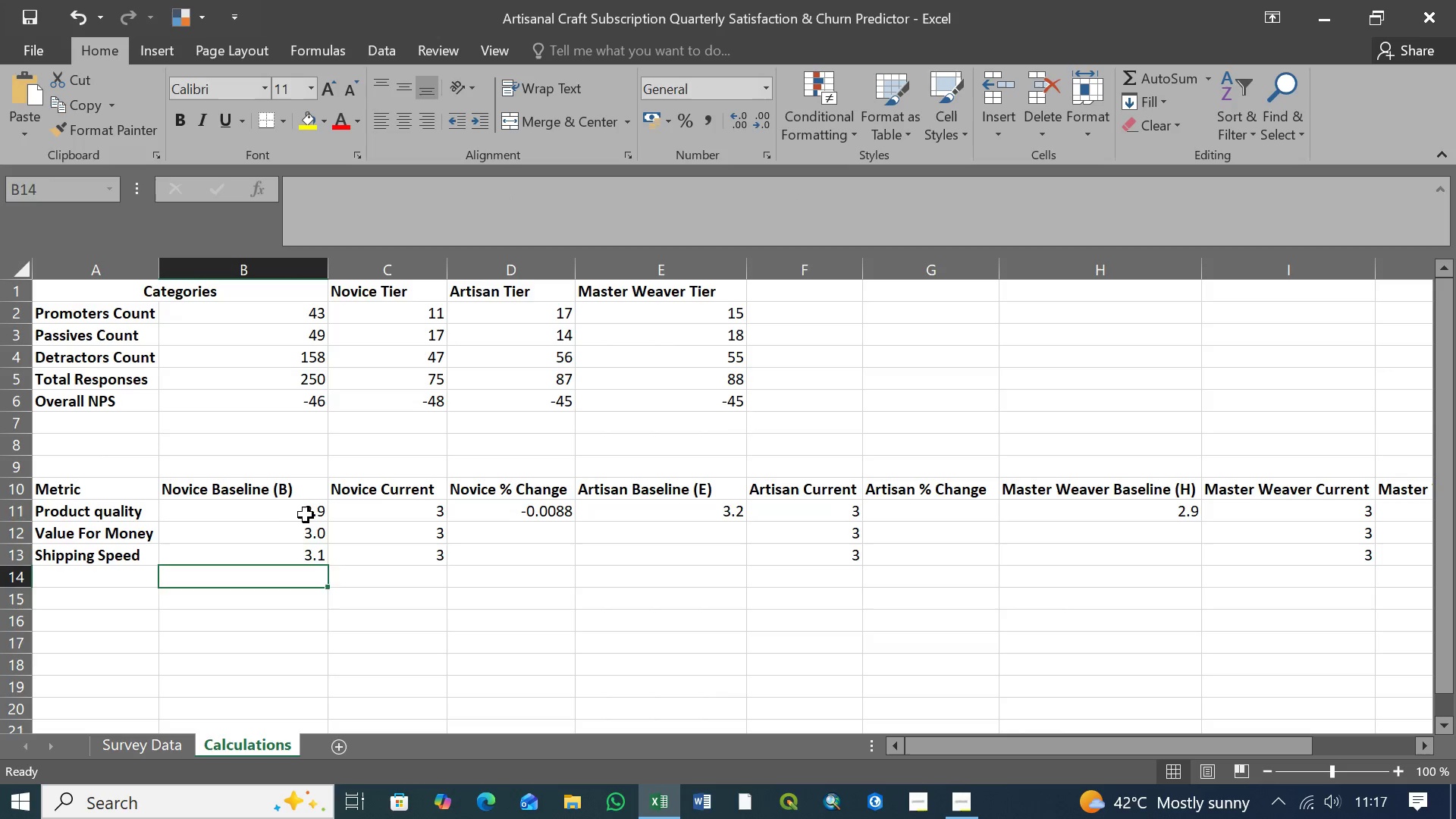 
left_click([306, 513])
 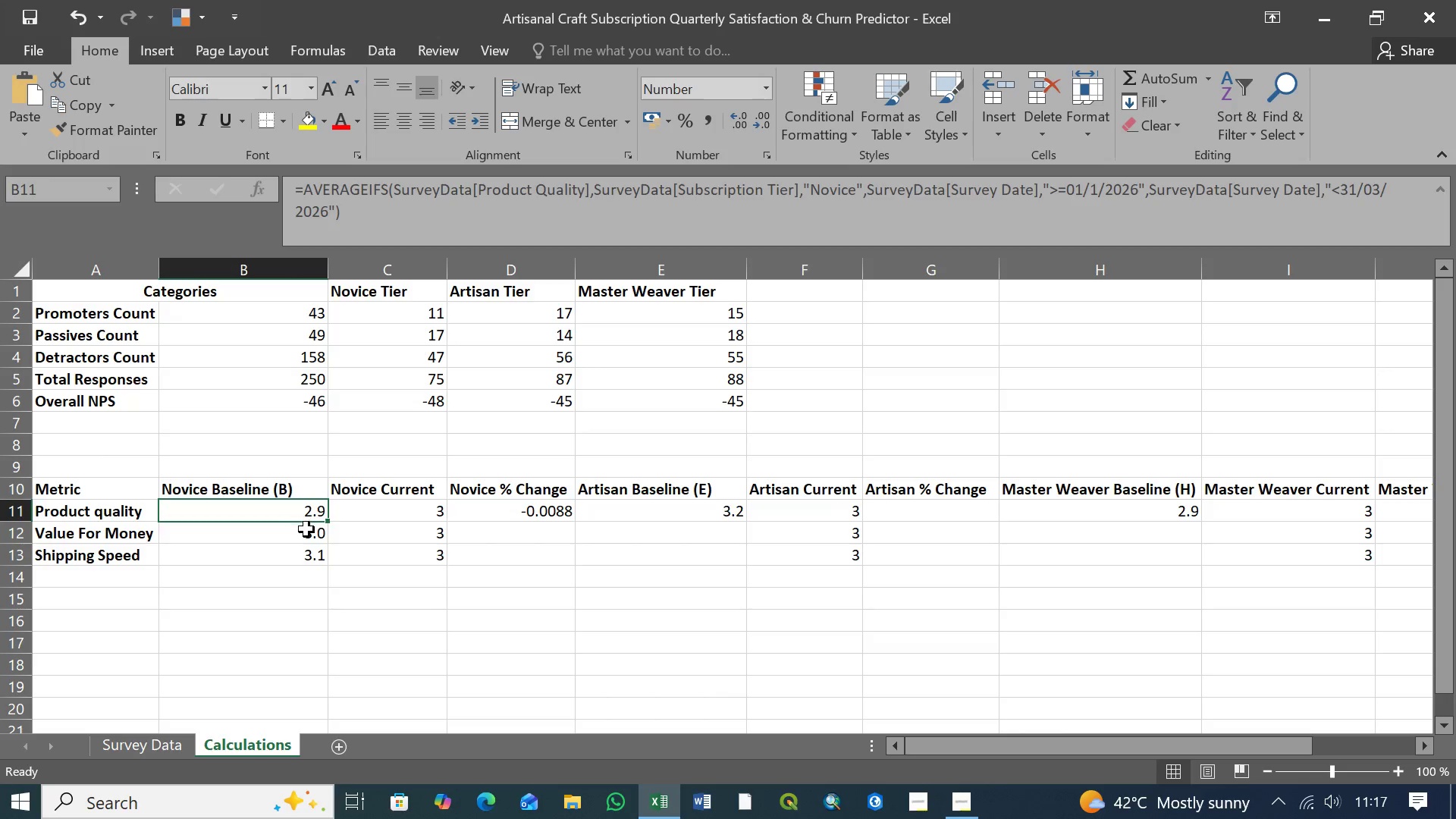 
left_click([306, 529])
 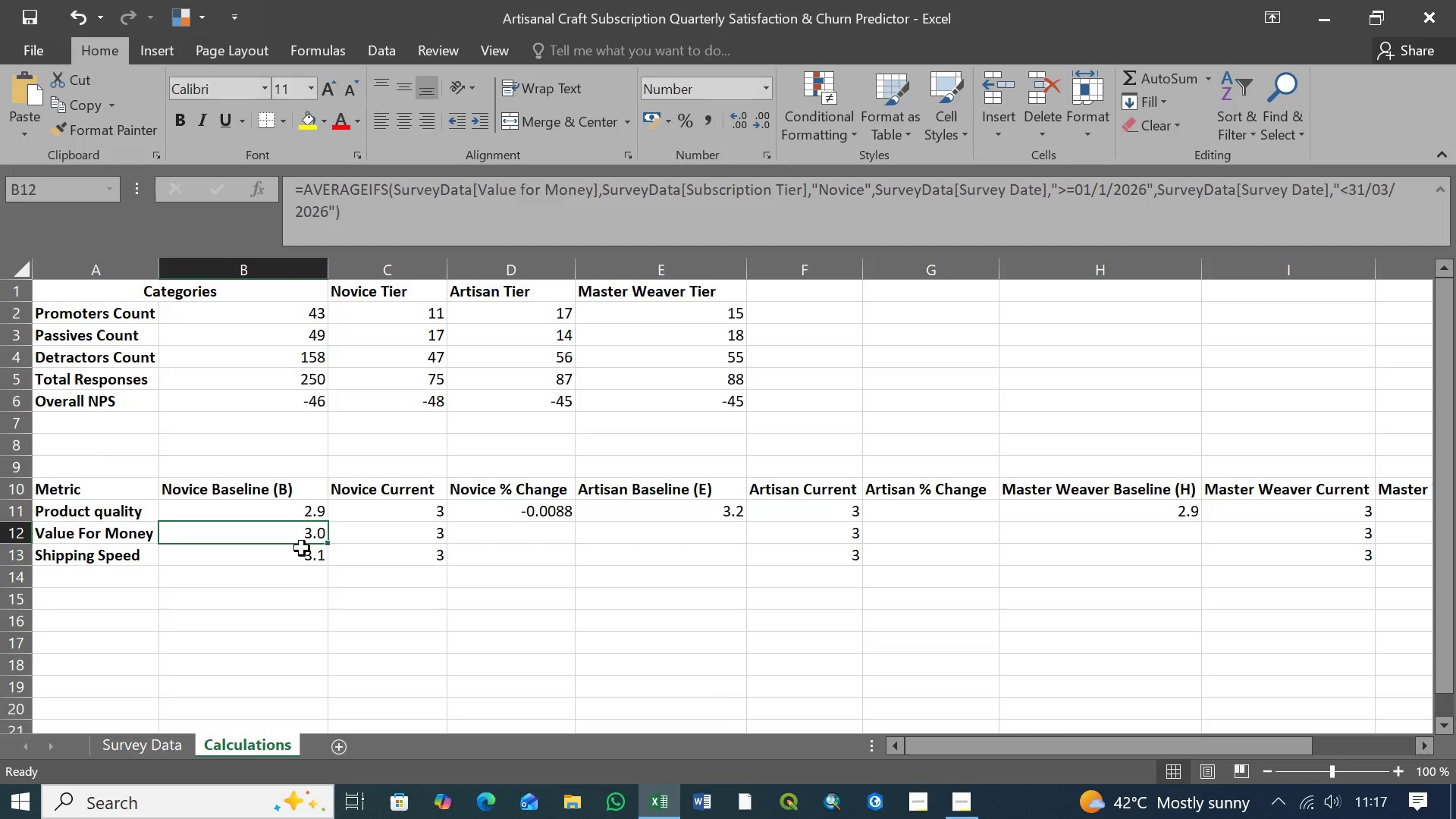 
left_click([302, 548])
 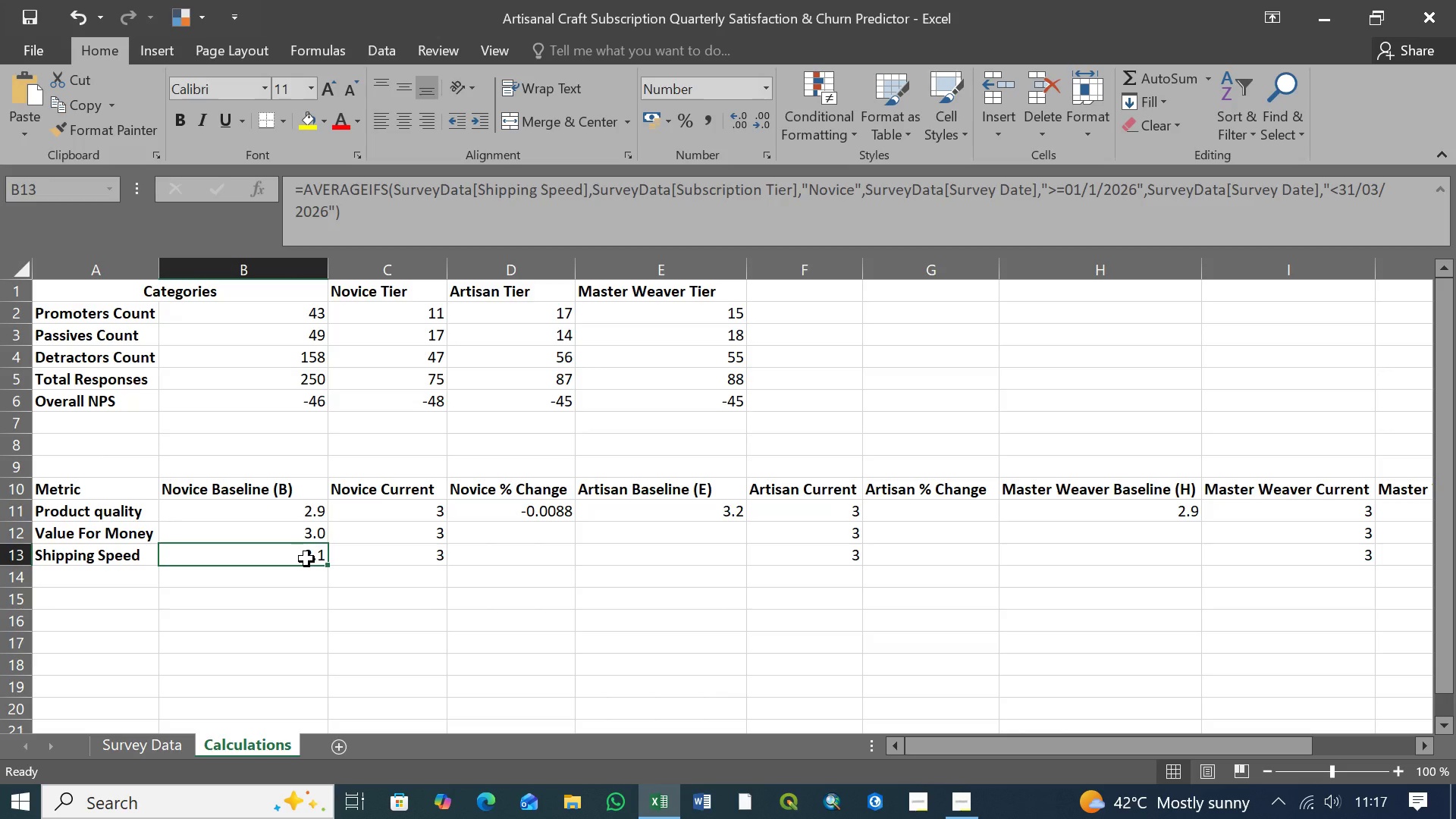 
wait(8.89)
 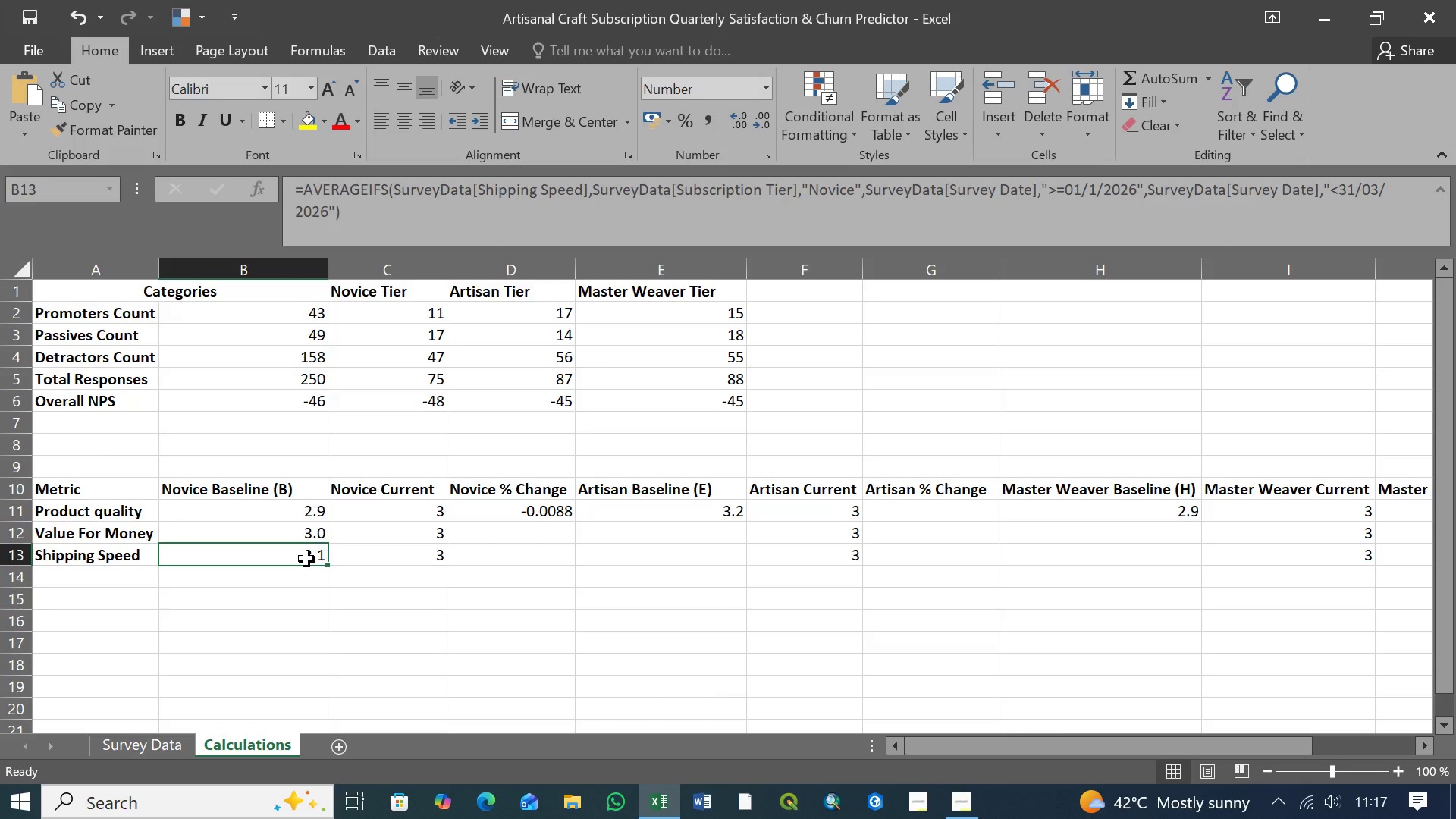 
left_click([300, 510])
 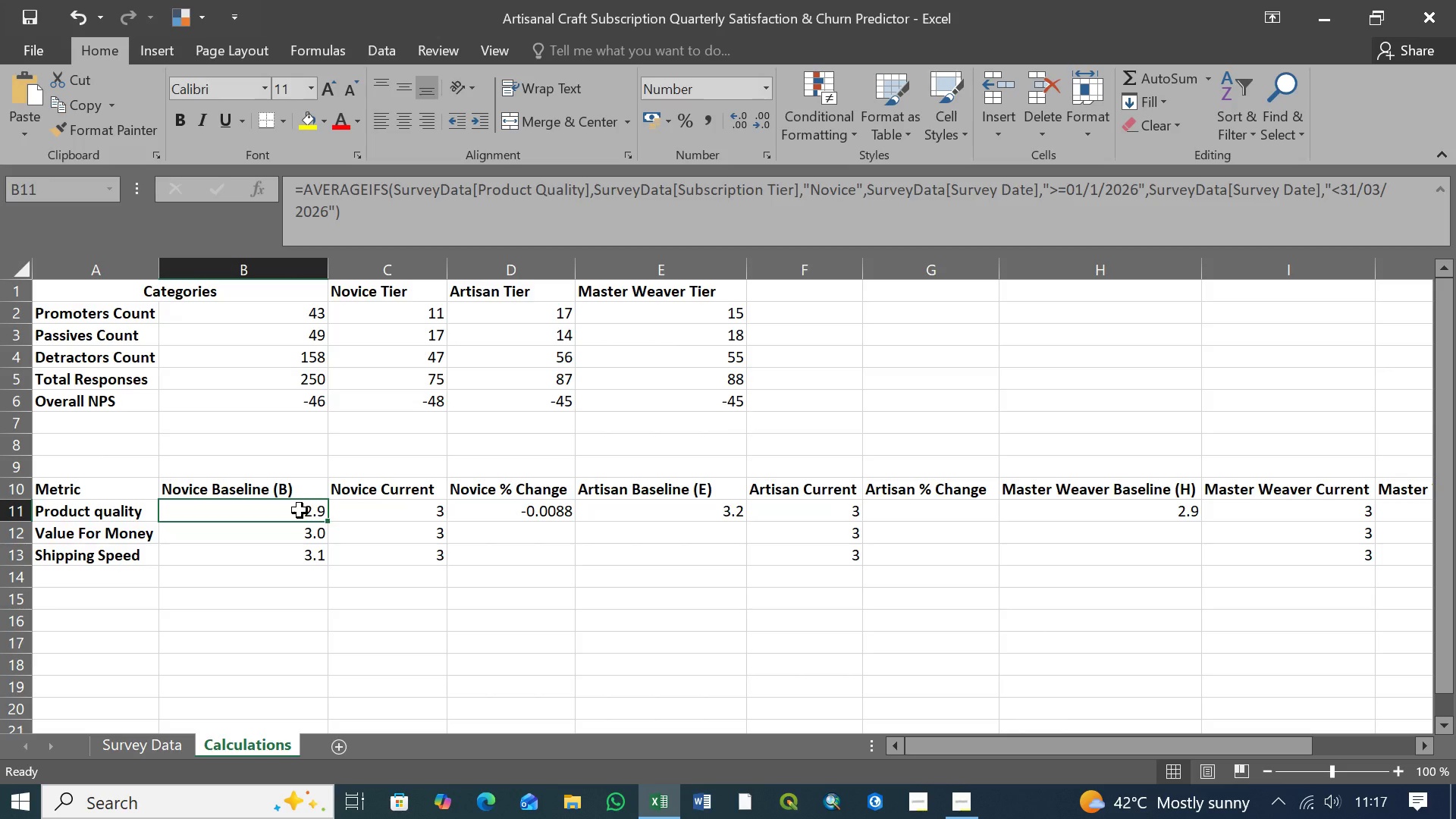 
key(Control+C)
 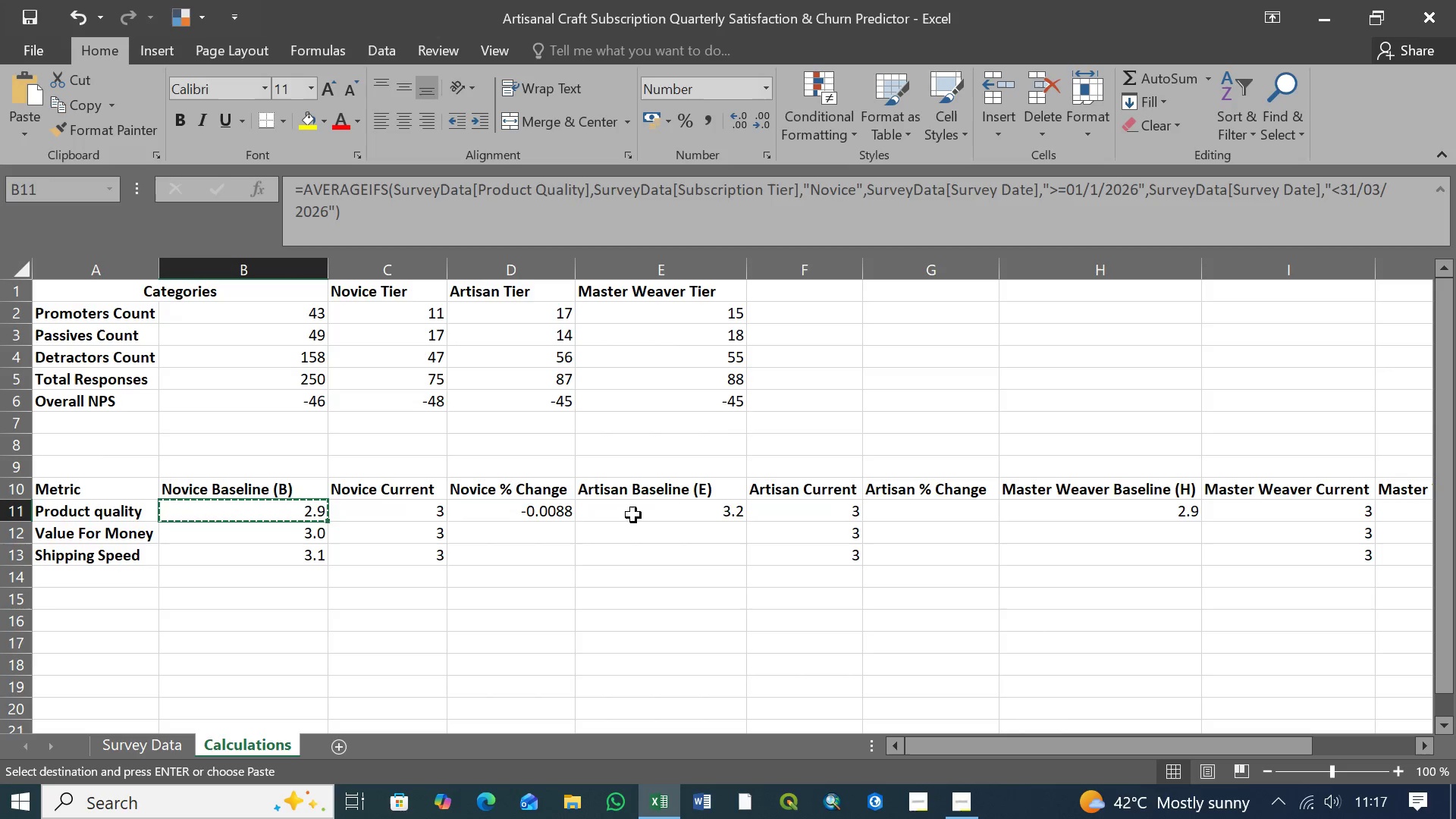 
left_click([672, 514])
 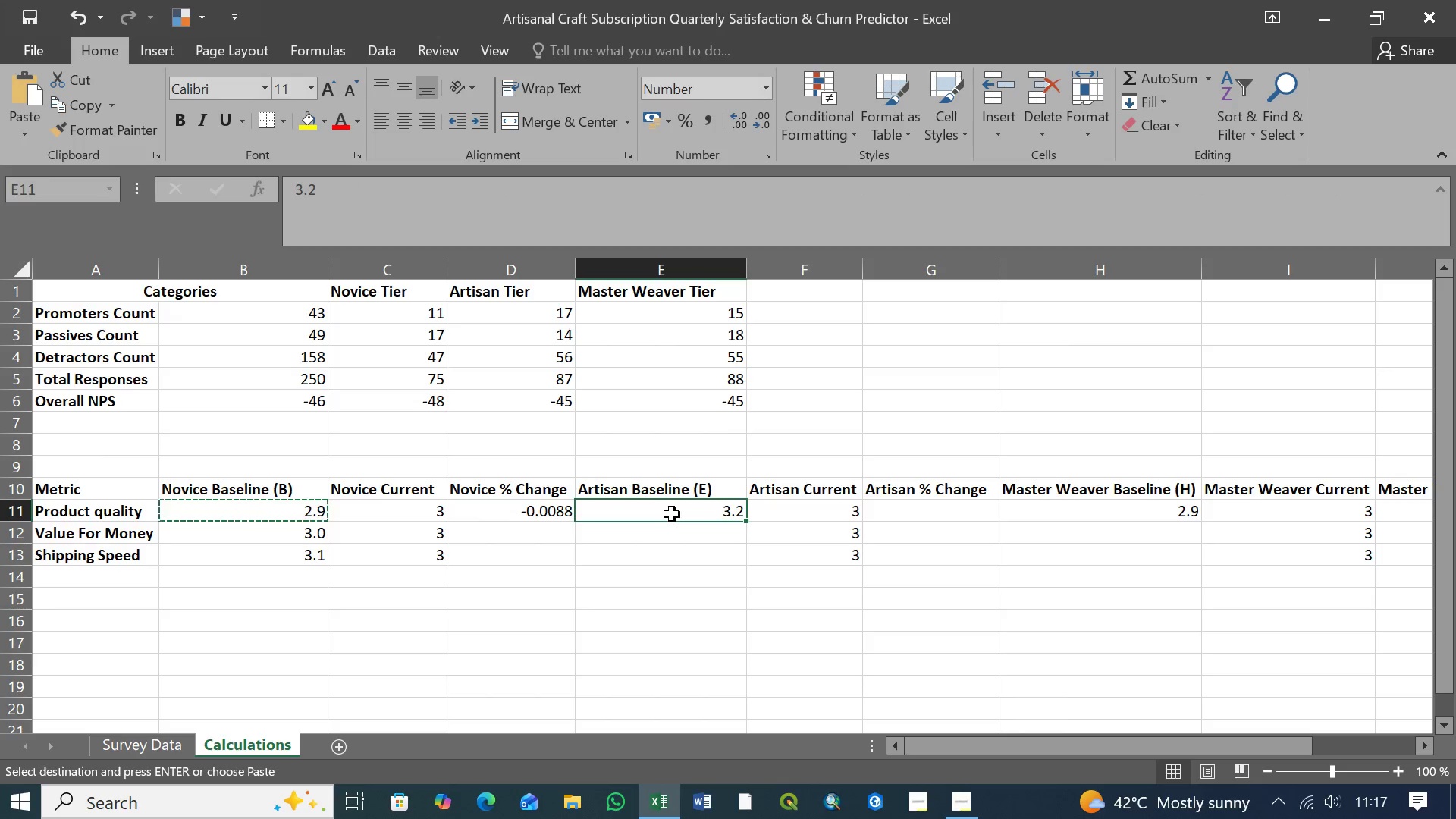 
key(Control+V)
 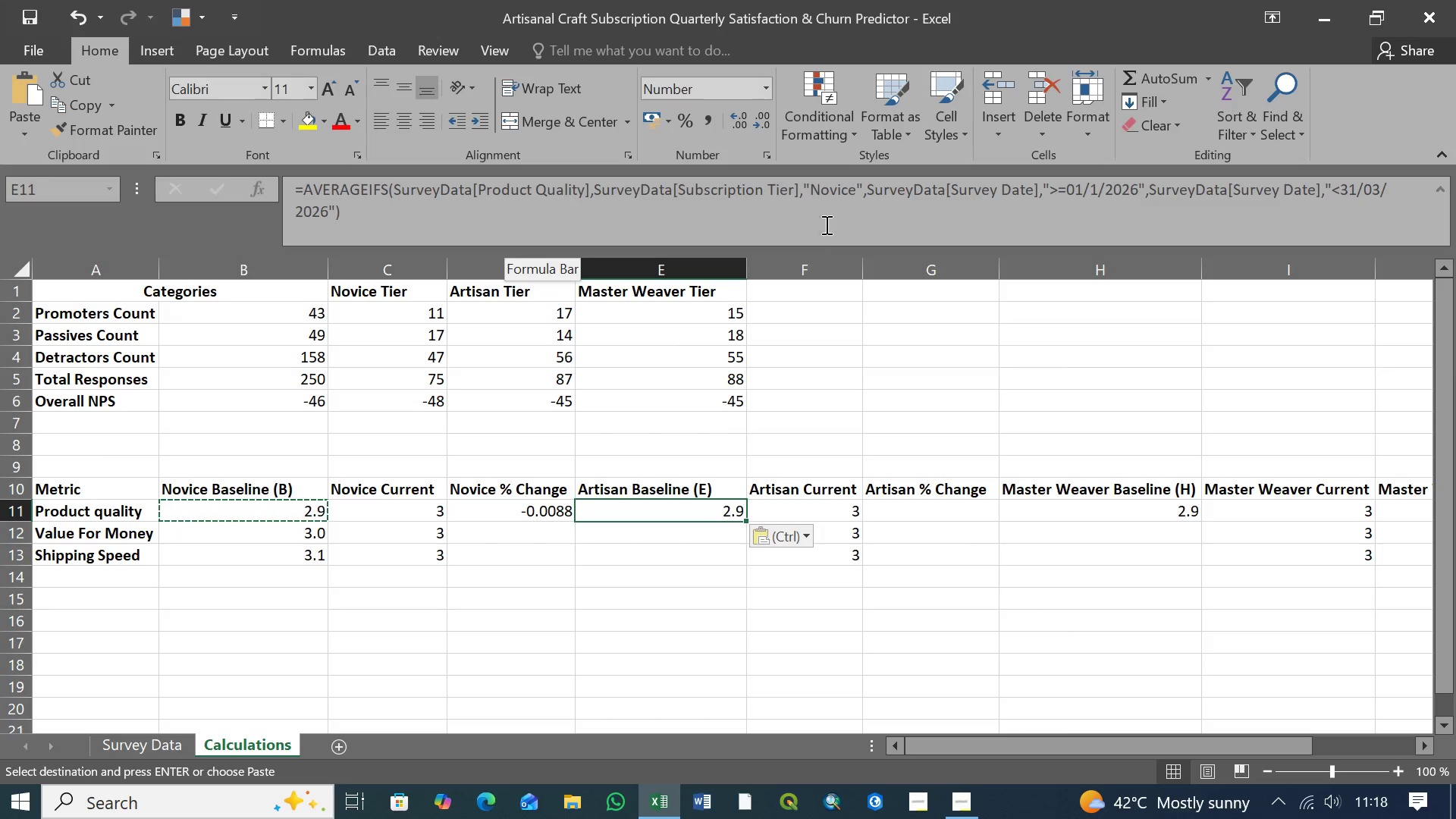 
left_click([855, 189])
 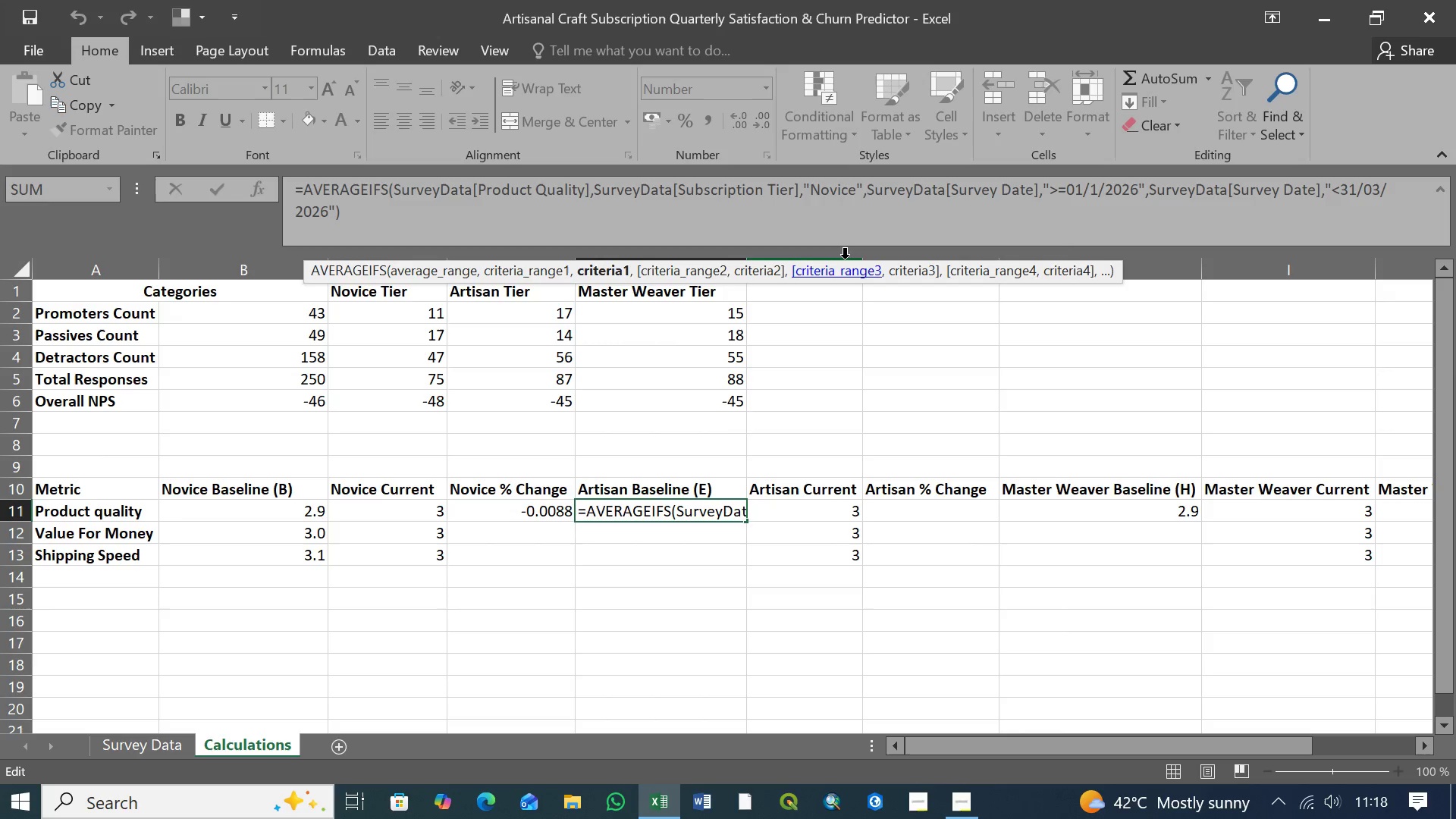 
key(Backspace)
 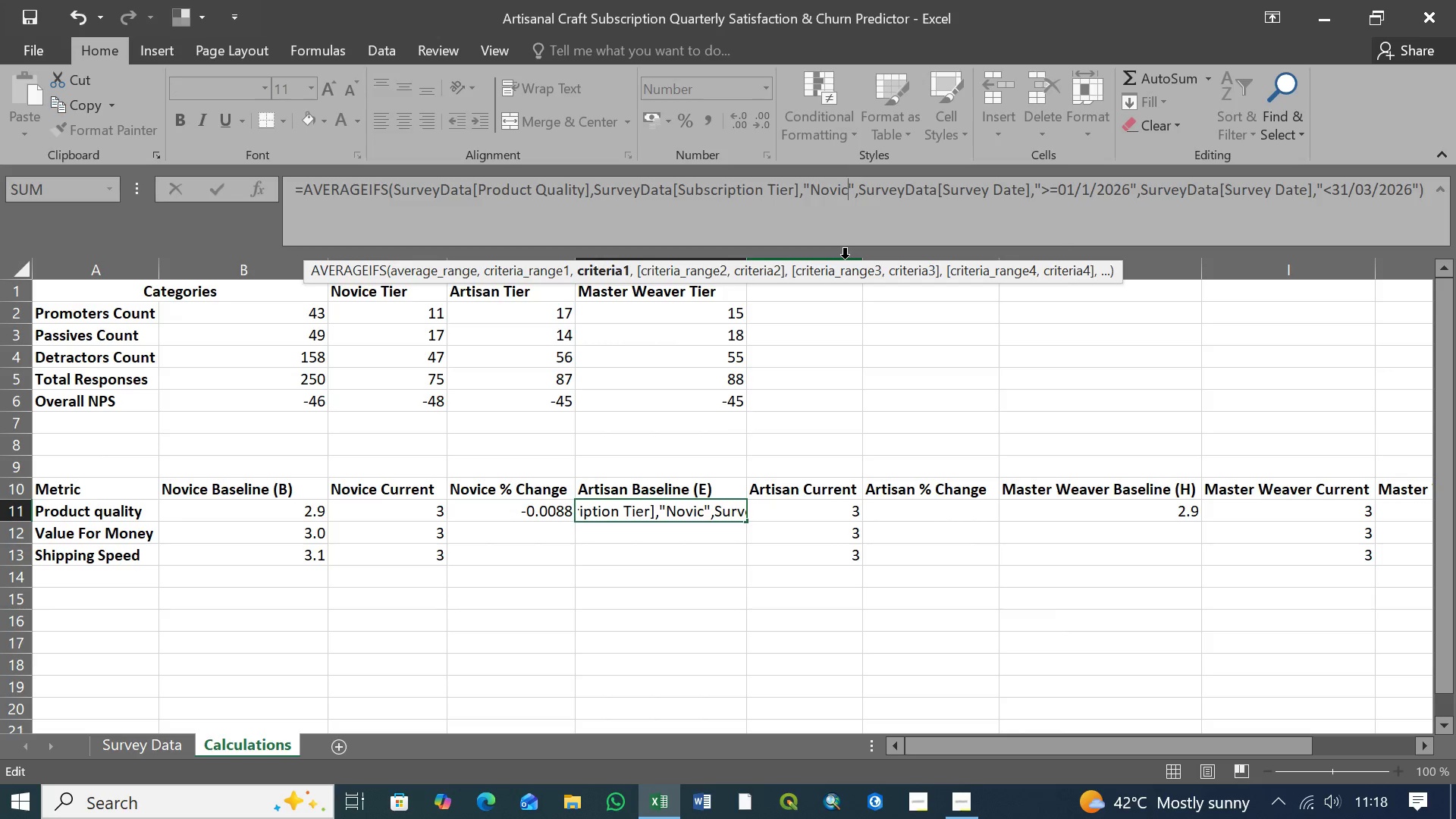 
key(Backspace)
 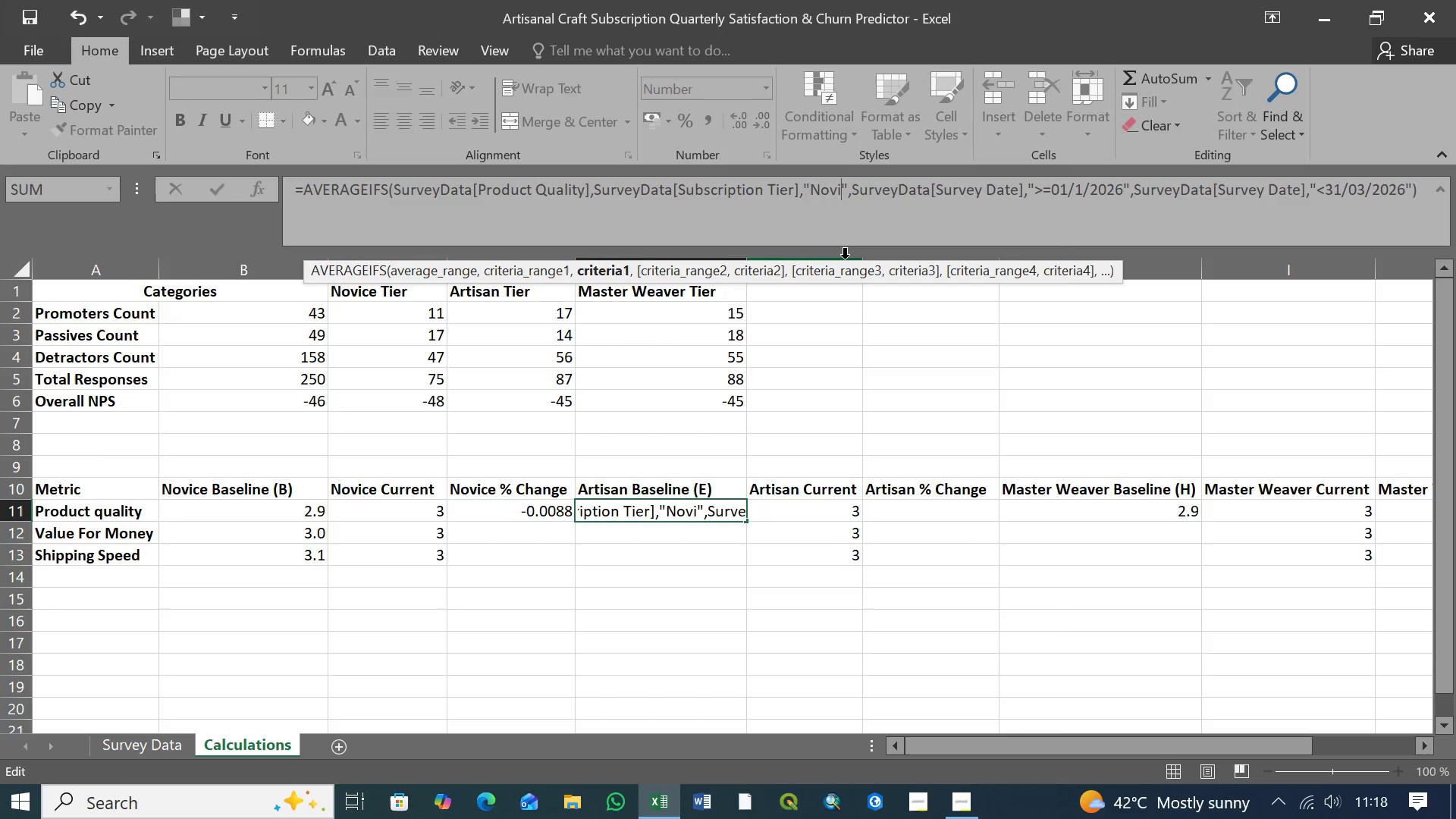 
key(Backspace)
 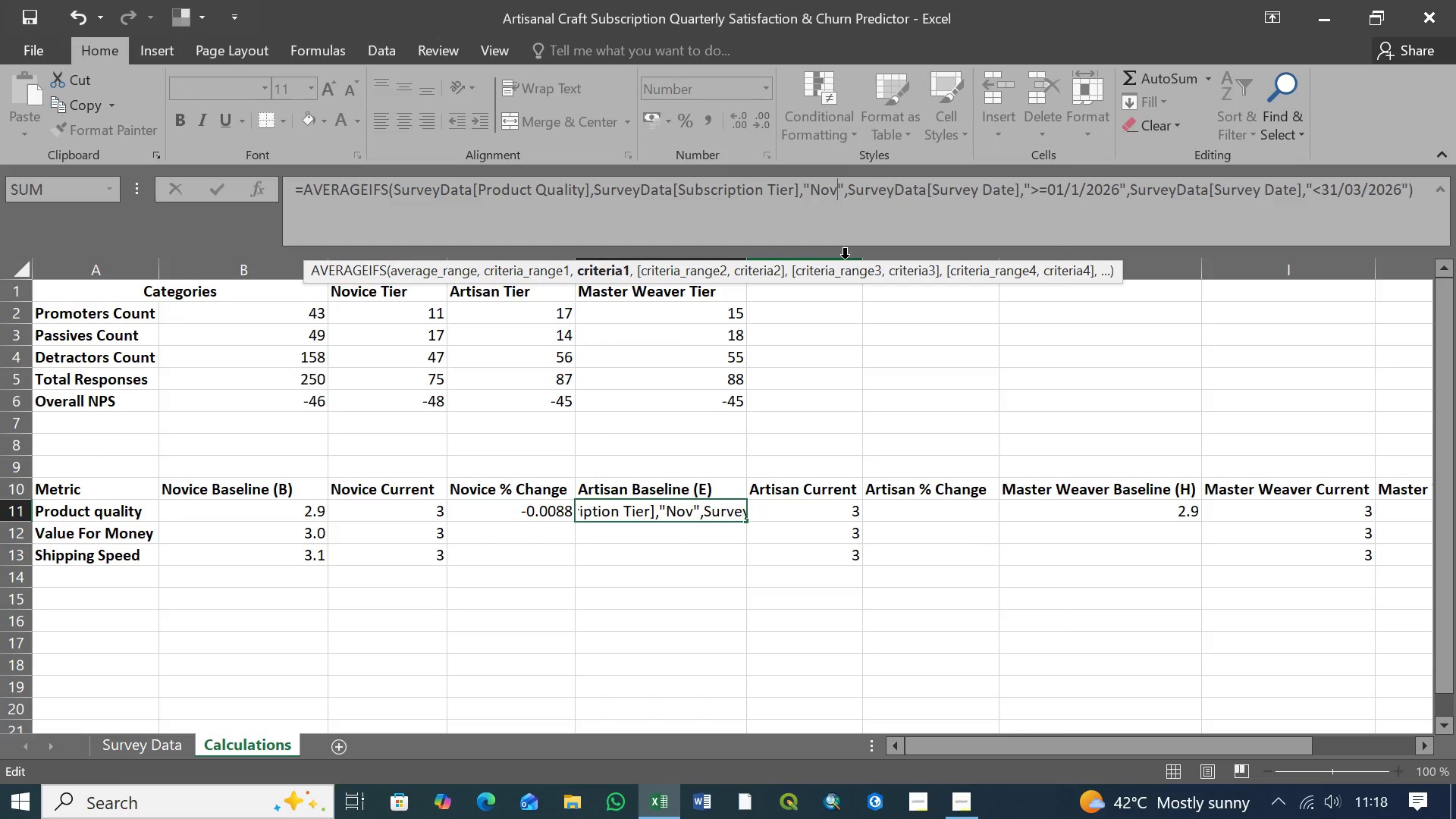 
key(Backspace)
 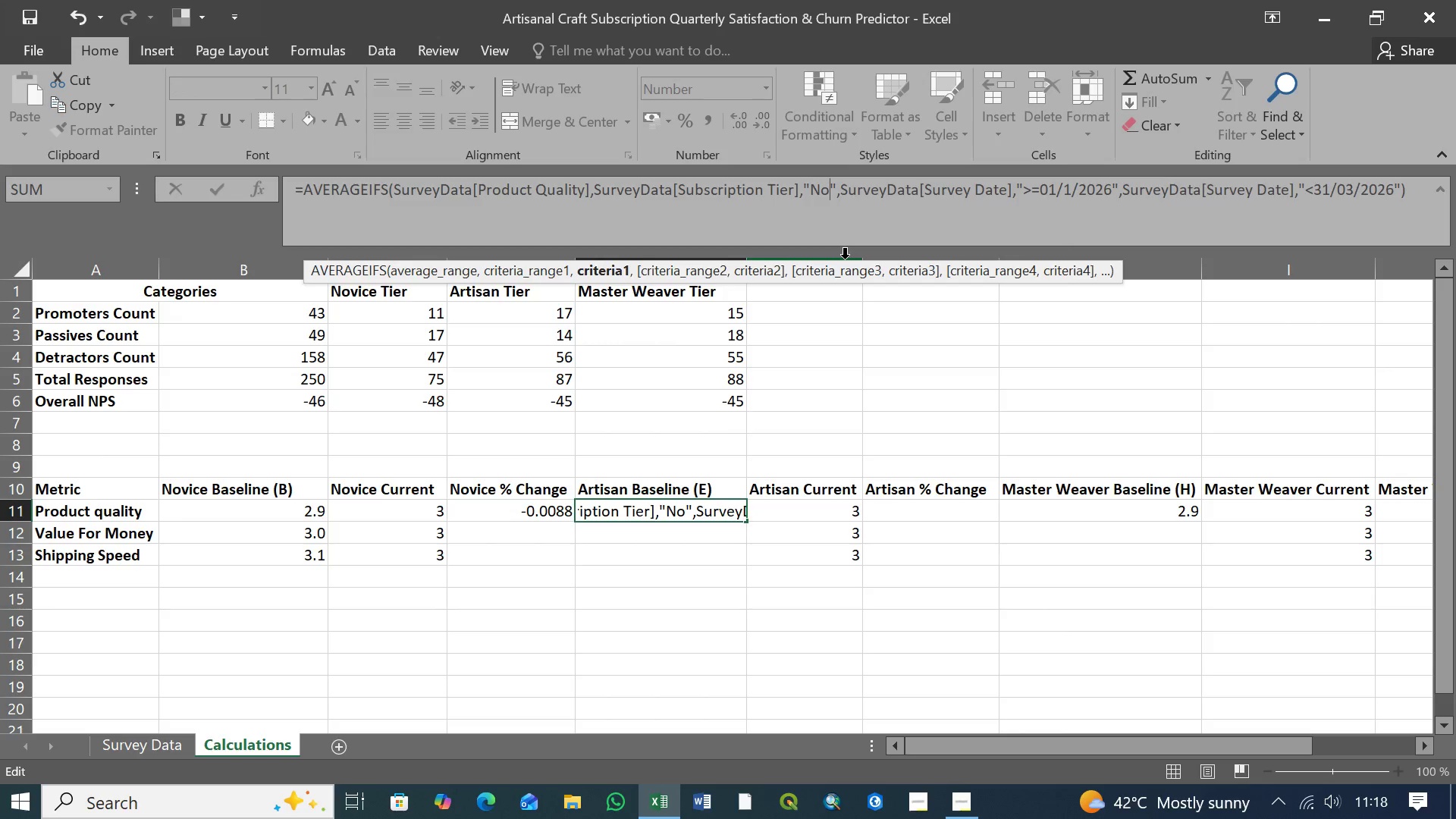 
key(Backspace)
 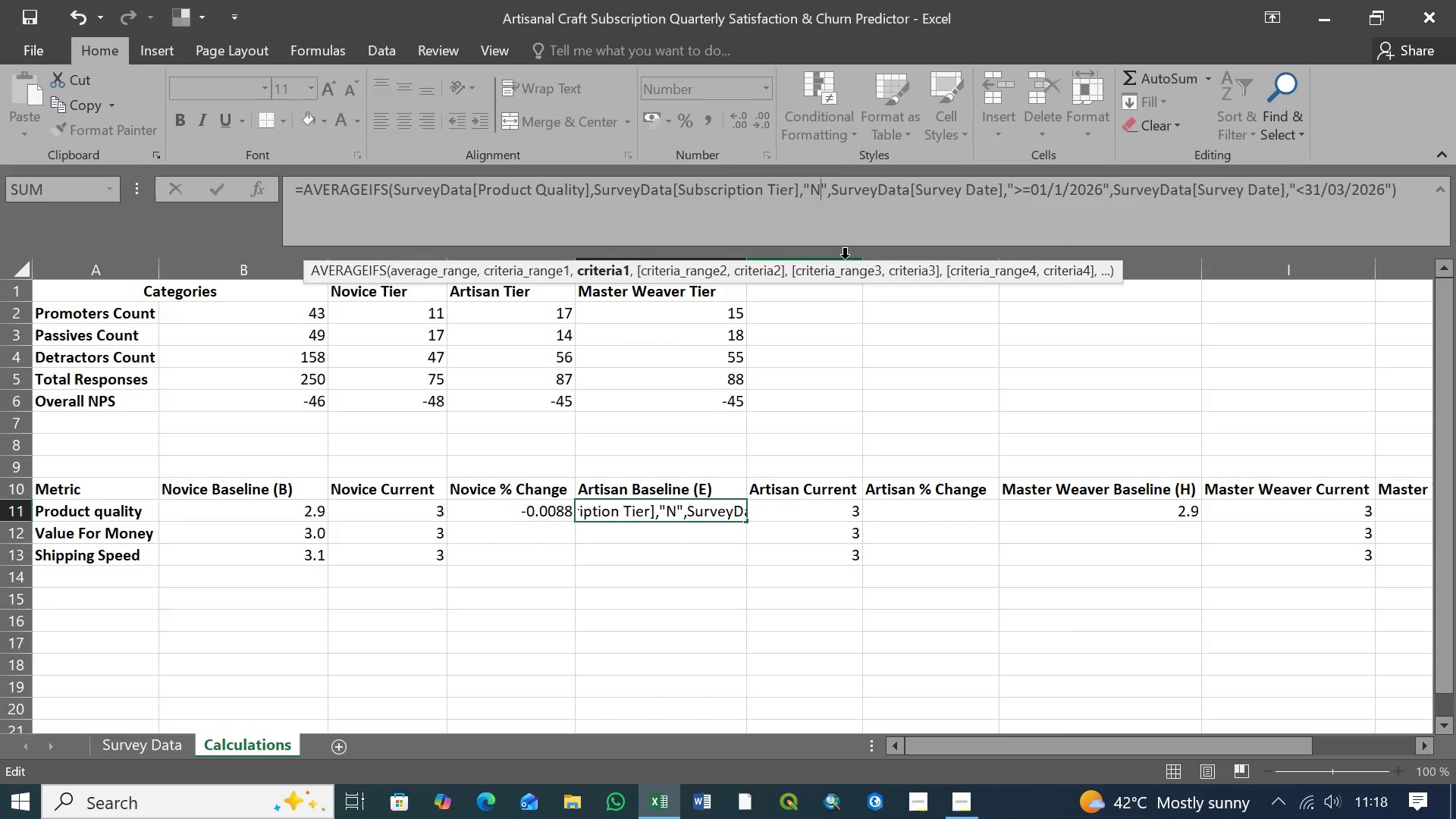 
key(Backspace)
 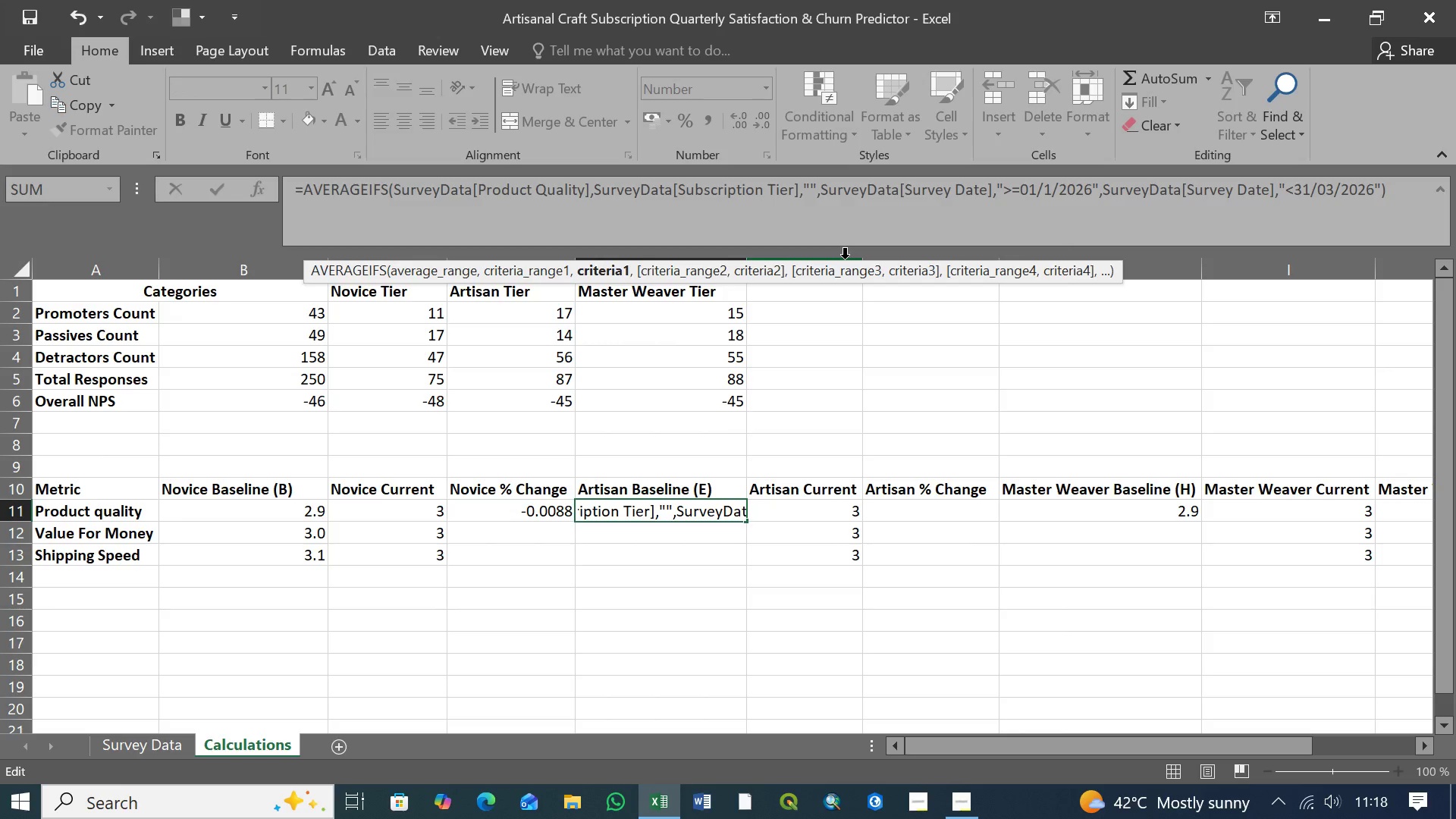 
hold_key(key=ShiftLeft, duration=1.5)
 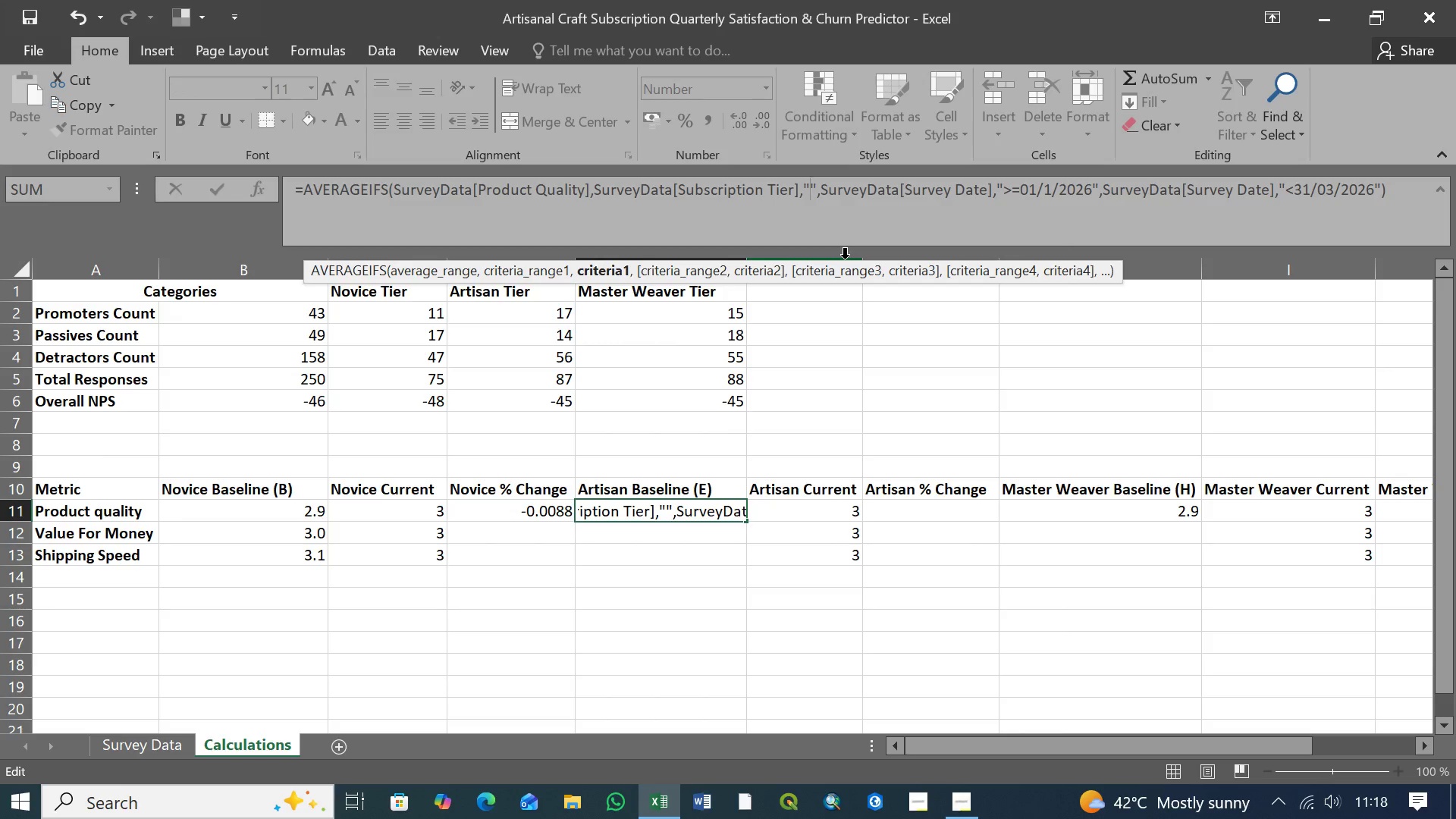 
hold_key(key=ShiftLeft, duration=1.5)
 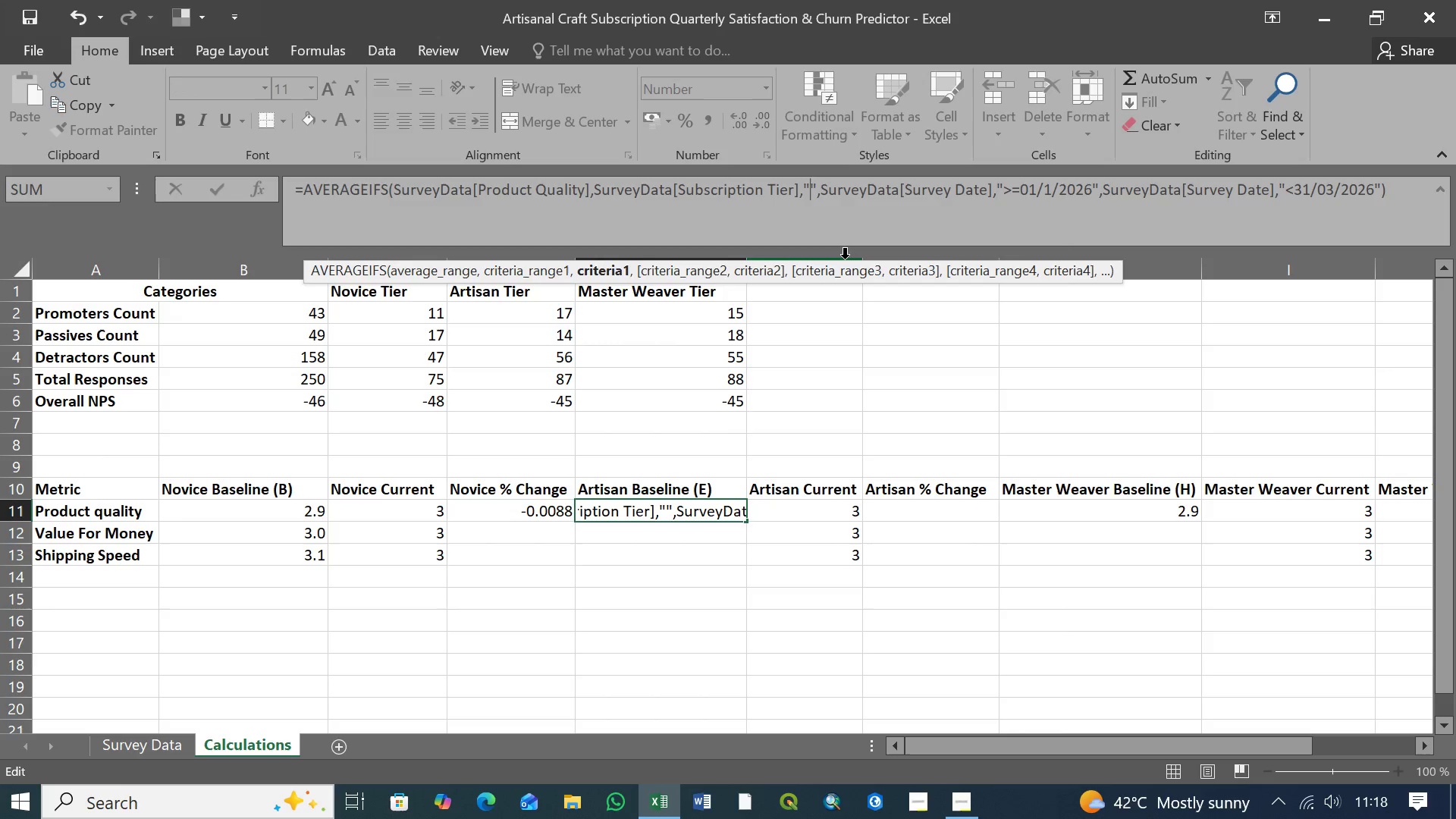 
hold_key(key=ShiftLeft, duration=1.52)
 